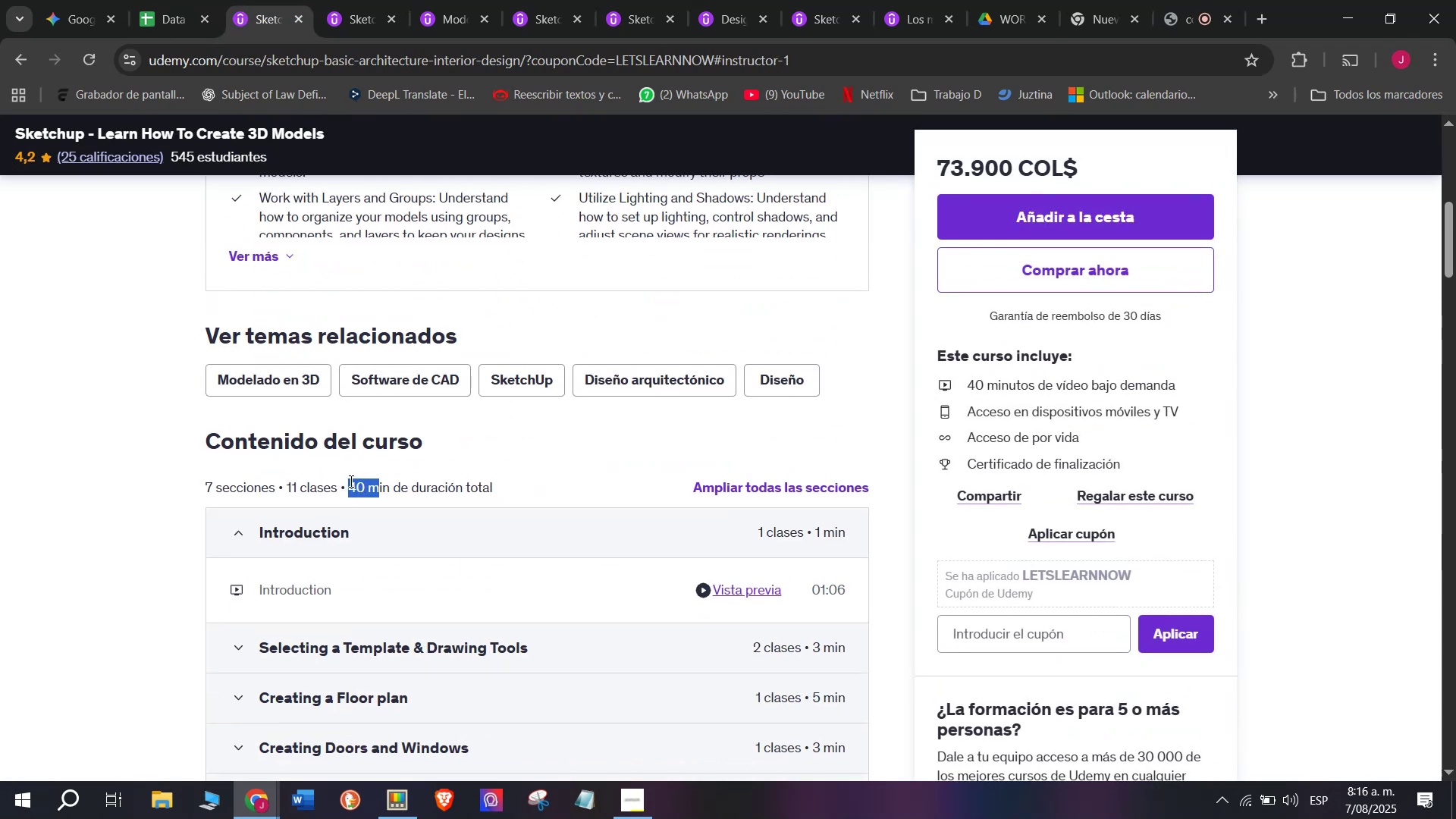 
key(Control+ControlLeft)
 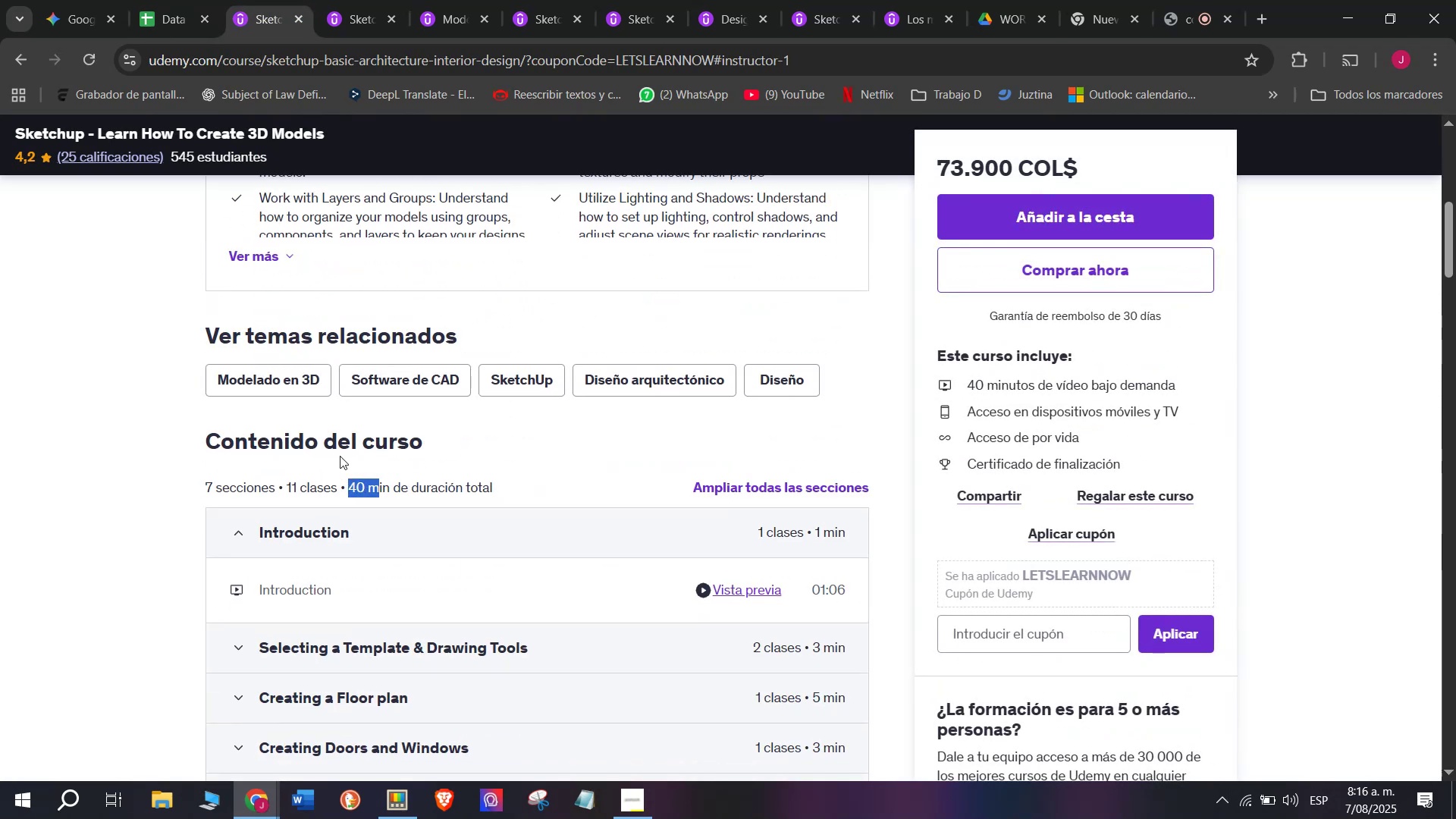 
key(Break)
 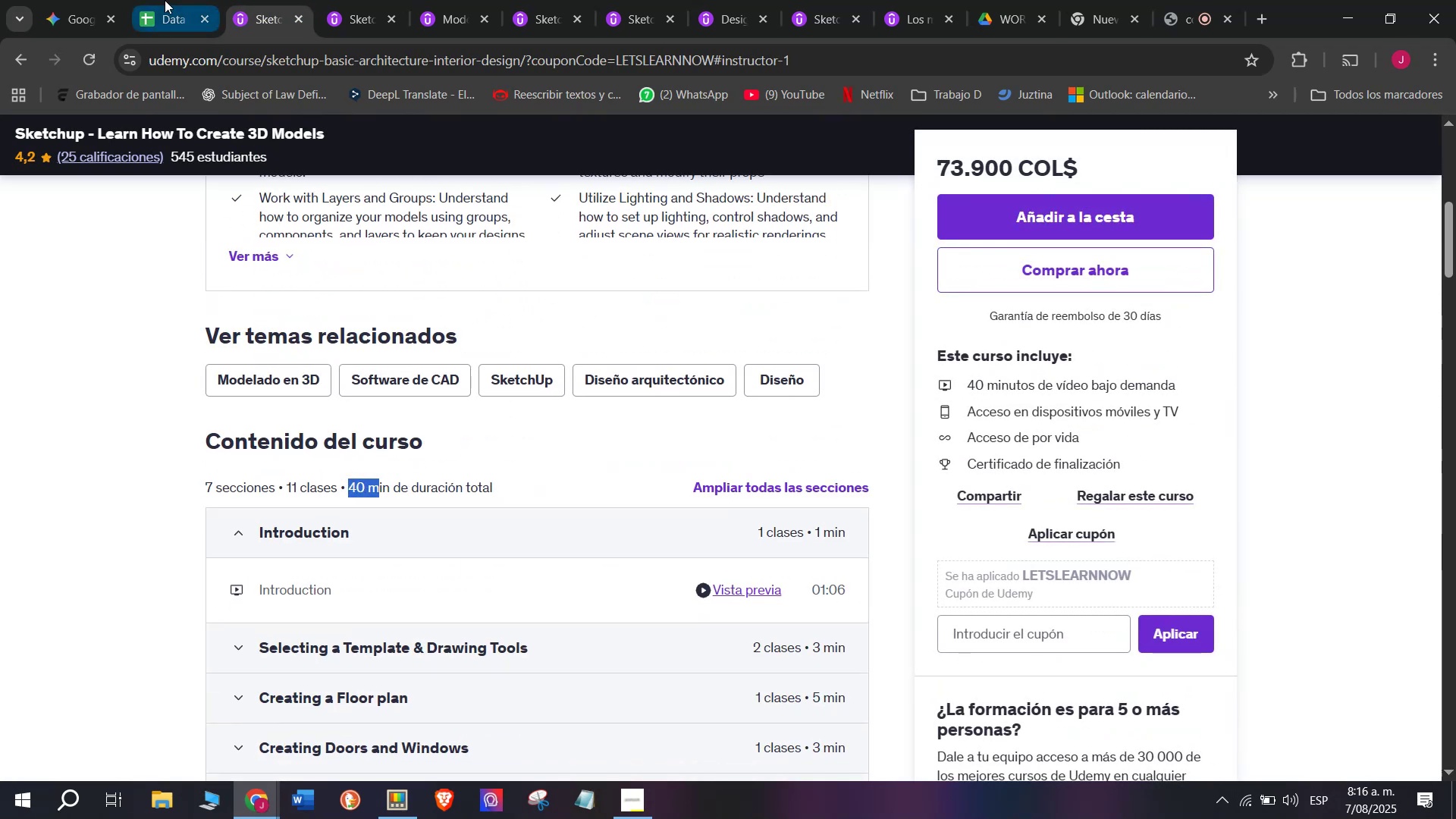 
key(Control+C)
 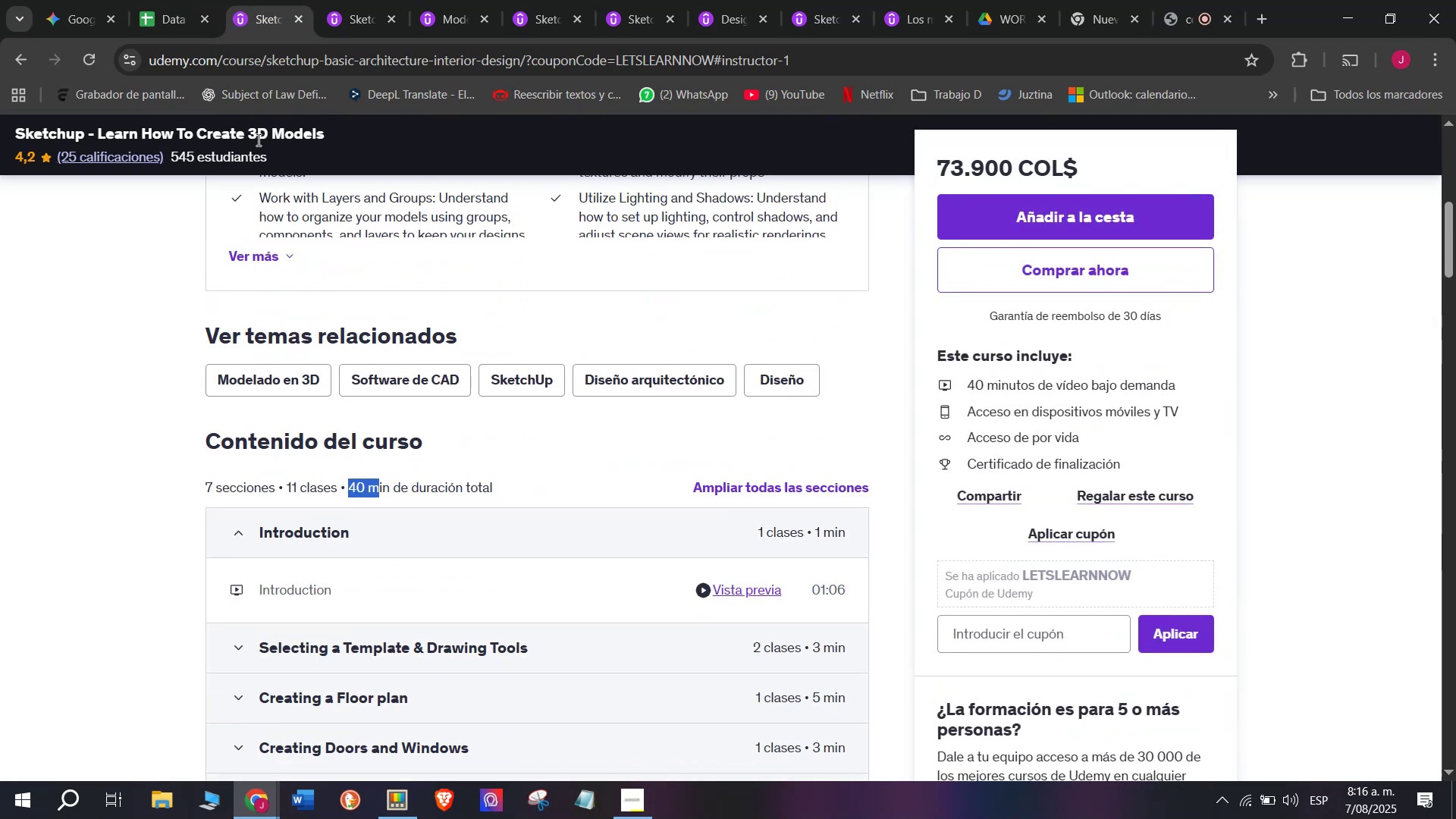 
key(Break)
 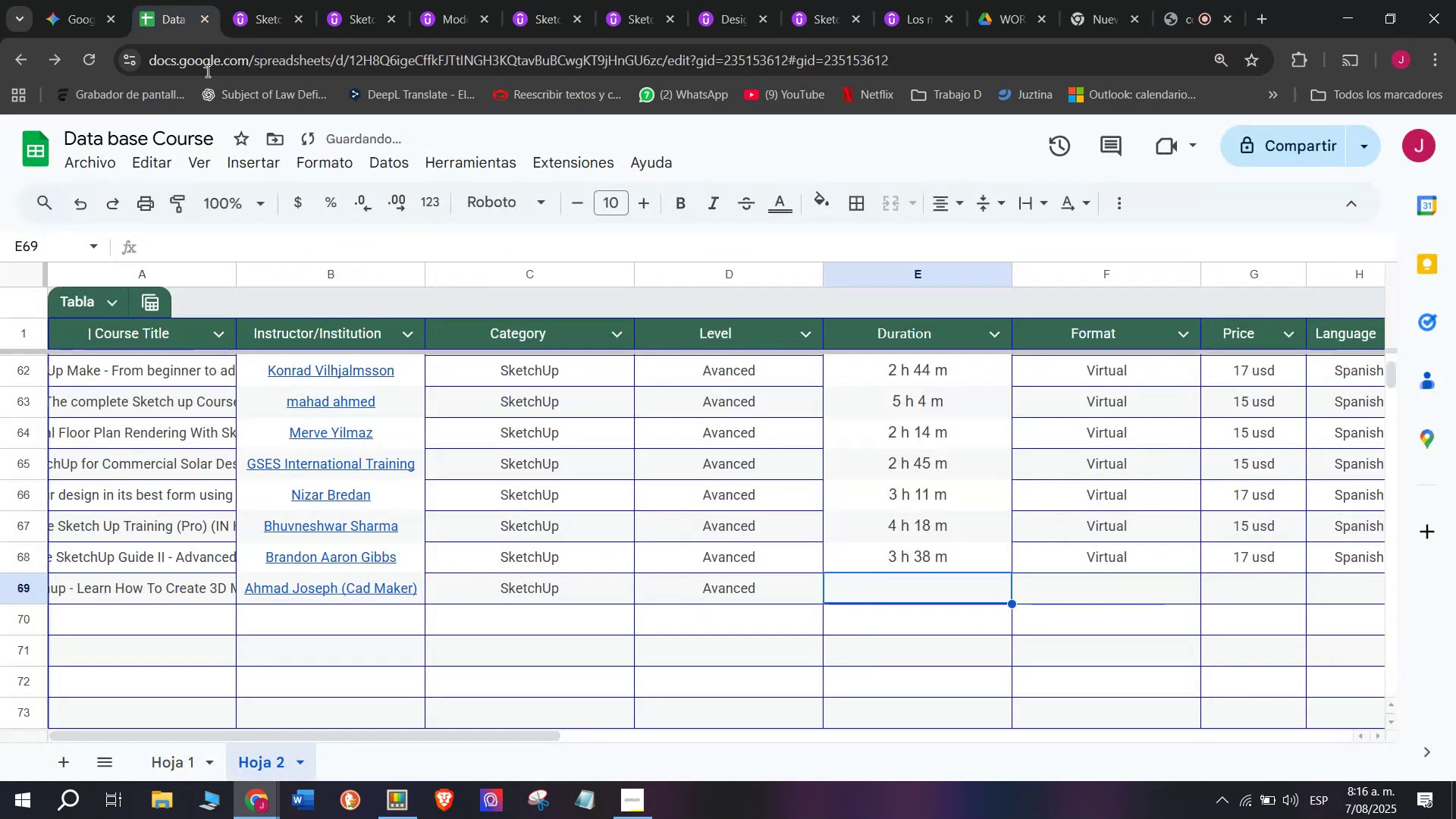 
key(Control+ControlLeft)
 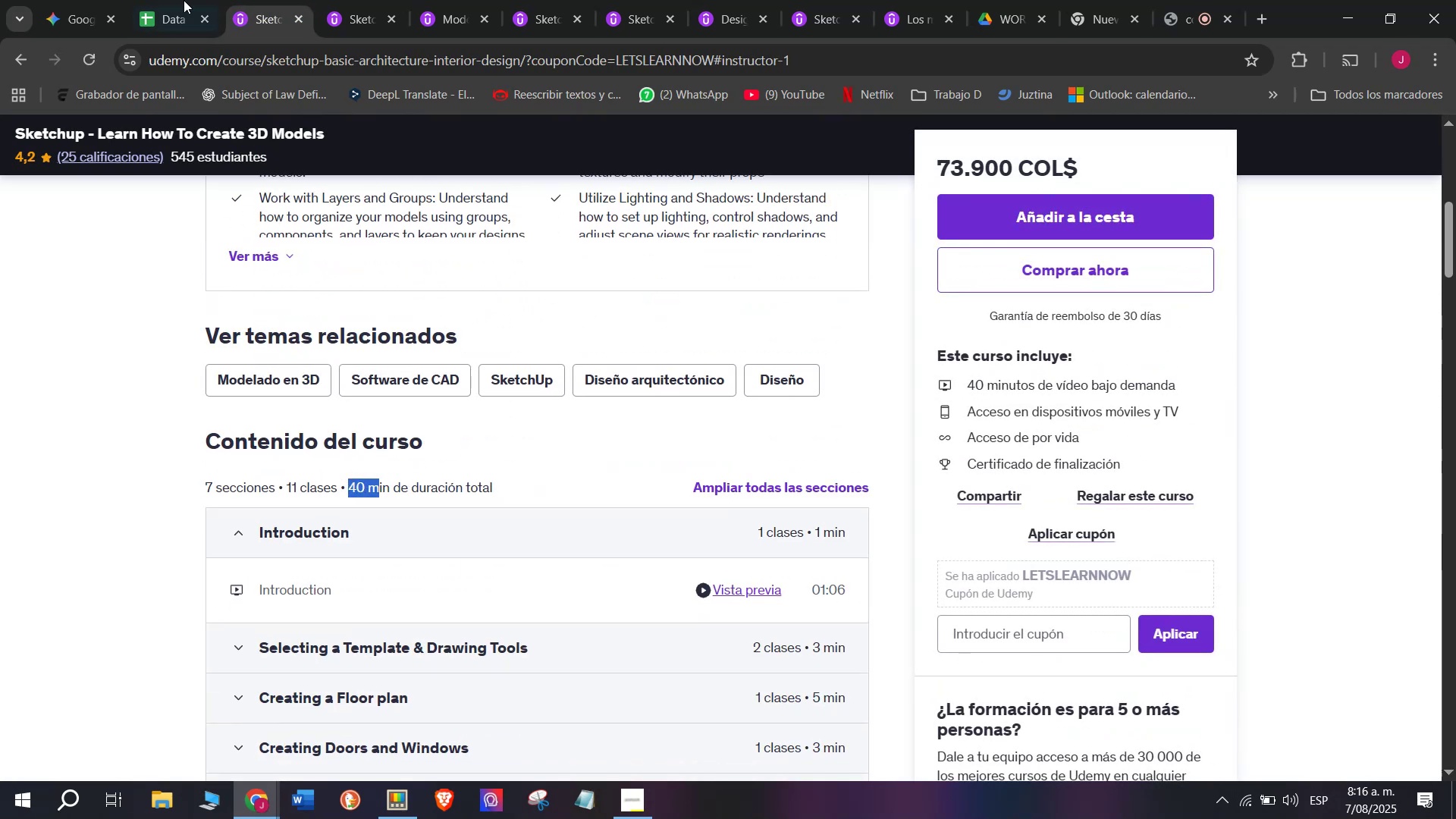 
key(Control+C)
 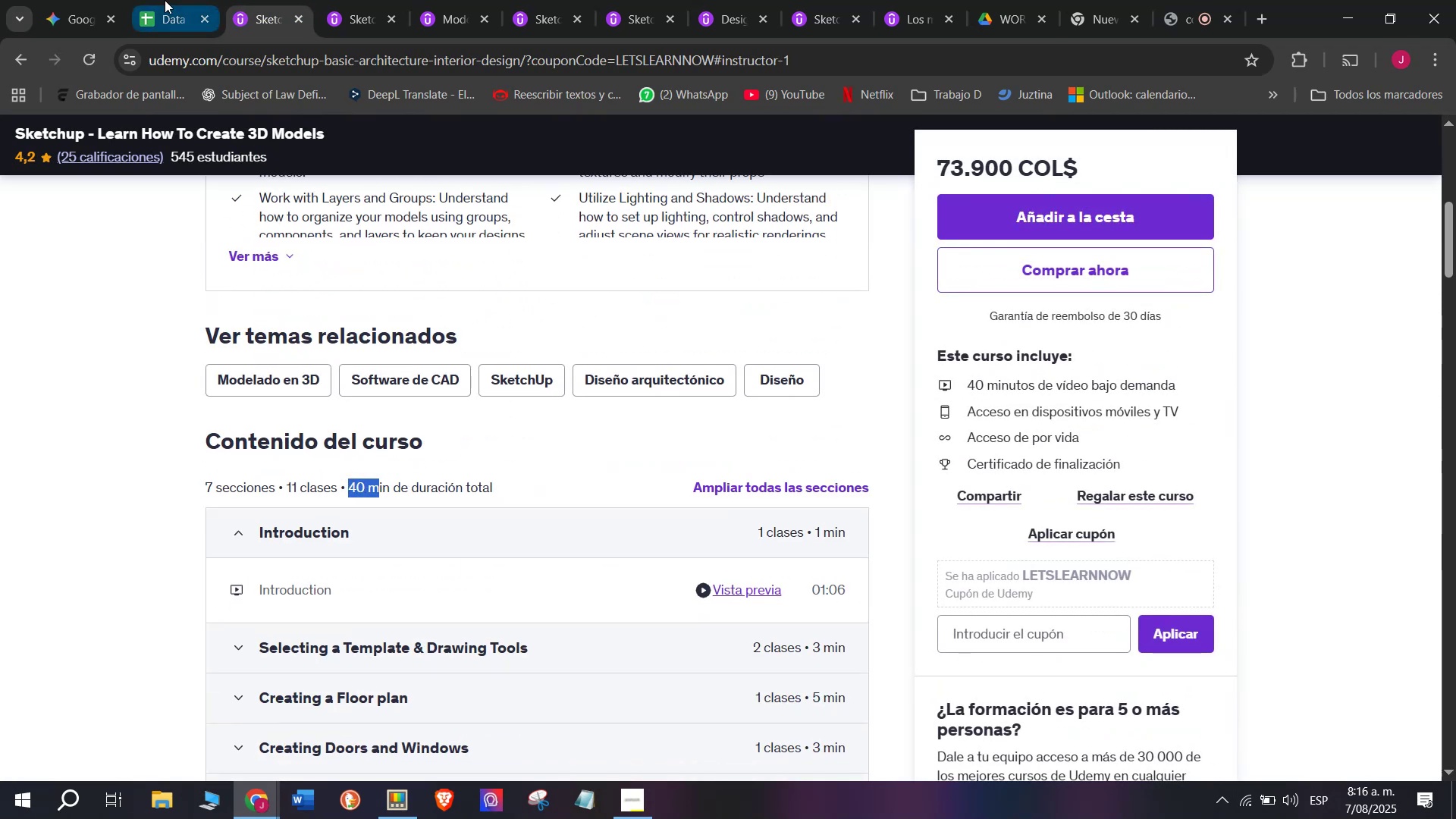 
left_click([165, 0])
 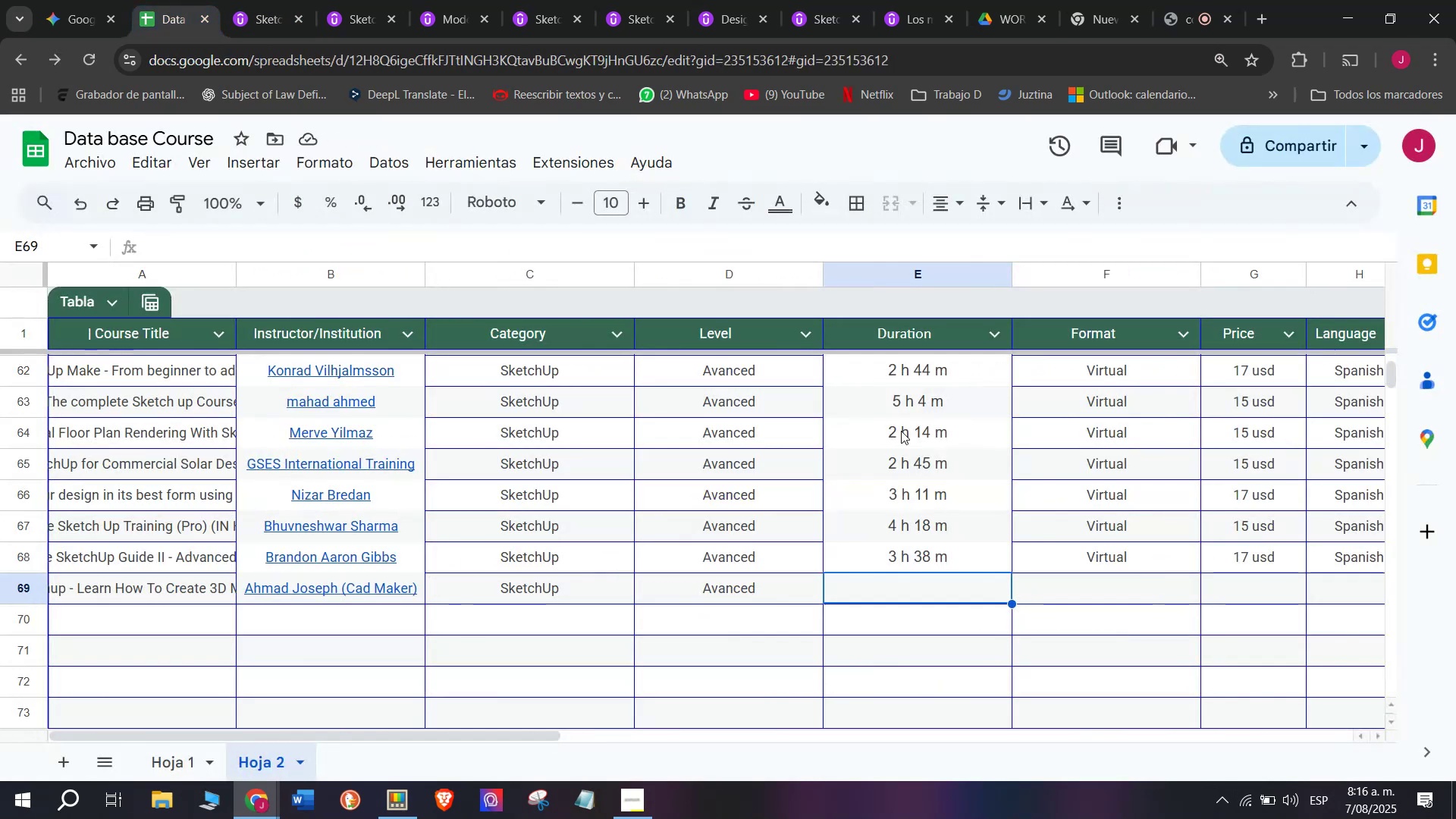 
key(Control+ControlLeft)
 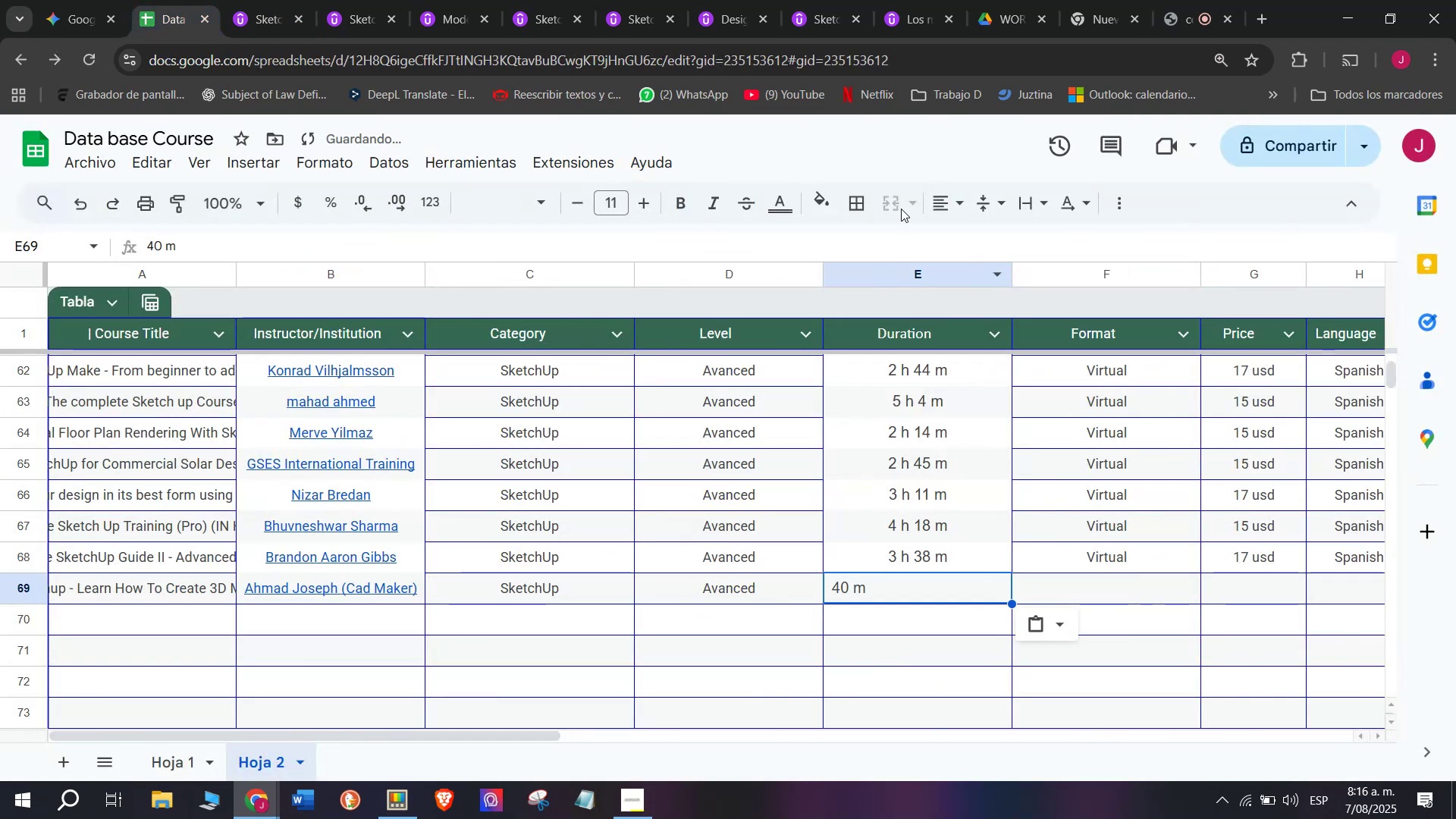 
key(Z)
 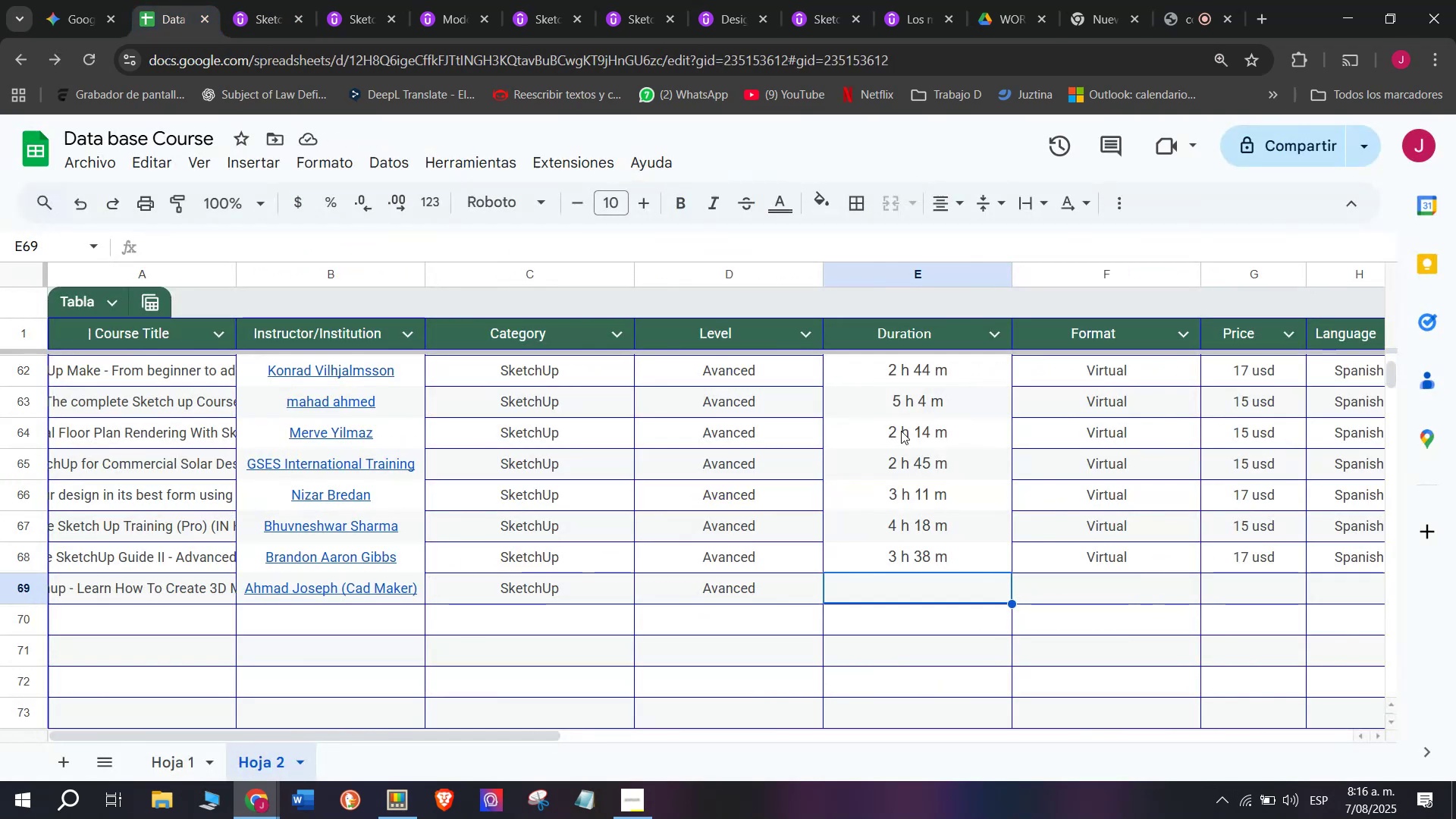 
key(Control+V)
 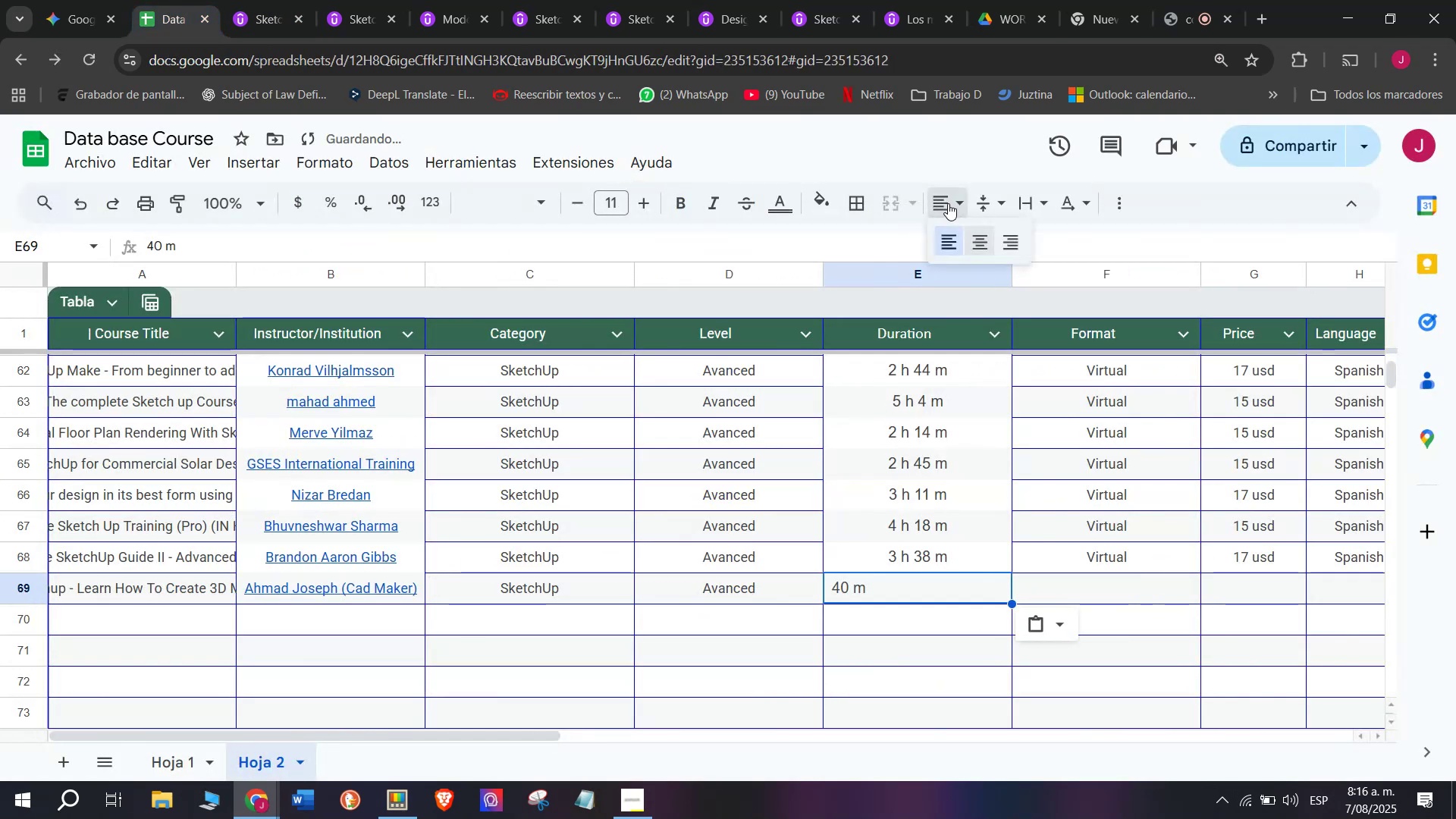 
double_click([986, 246])
 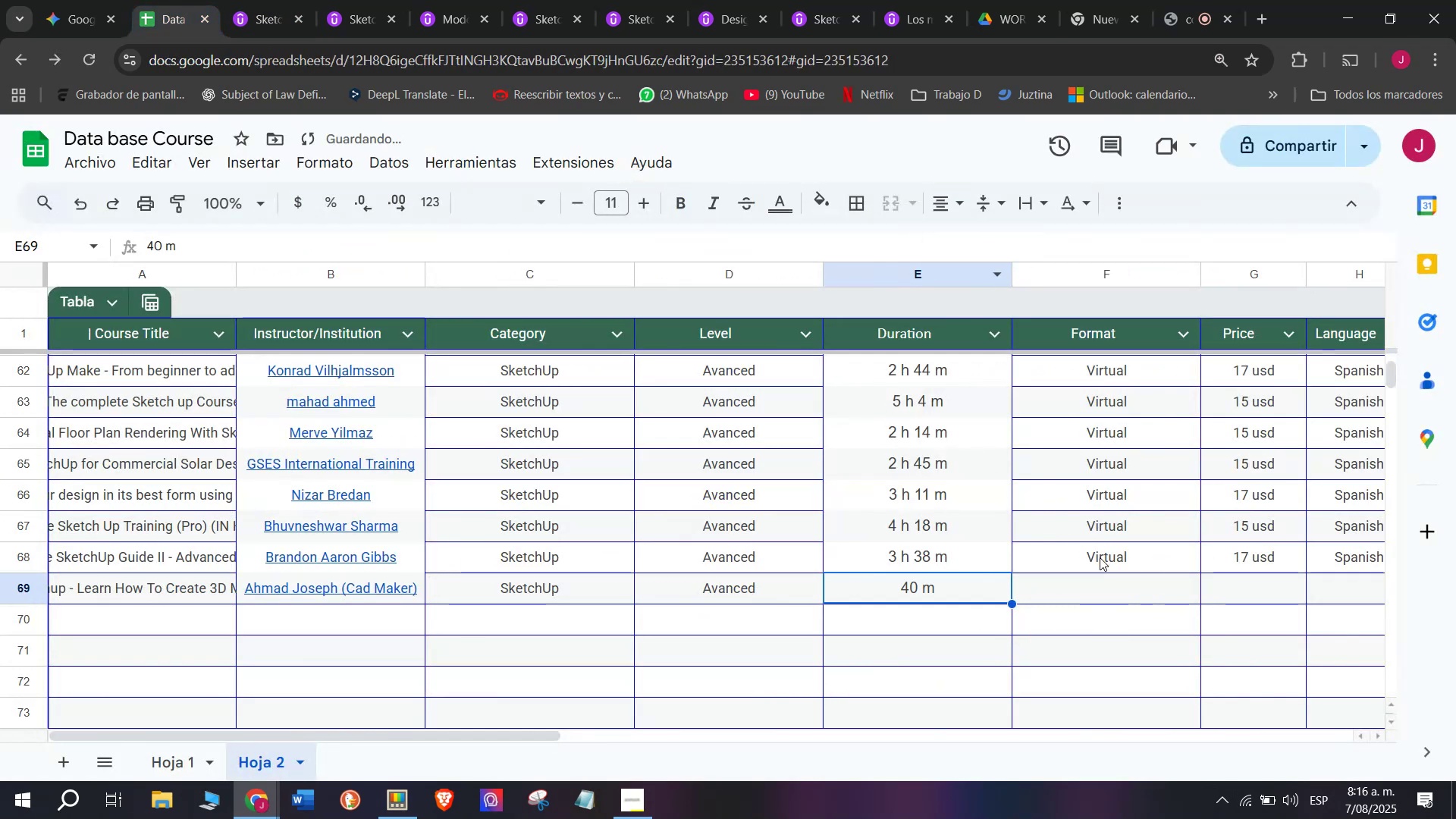 
key(Control+ControlLeft)
 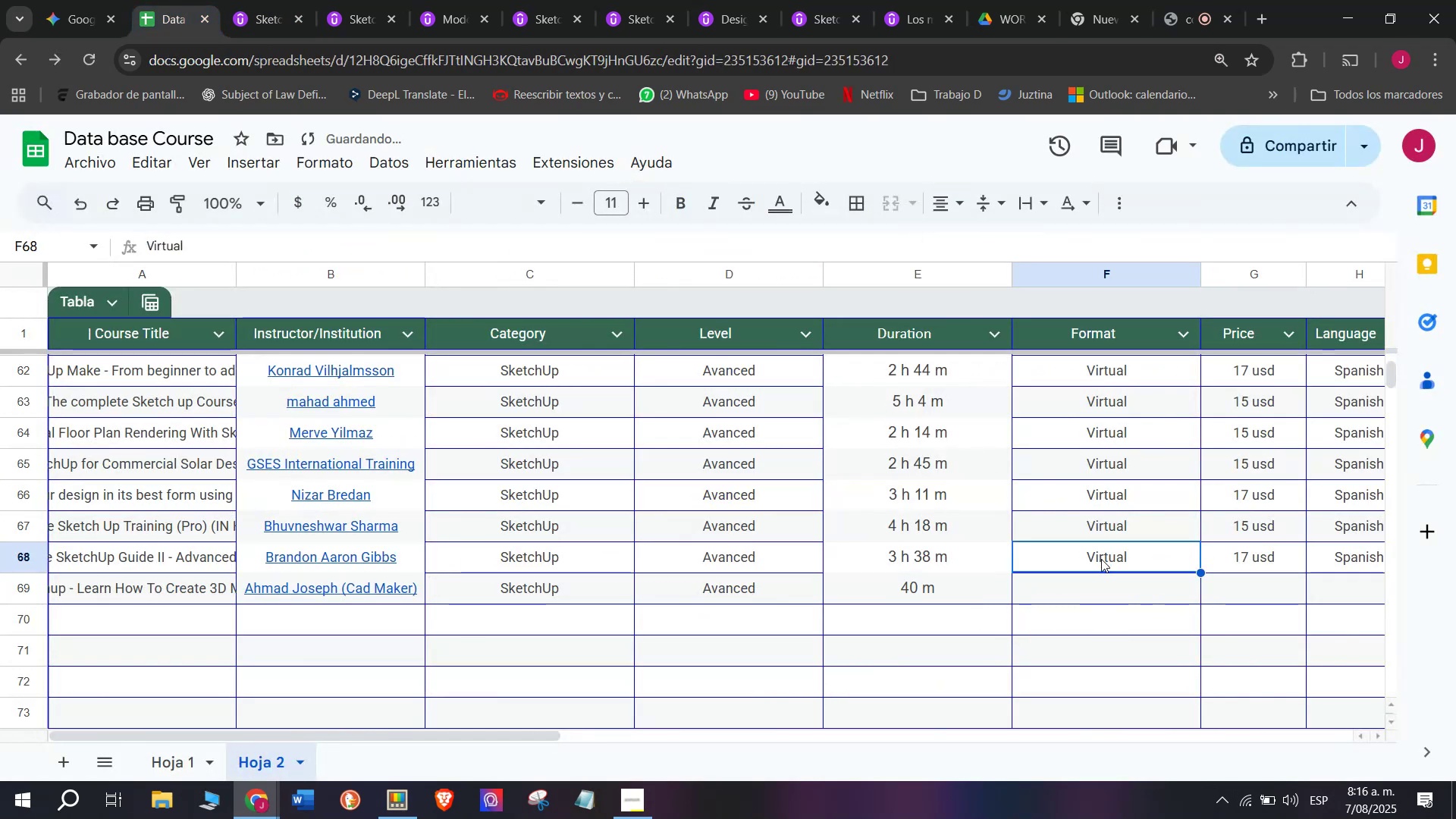 
key(Break)
 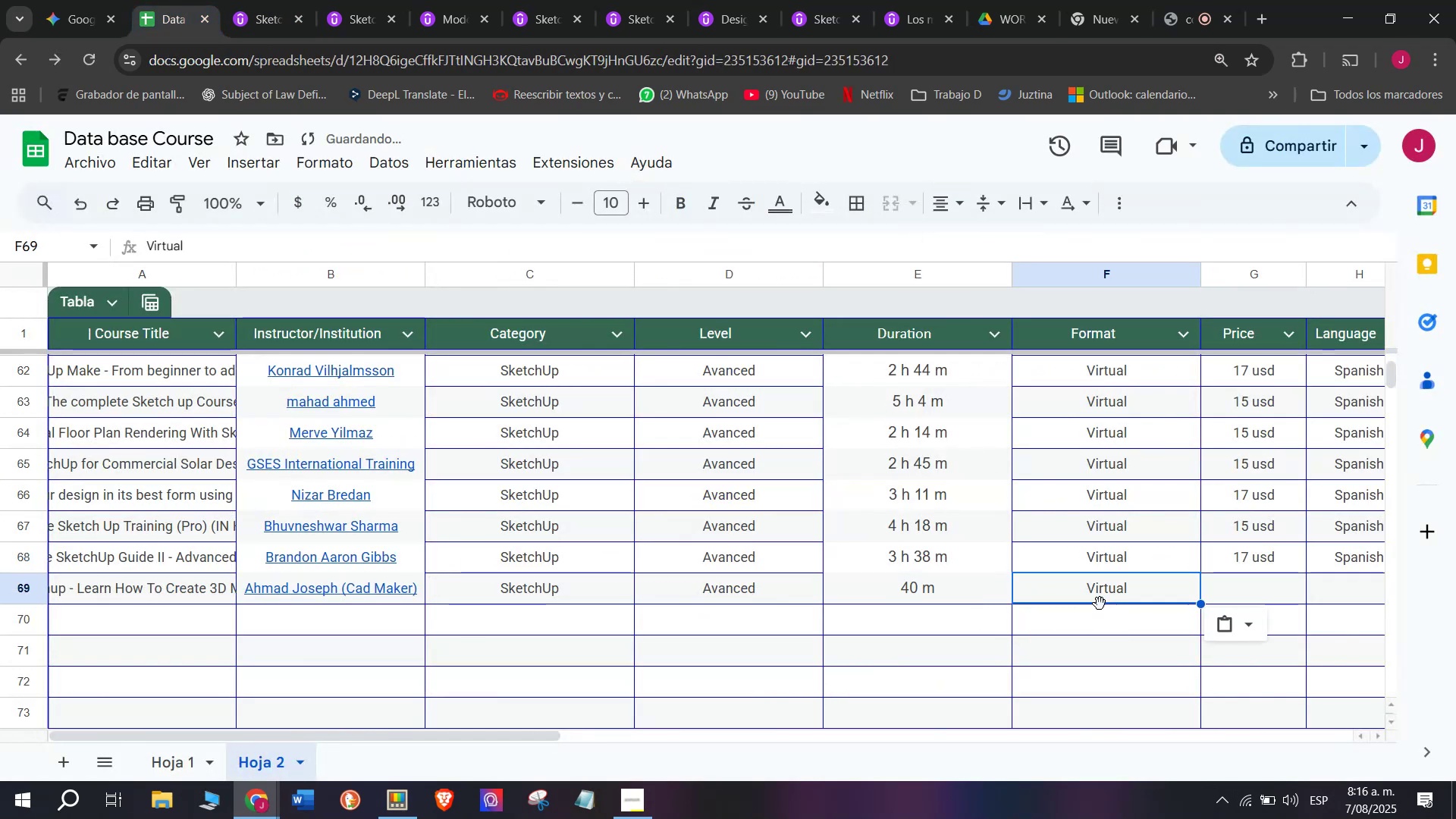 
key(Control+C)
 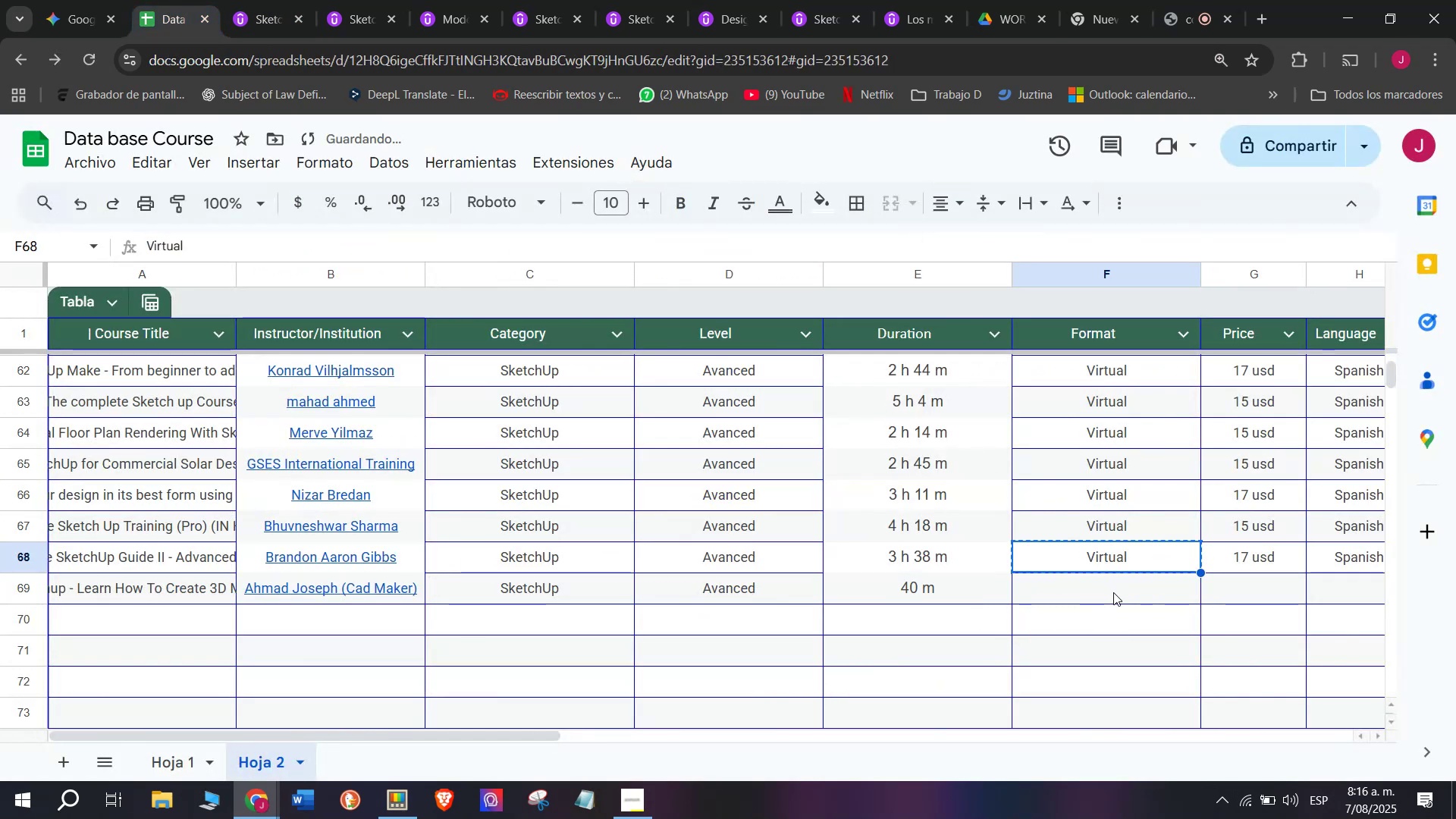 
key(Z)
 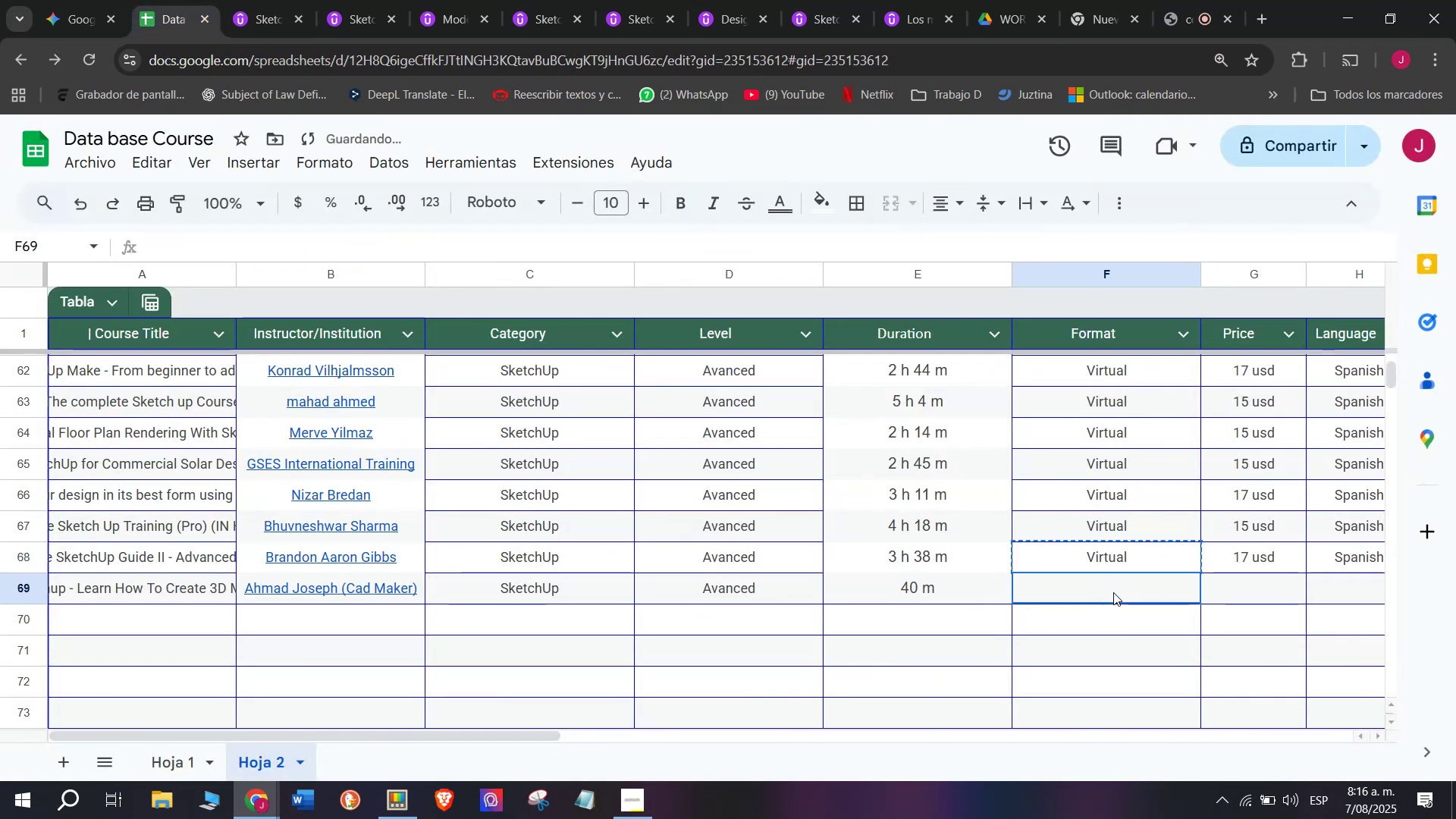 
key(Control+ControlLeft)
 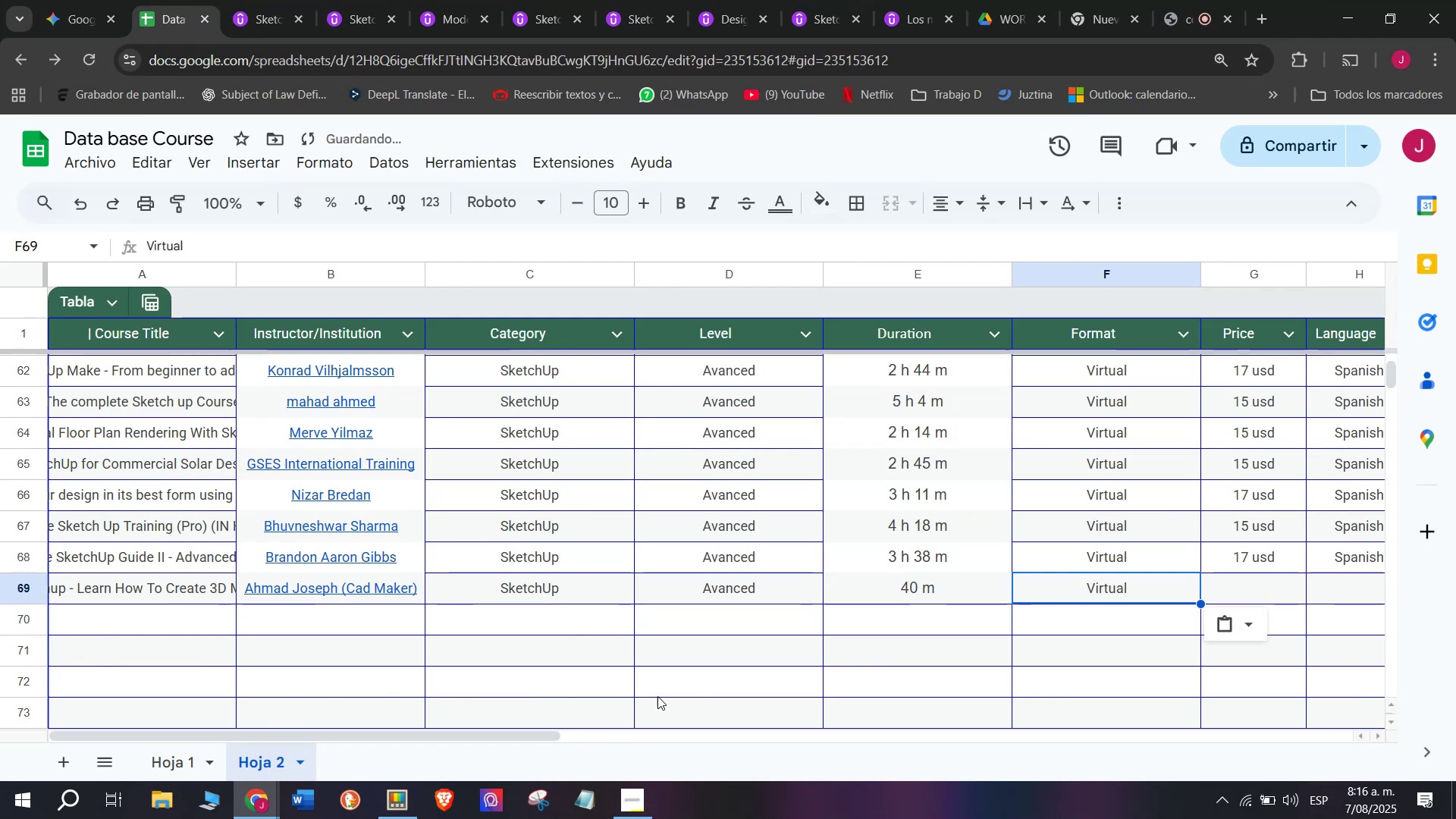 
key(Control+V)
 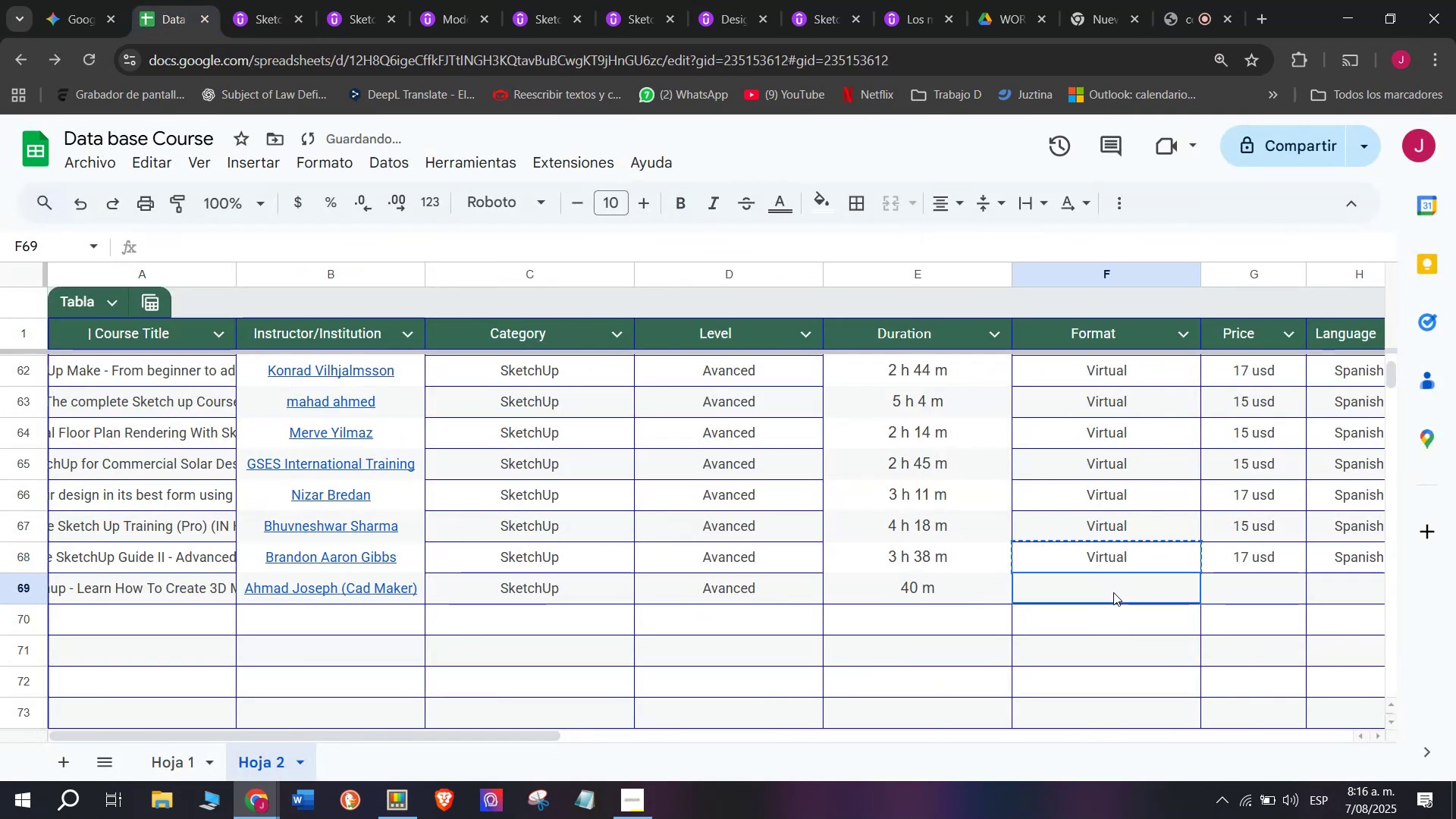 
double_click([1113, 592])
 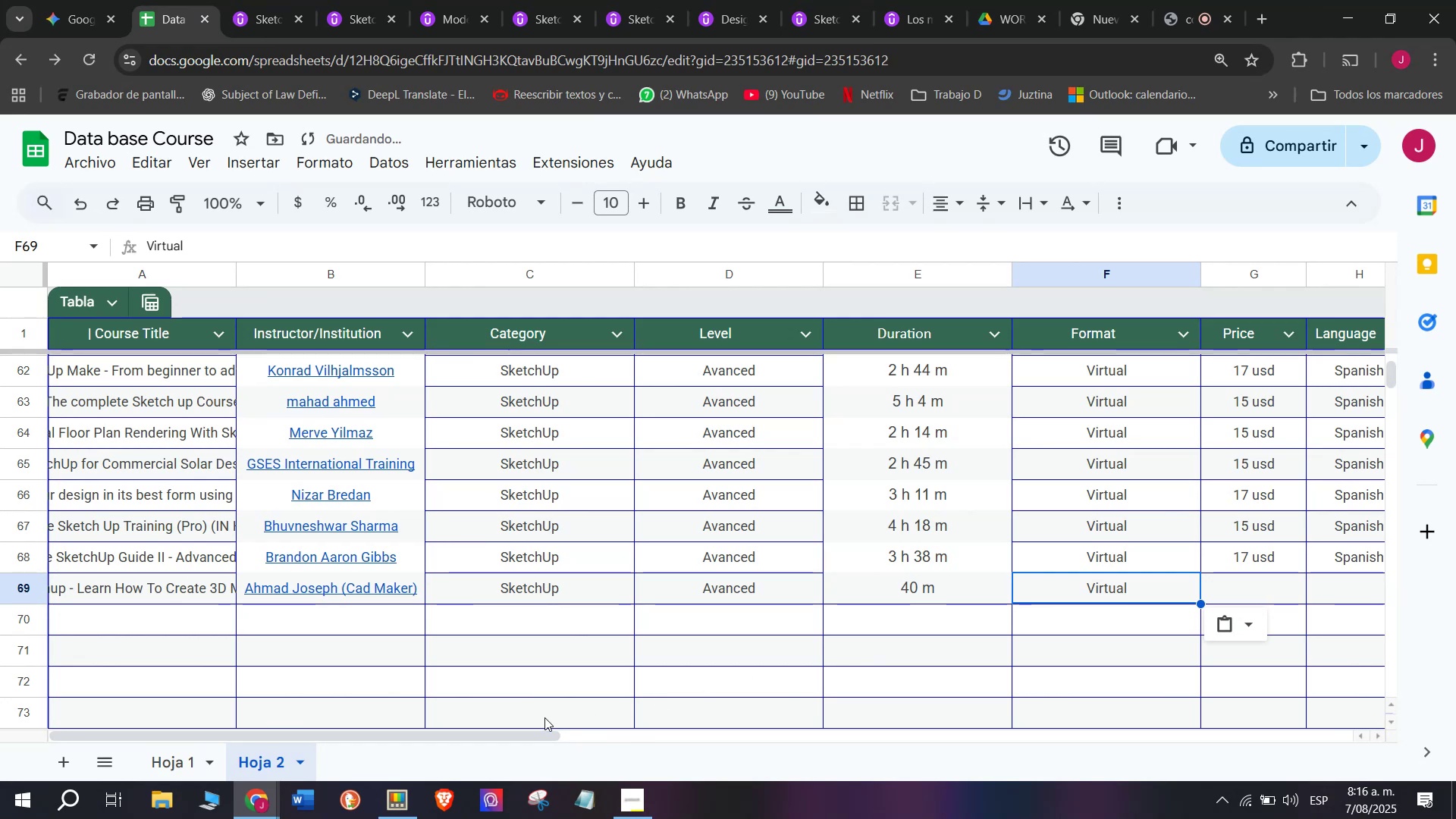 
left_click_drag(start_coordinate=[545, 734], to_coordinate=[812, 733])
 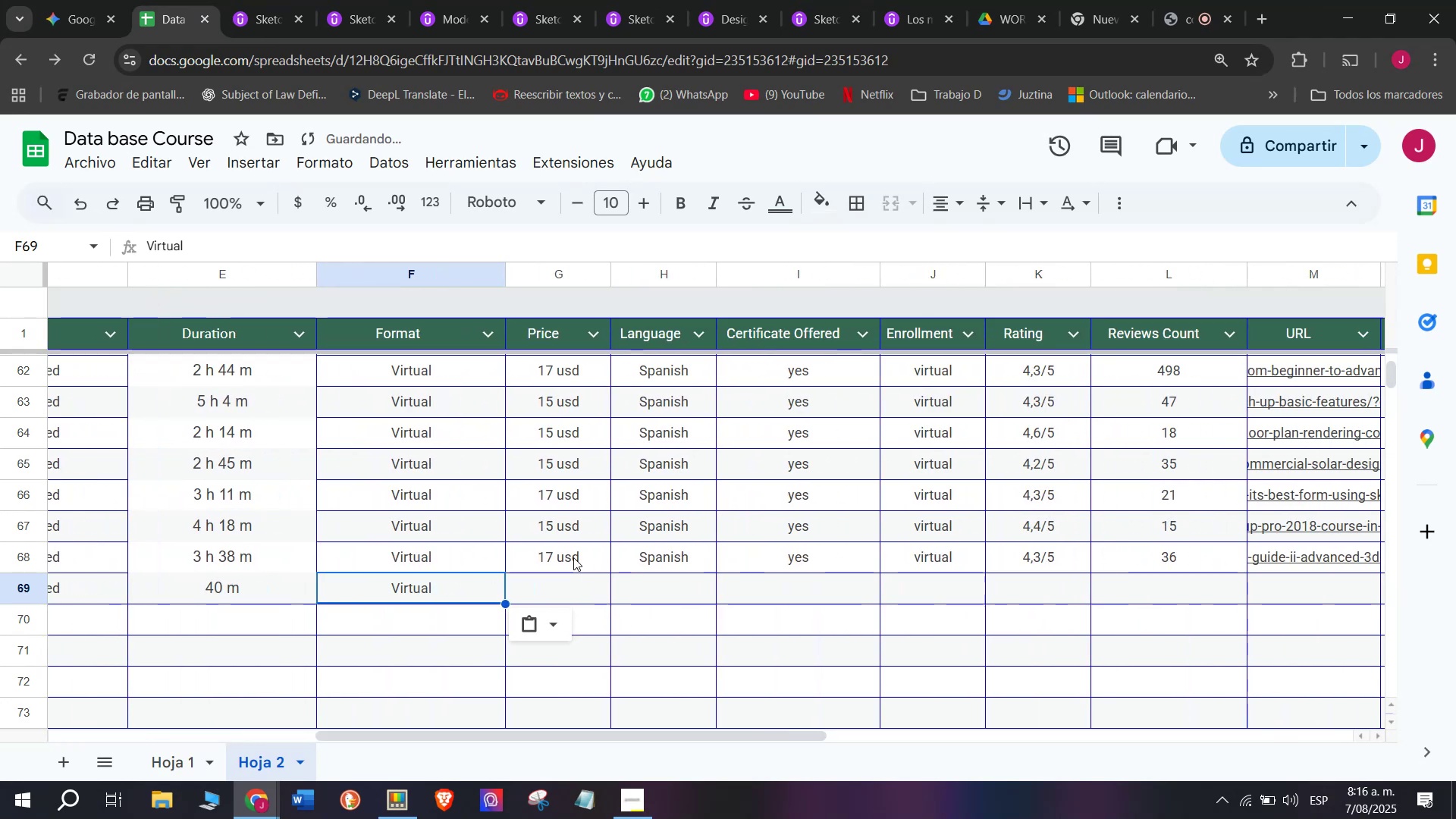 
left_click([563, 544])
 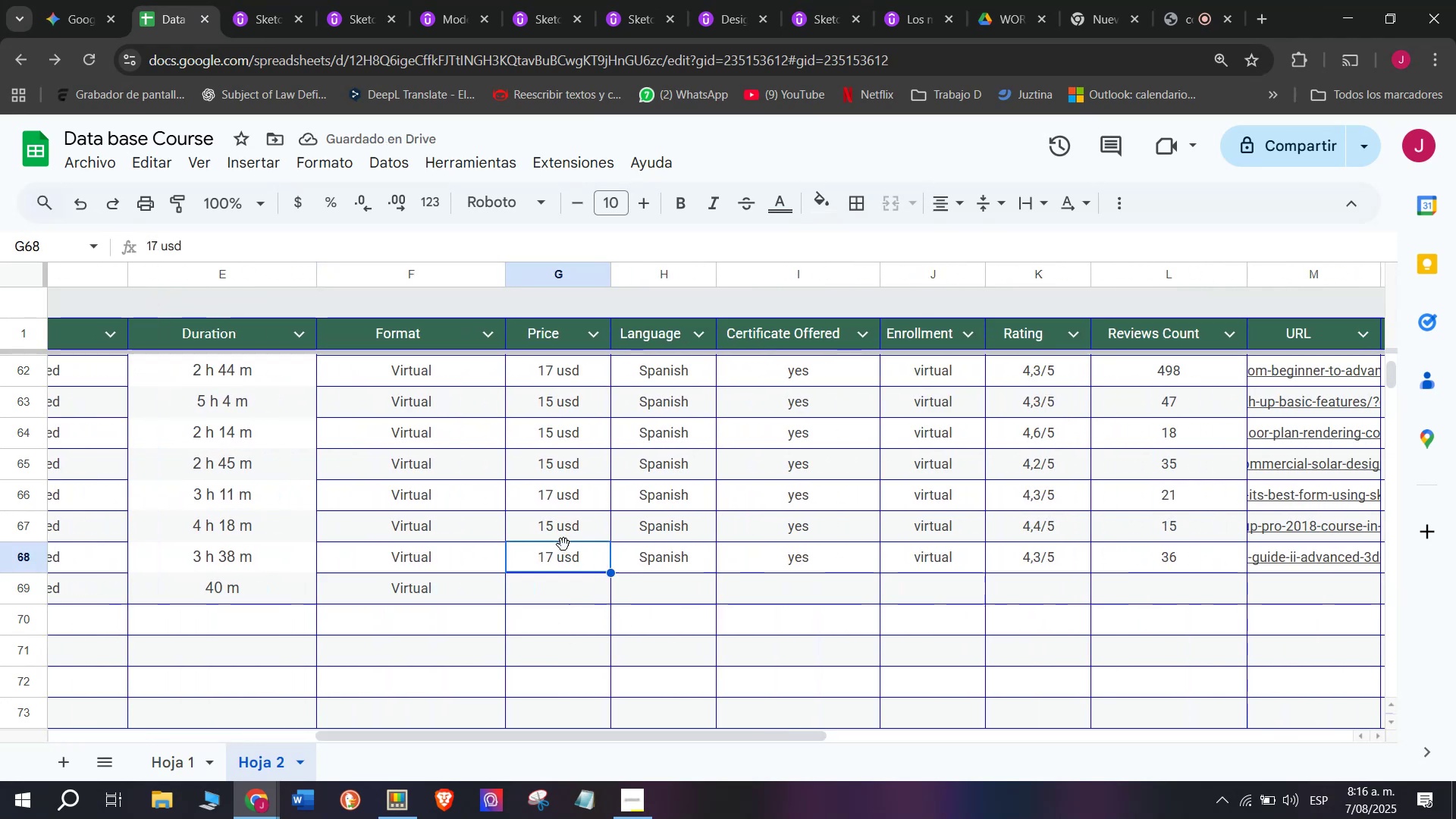 
key(Control+ControlLeft)
 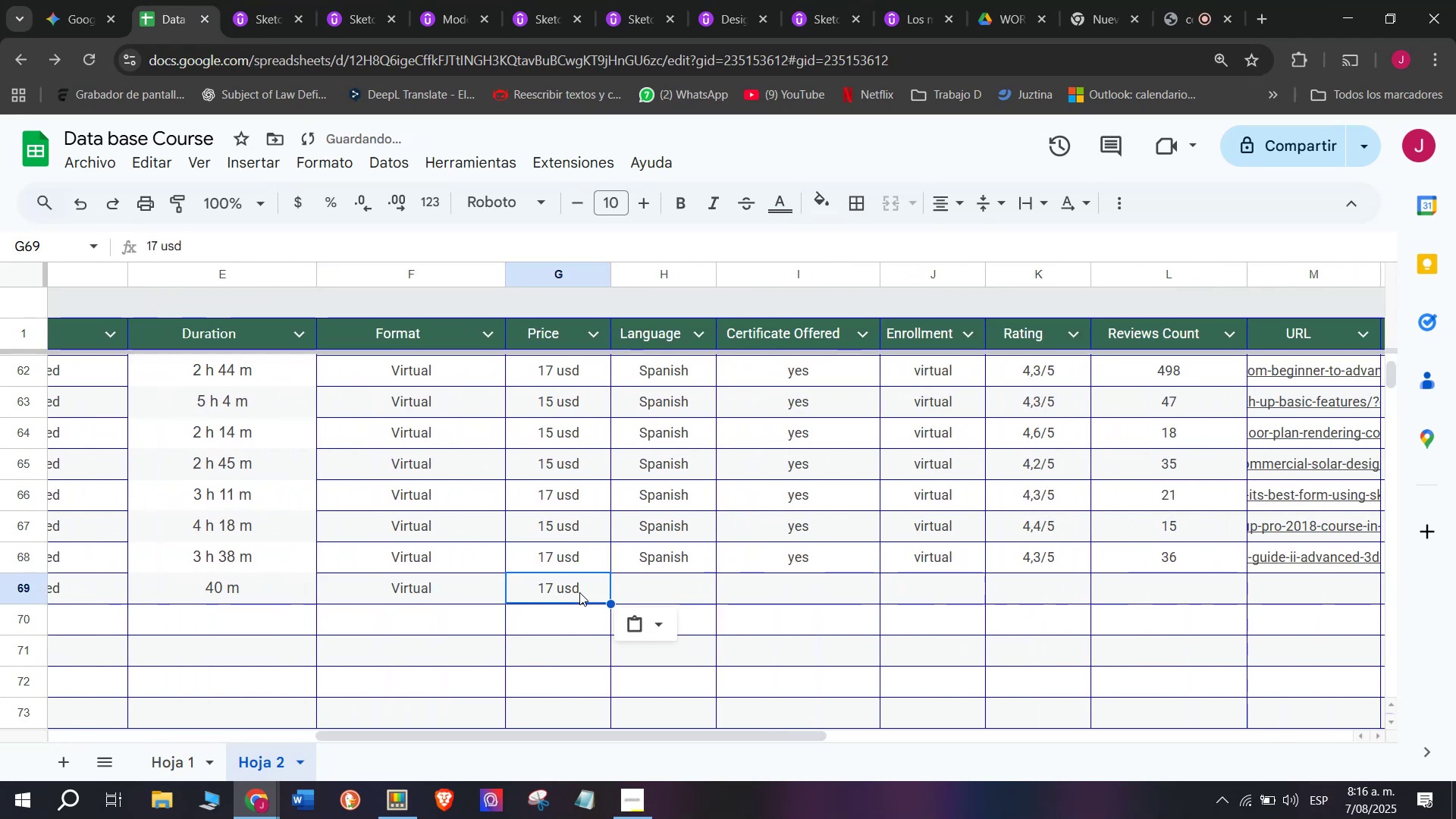 
key(Break)
 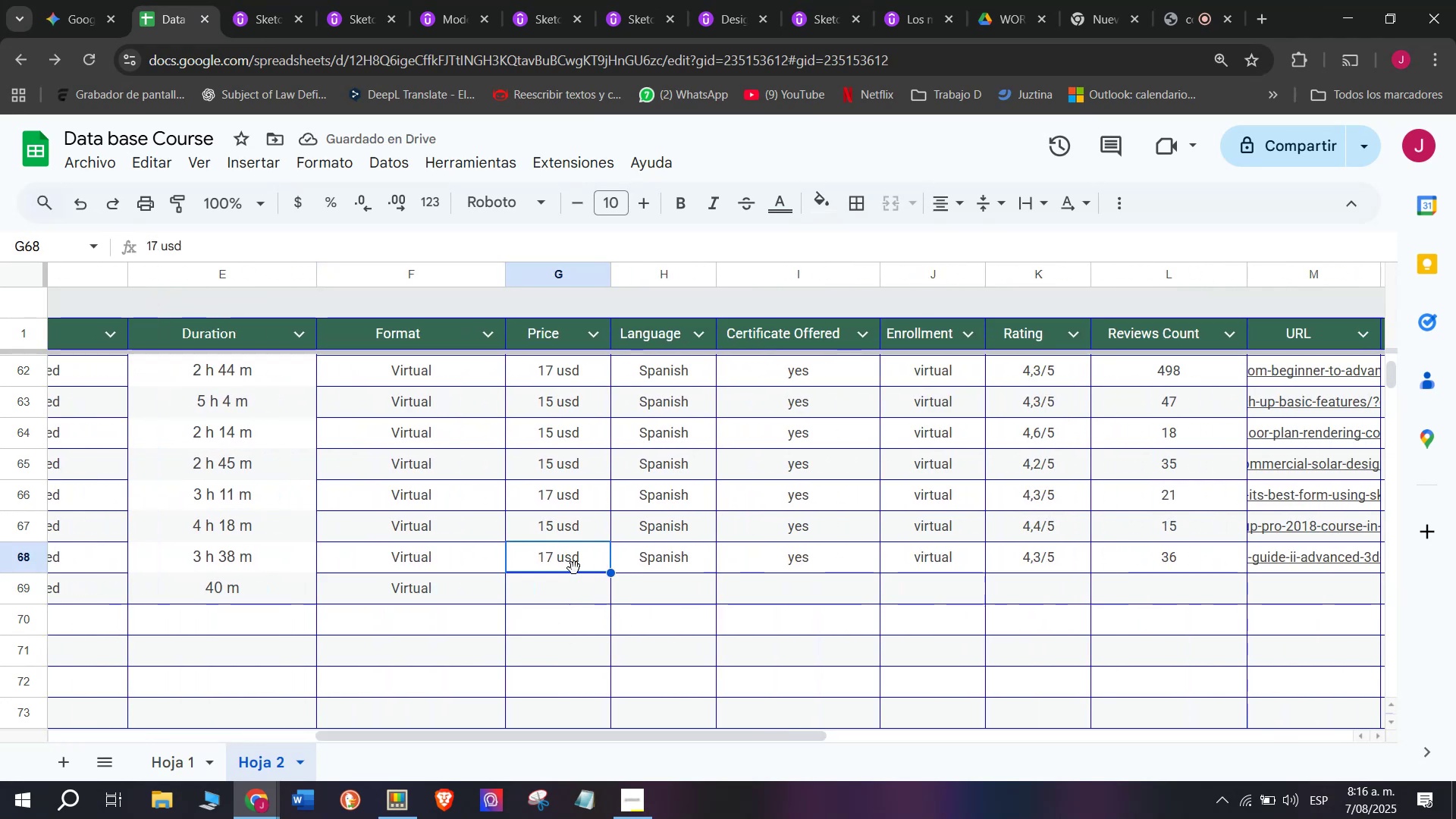 
key(Control+C)
 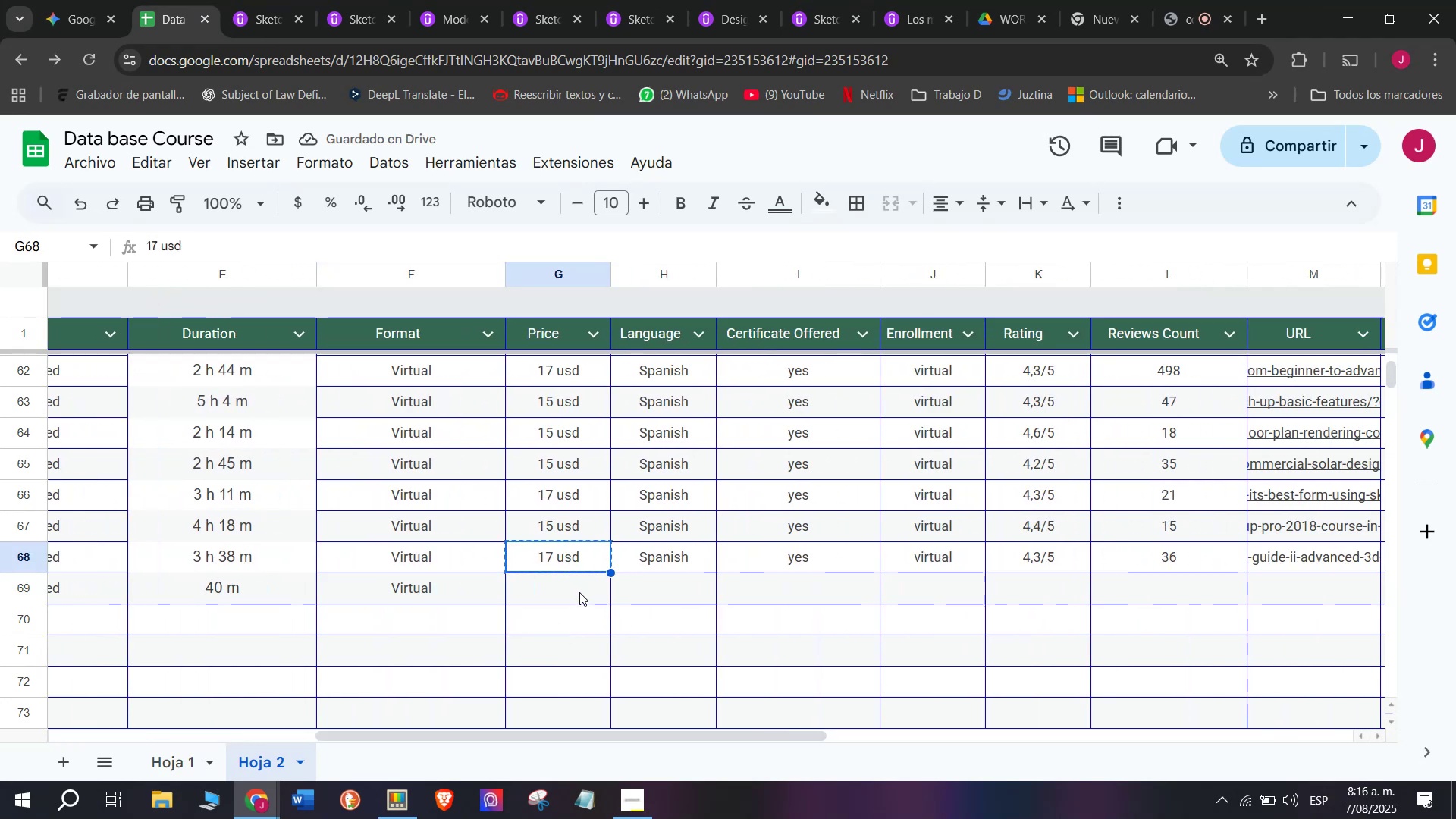 
double_click([579, 592])
 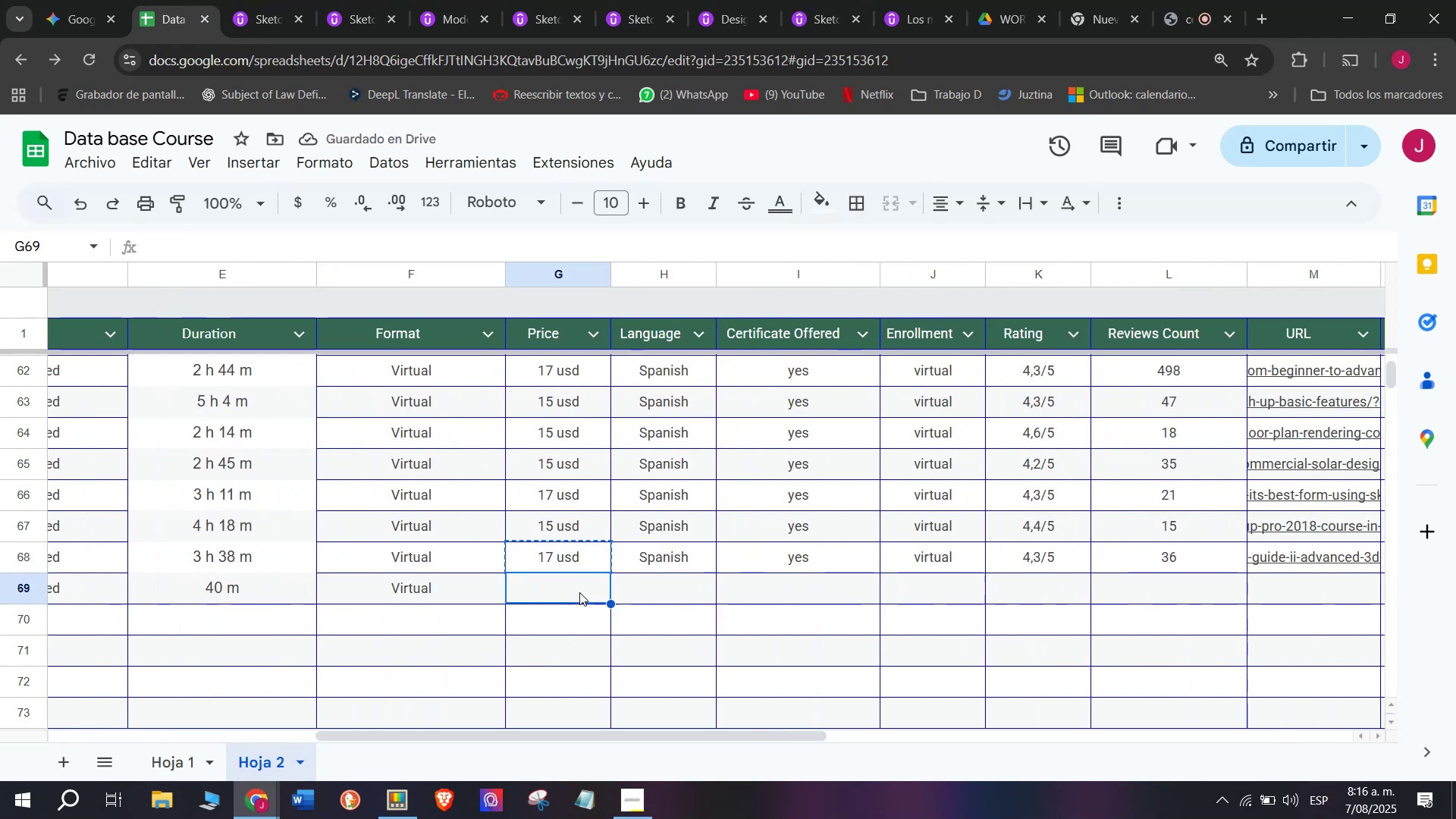 
key(Z)
 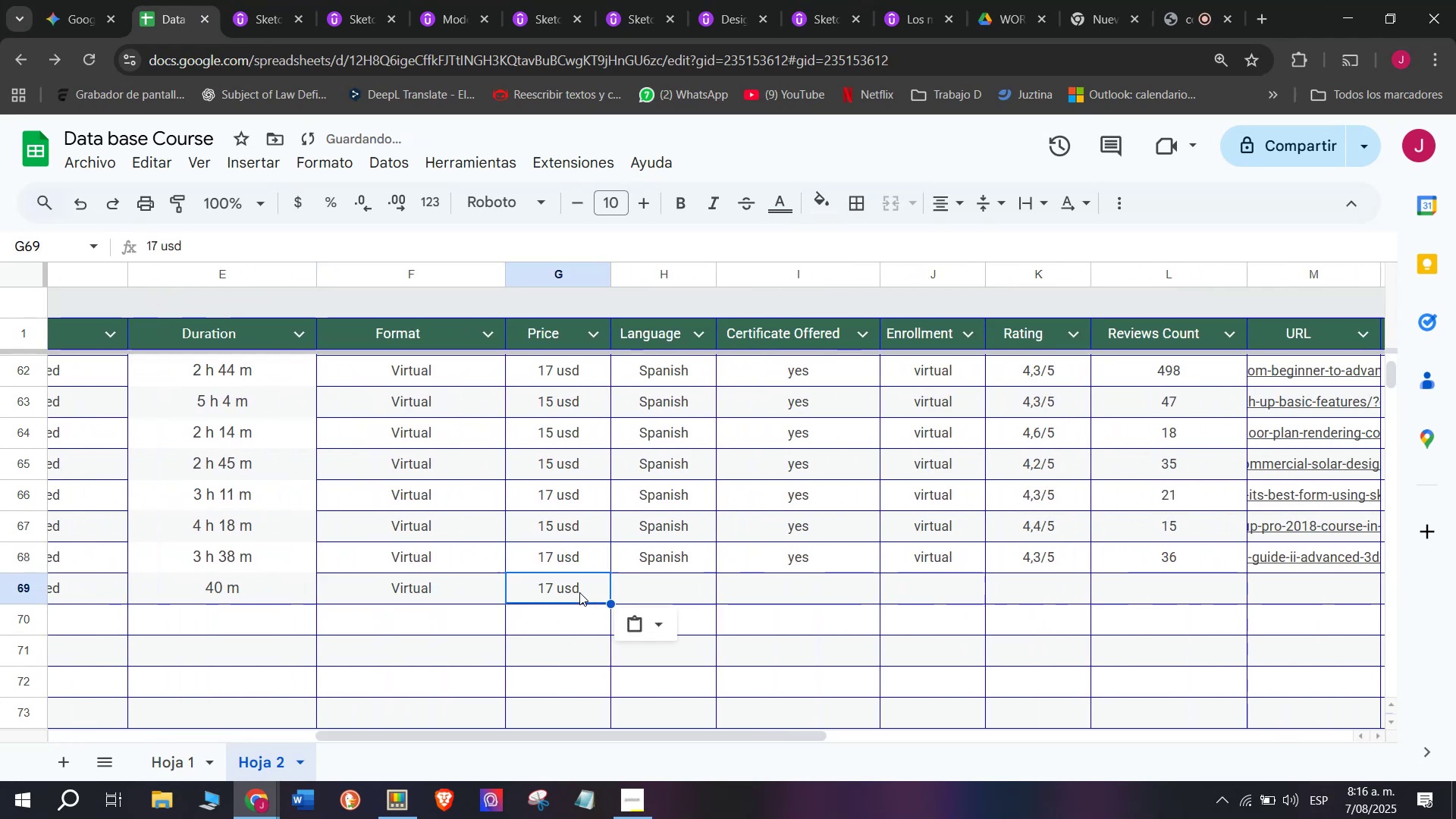 
key(Control+ControlLeft)
 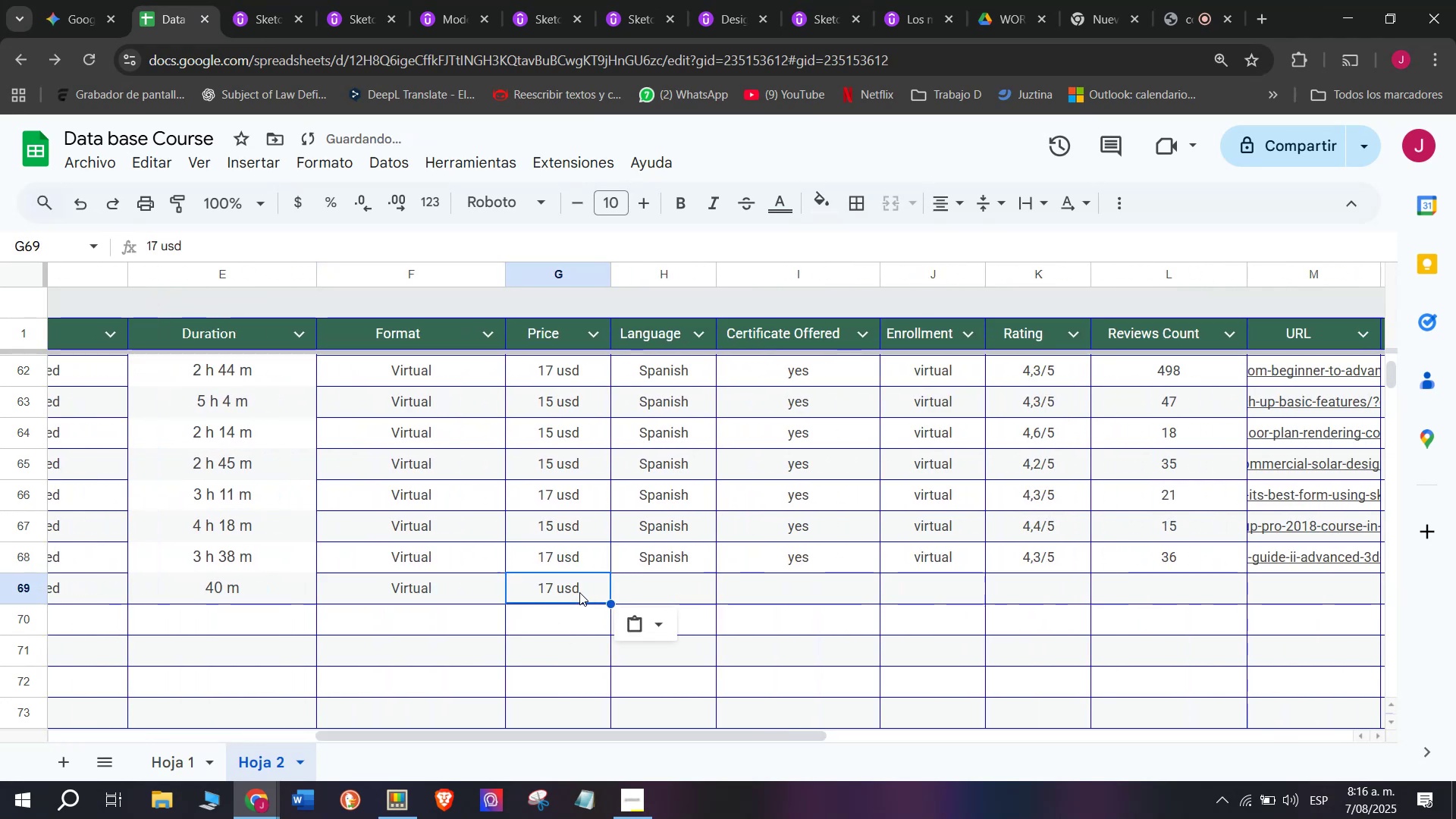 
key(Control+V)
 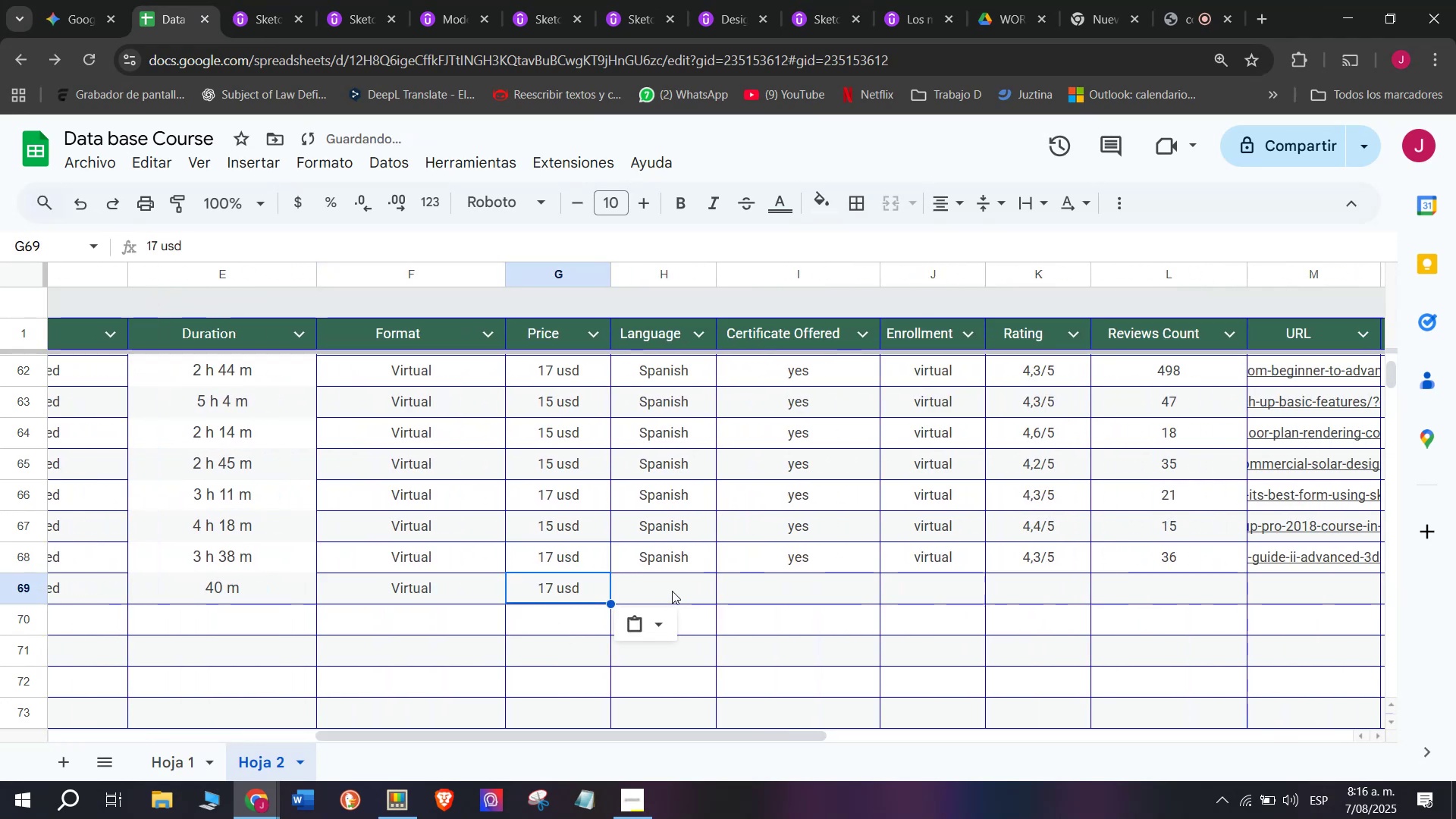 
left_click([672, 591])
 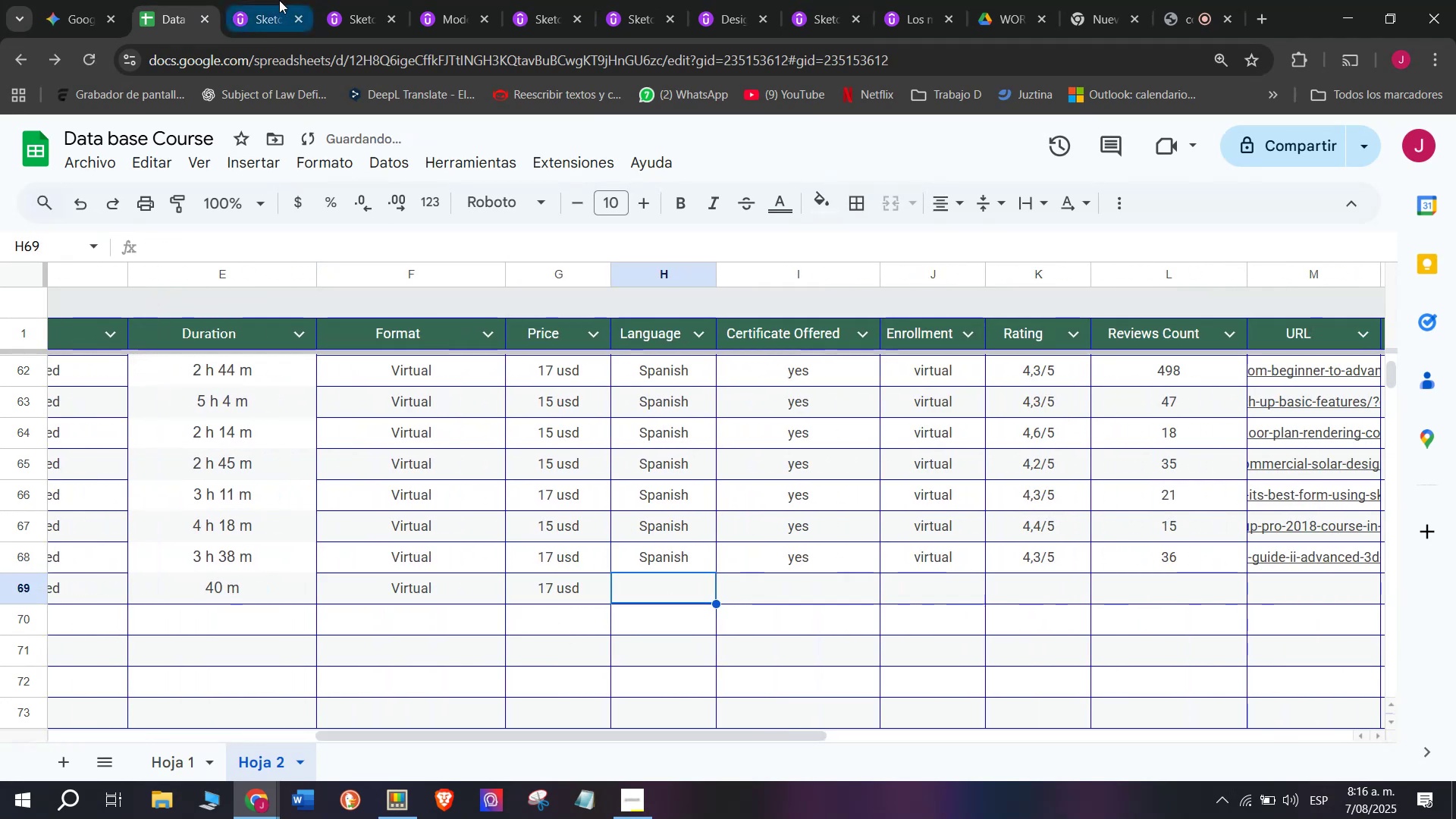 
scroll: coordinate [390, 383], scroll_direction: up, amount: 2.0
 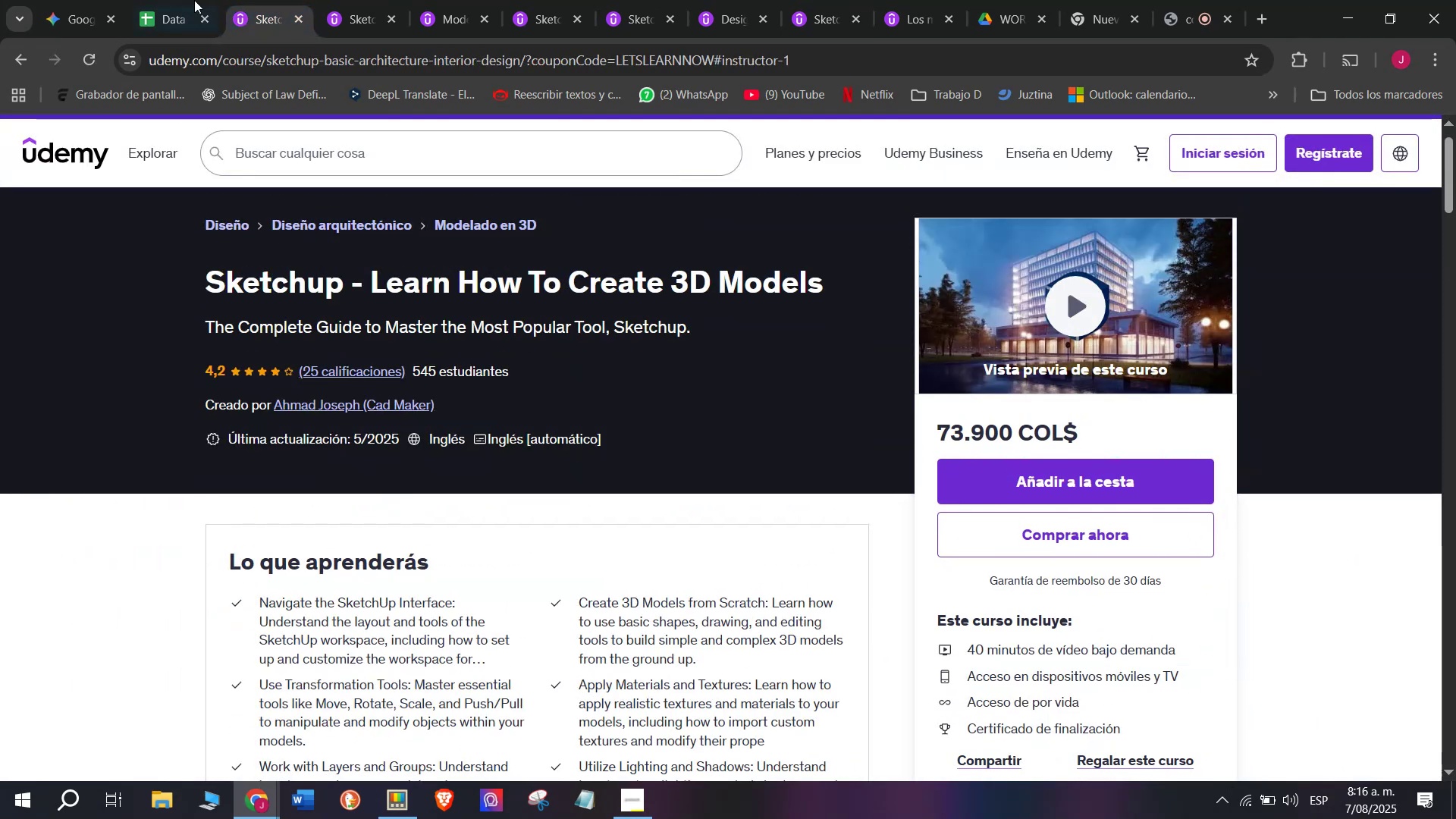 
left_click([184, 0])
 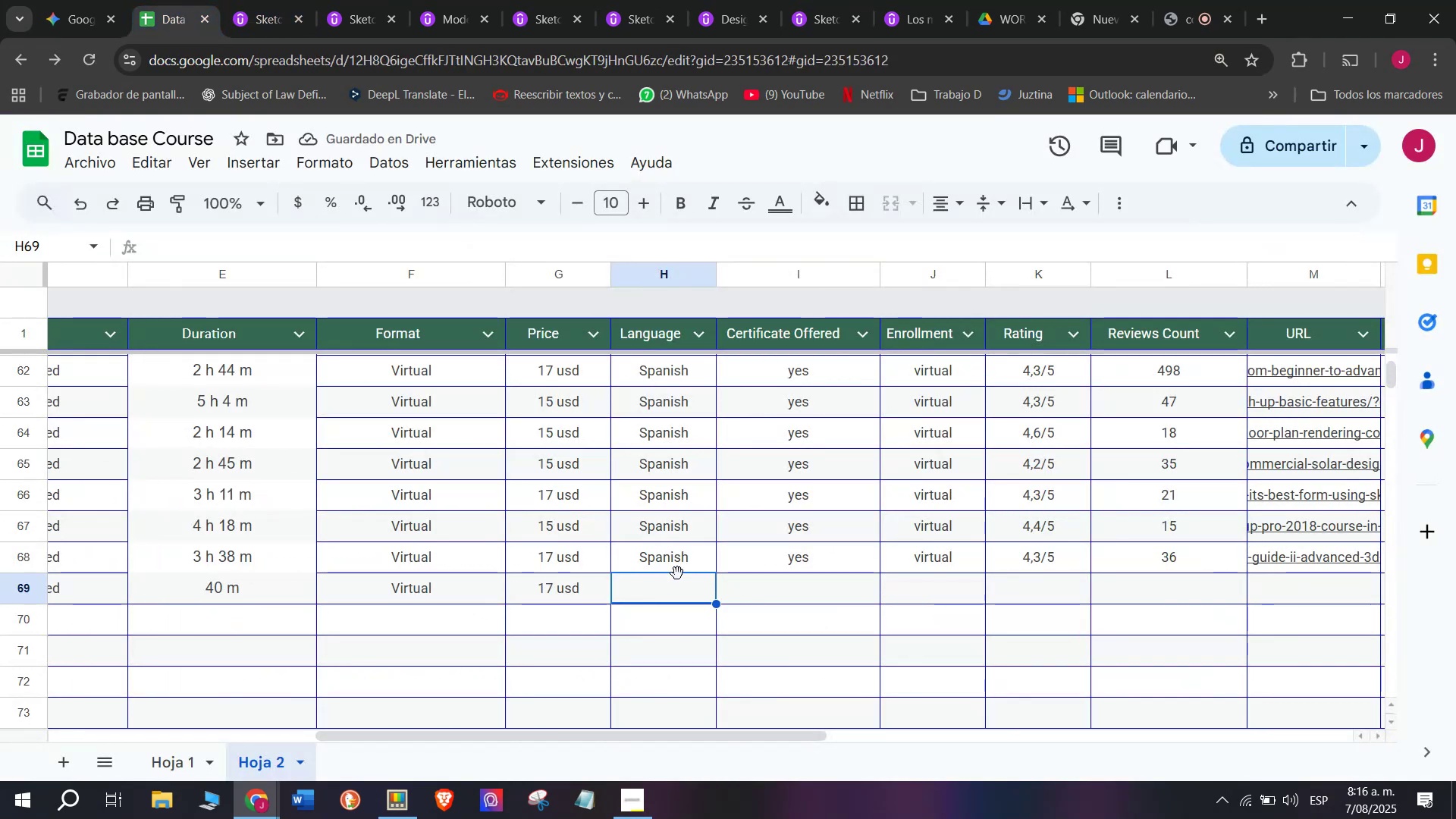 
left_click([653, 564])
 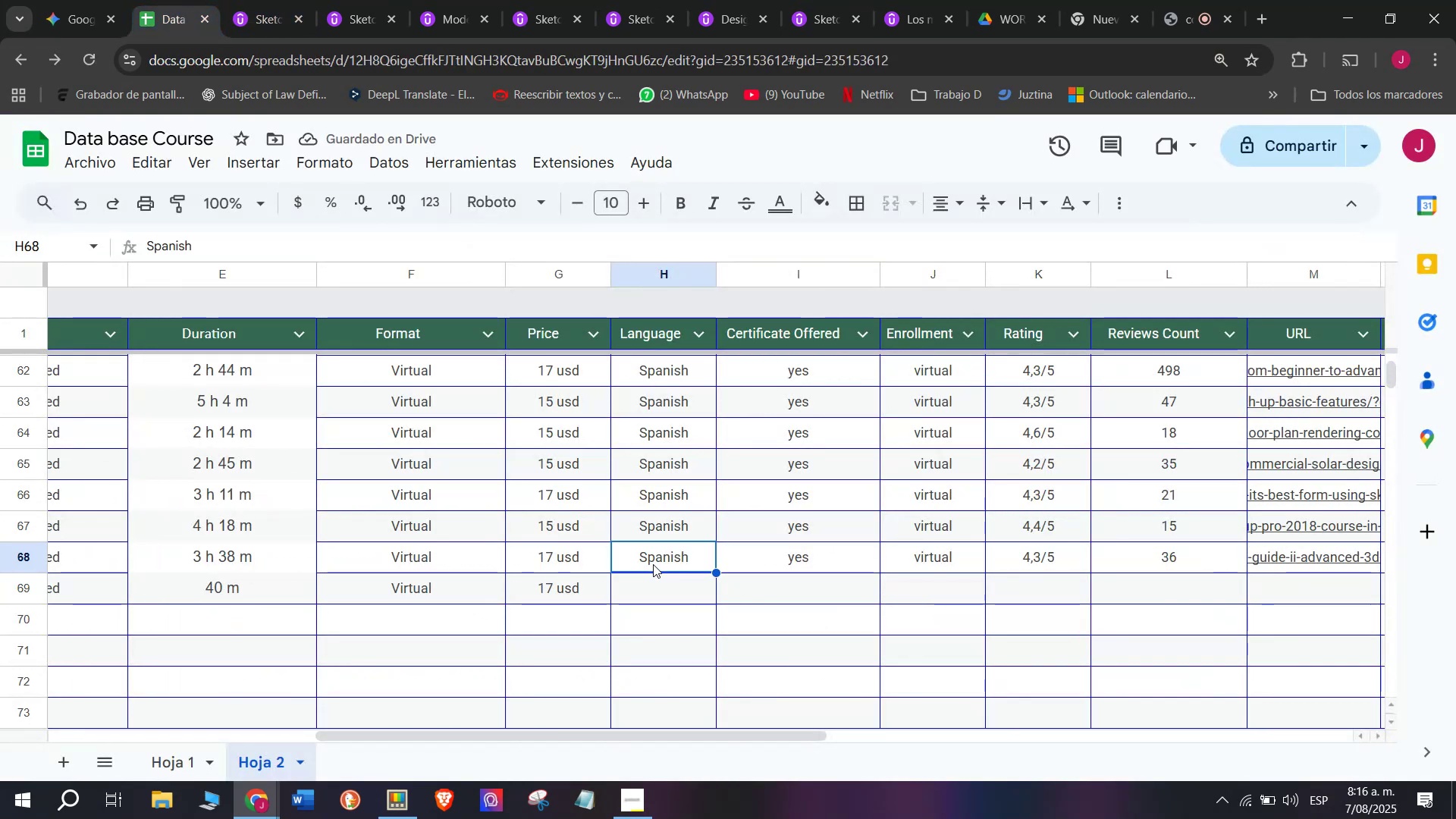 
key(Control+ControlLeft)
 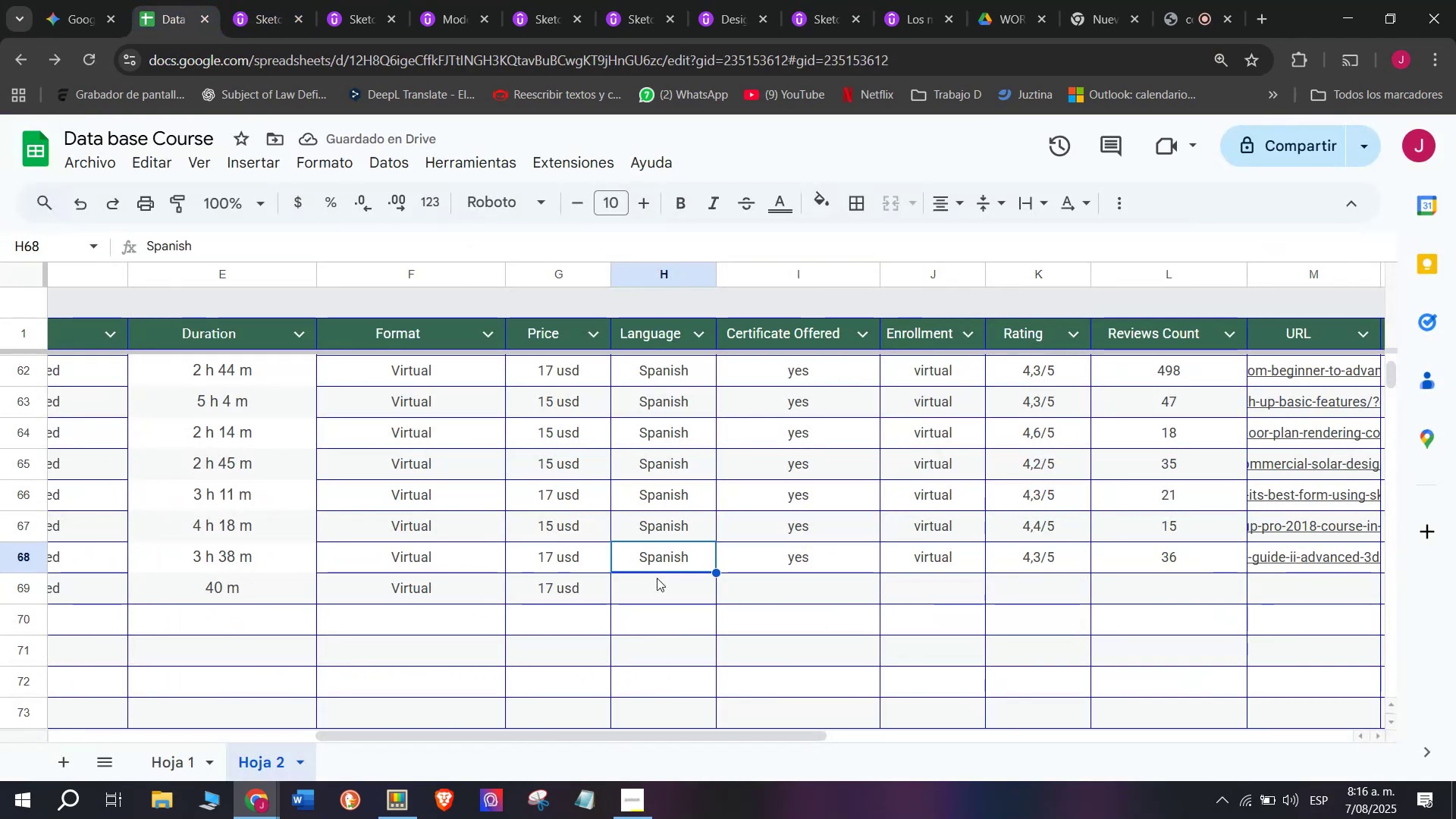 
key(Break)
 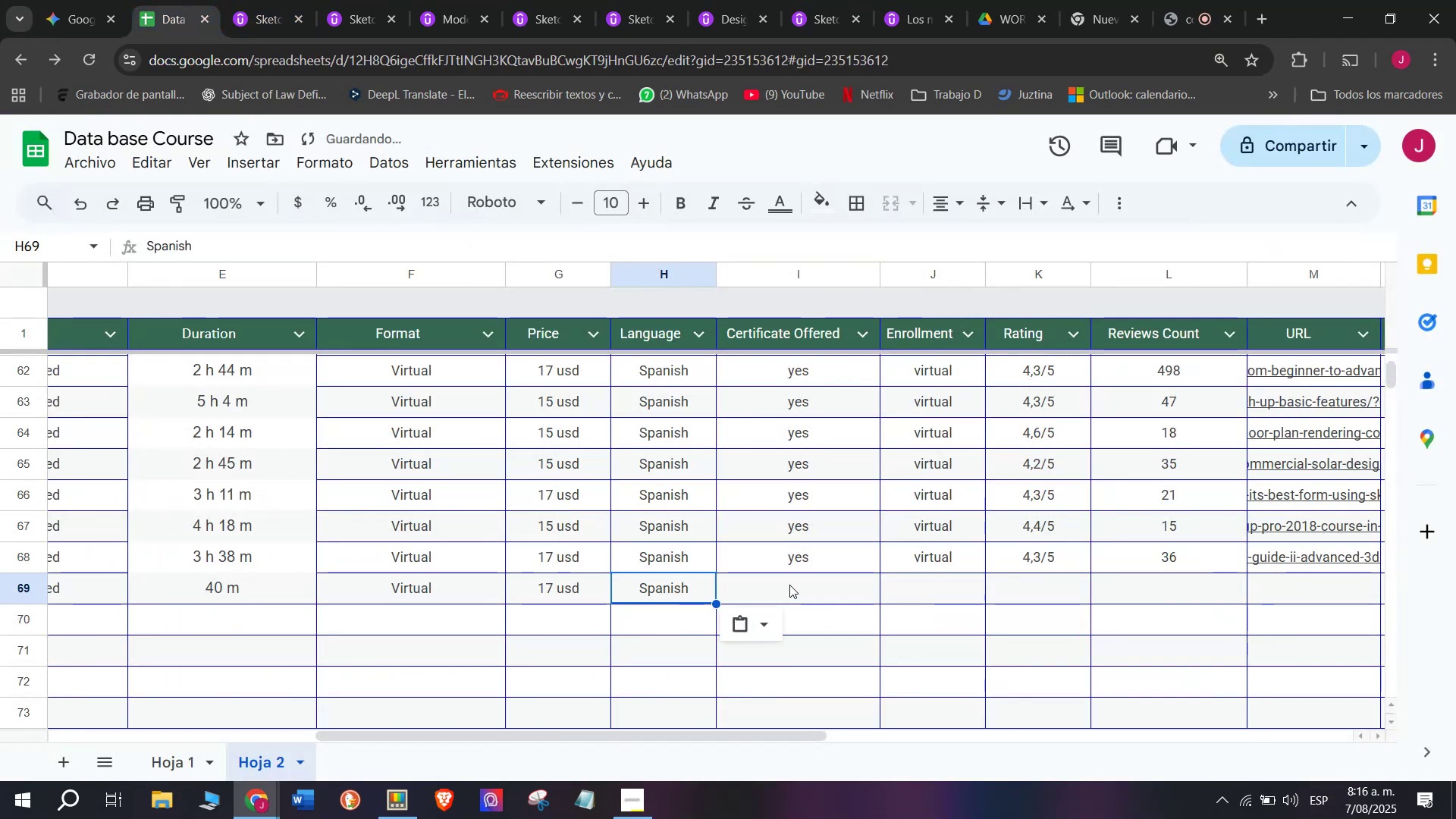 
key(Control+C)
 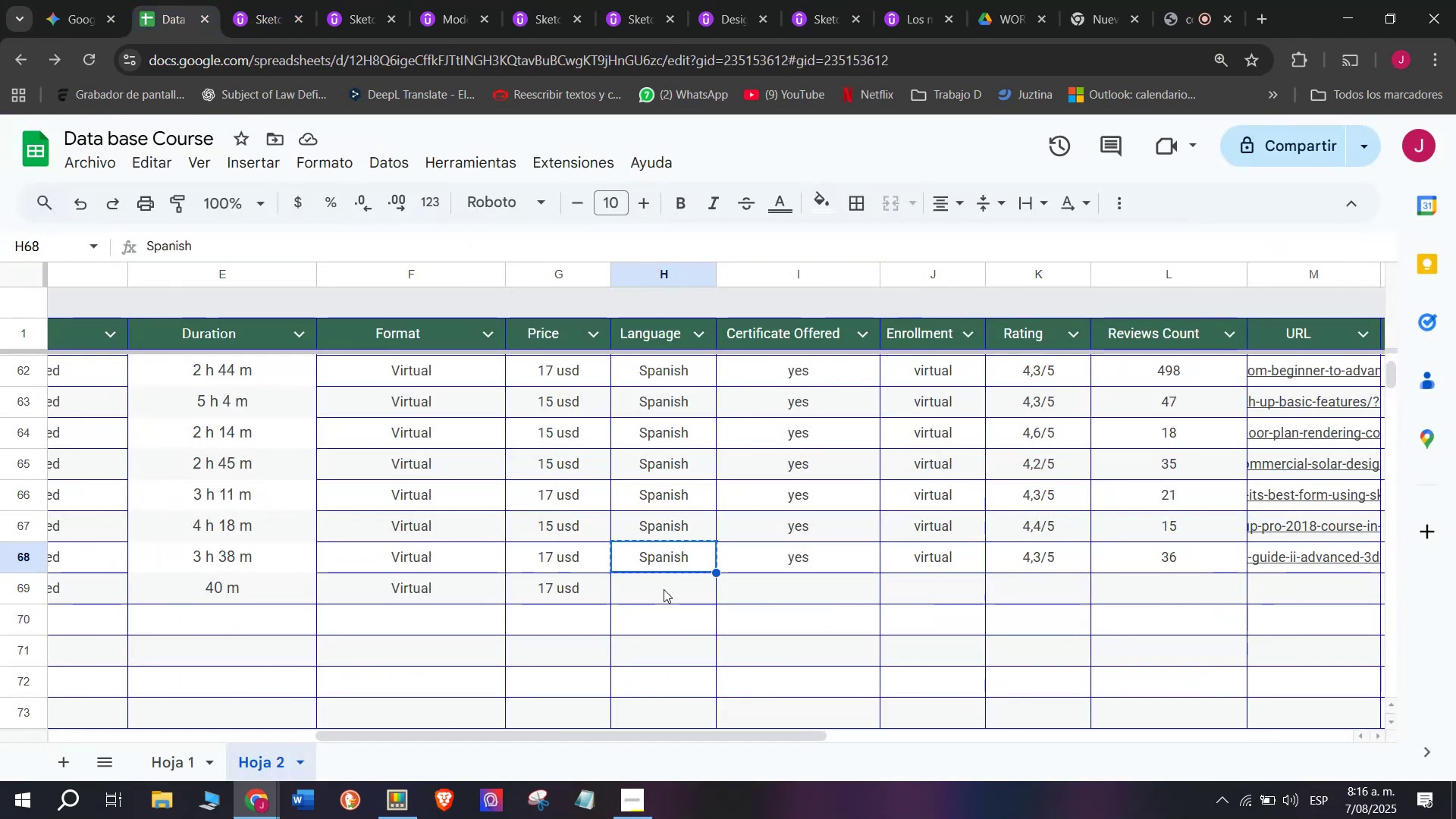 
double_click([664, 589])
 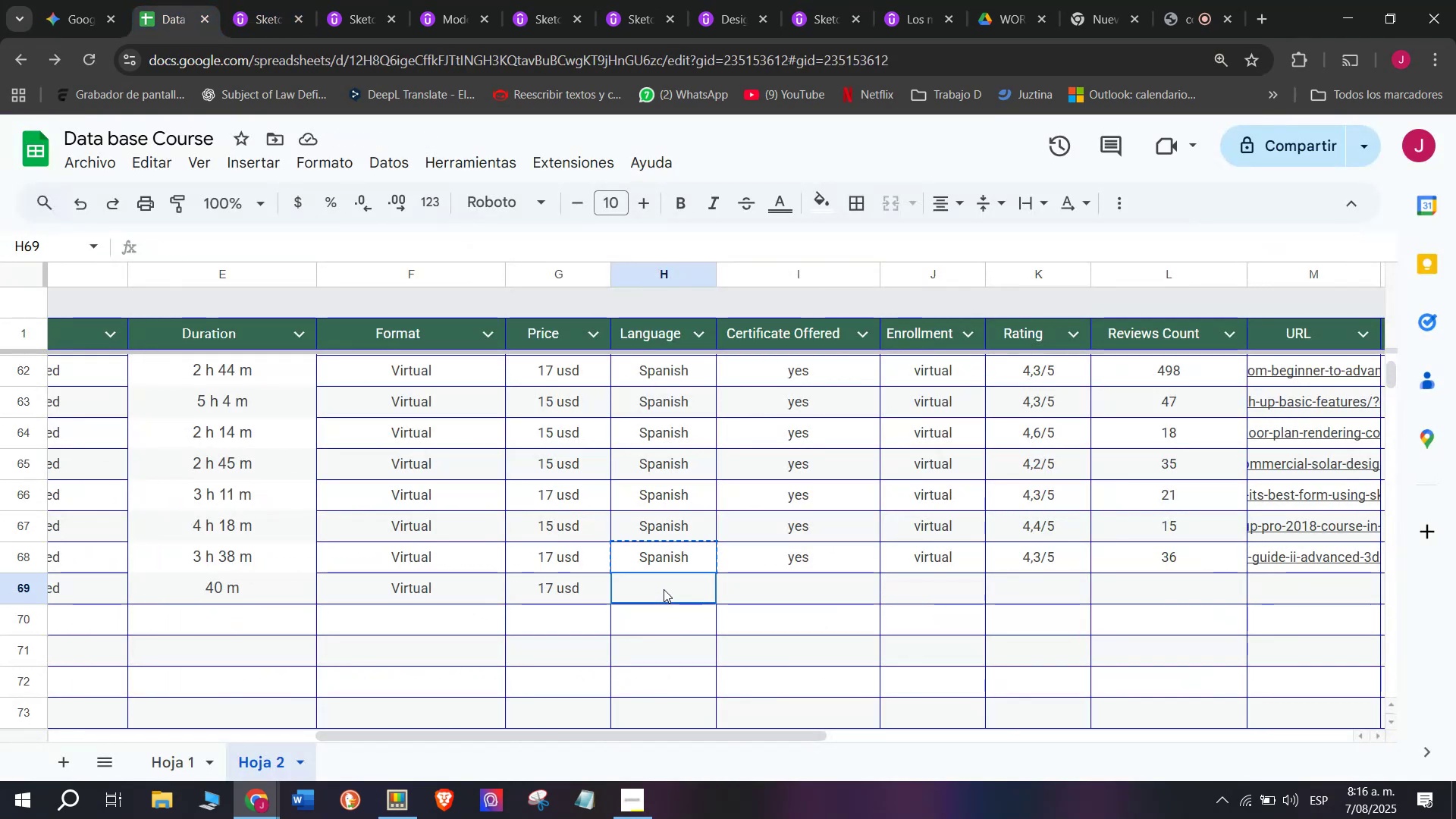 
key(Z)
 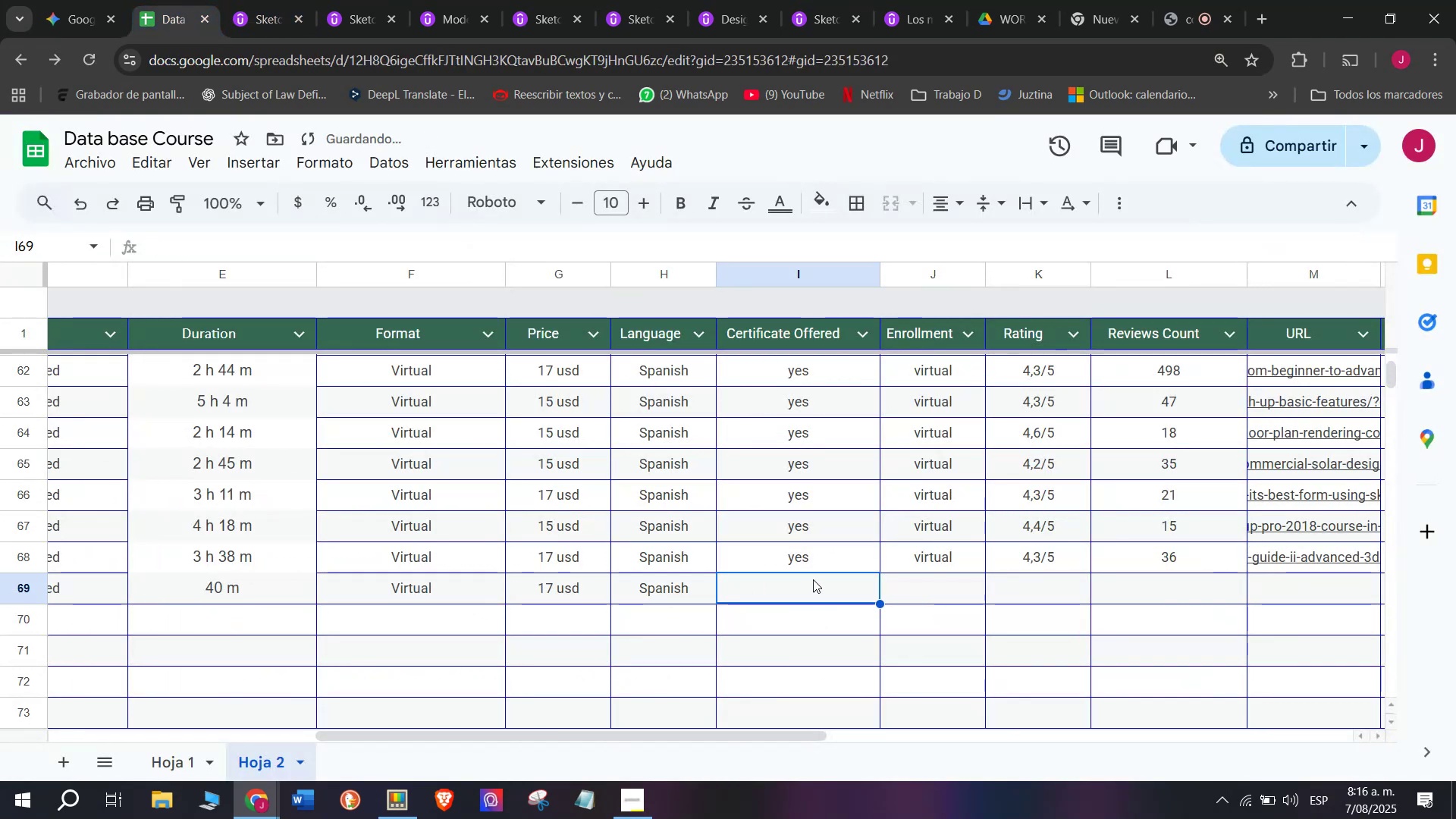 
key(Control+V)
 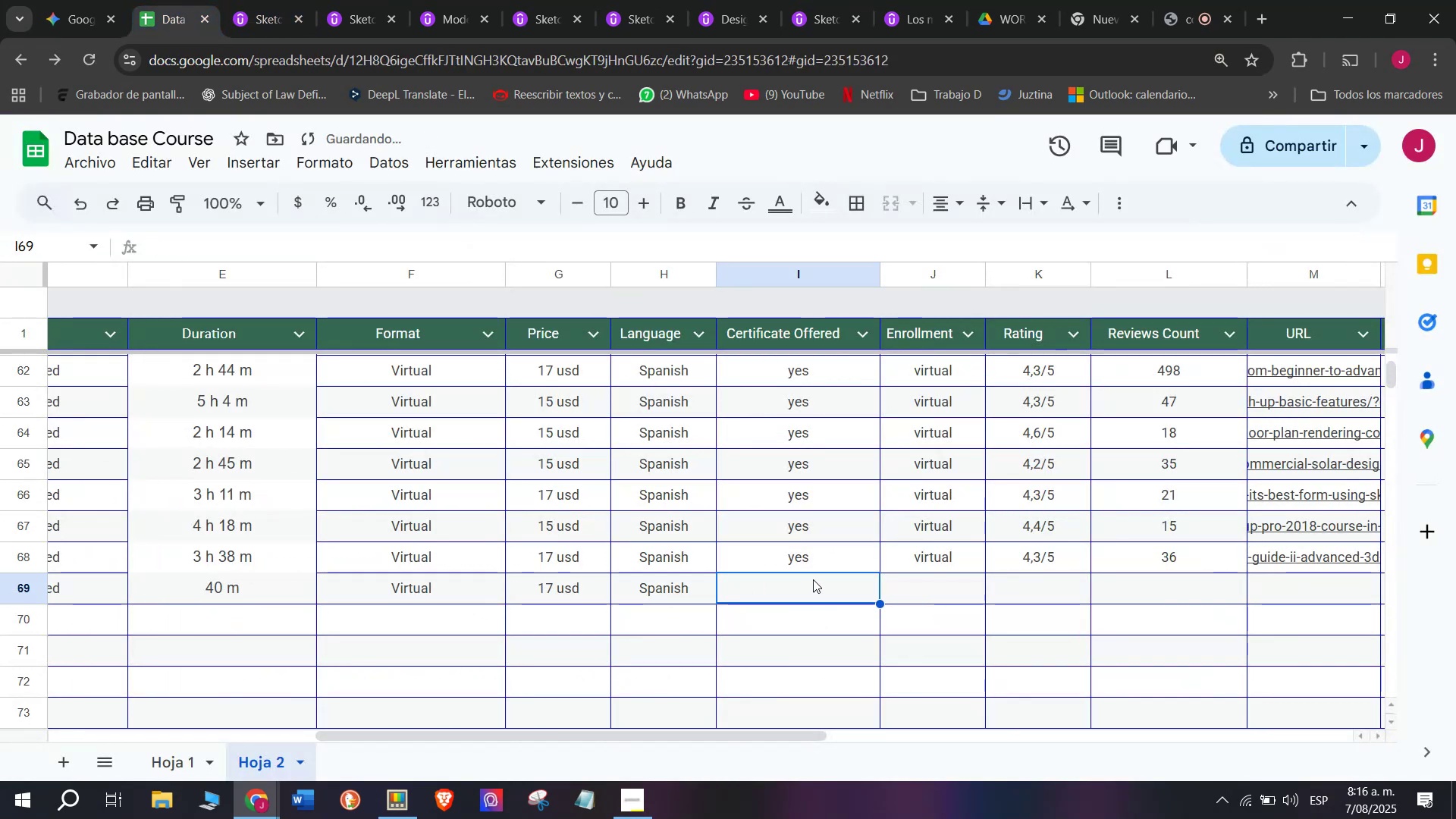 
key(Control+ControlLeft)
 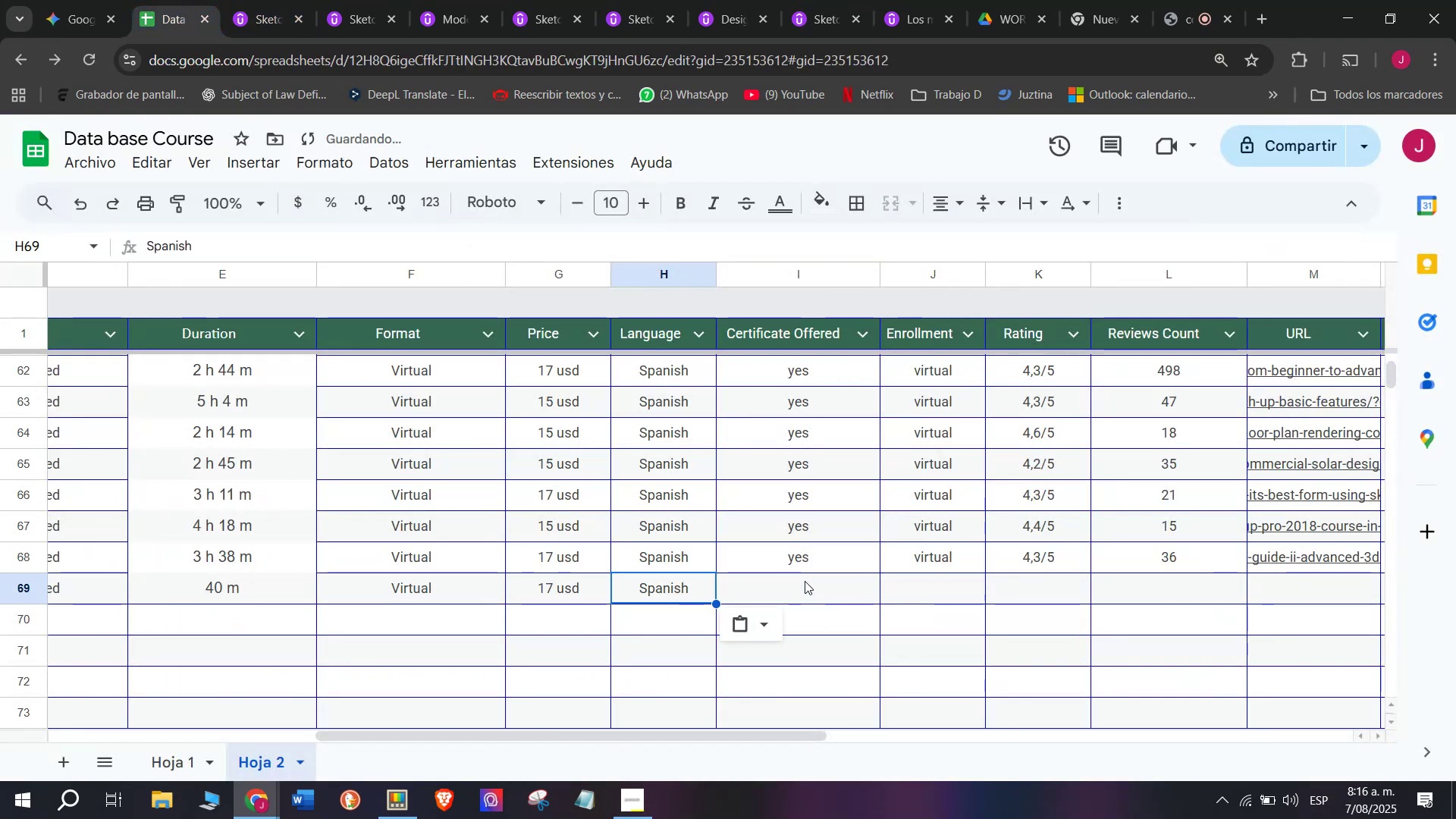 
triple_click([805, 581])
 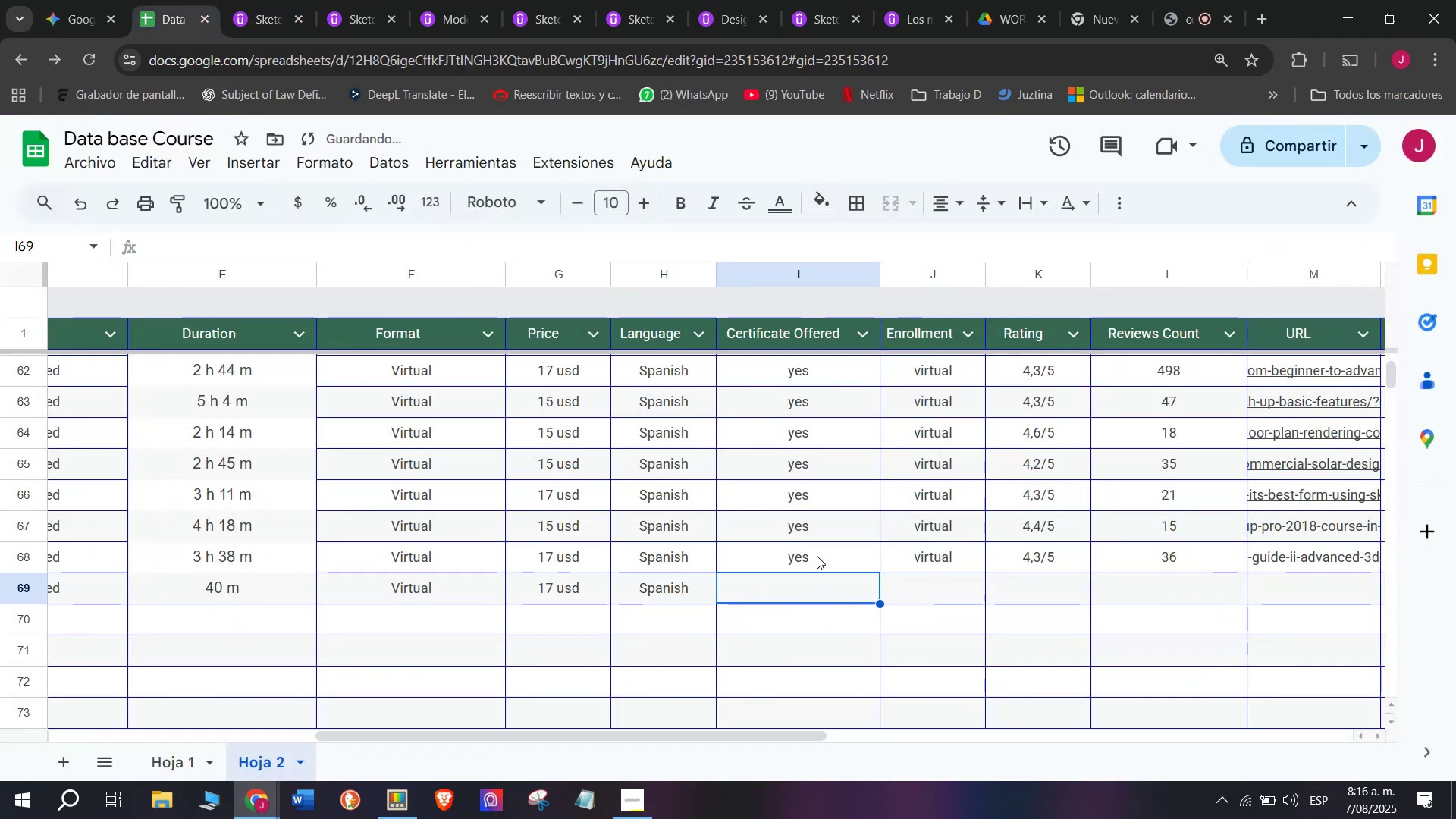 
triple_click([817, 556])
 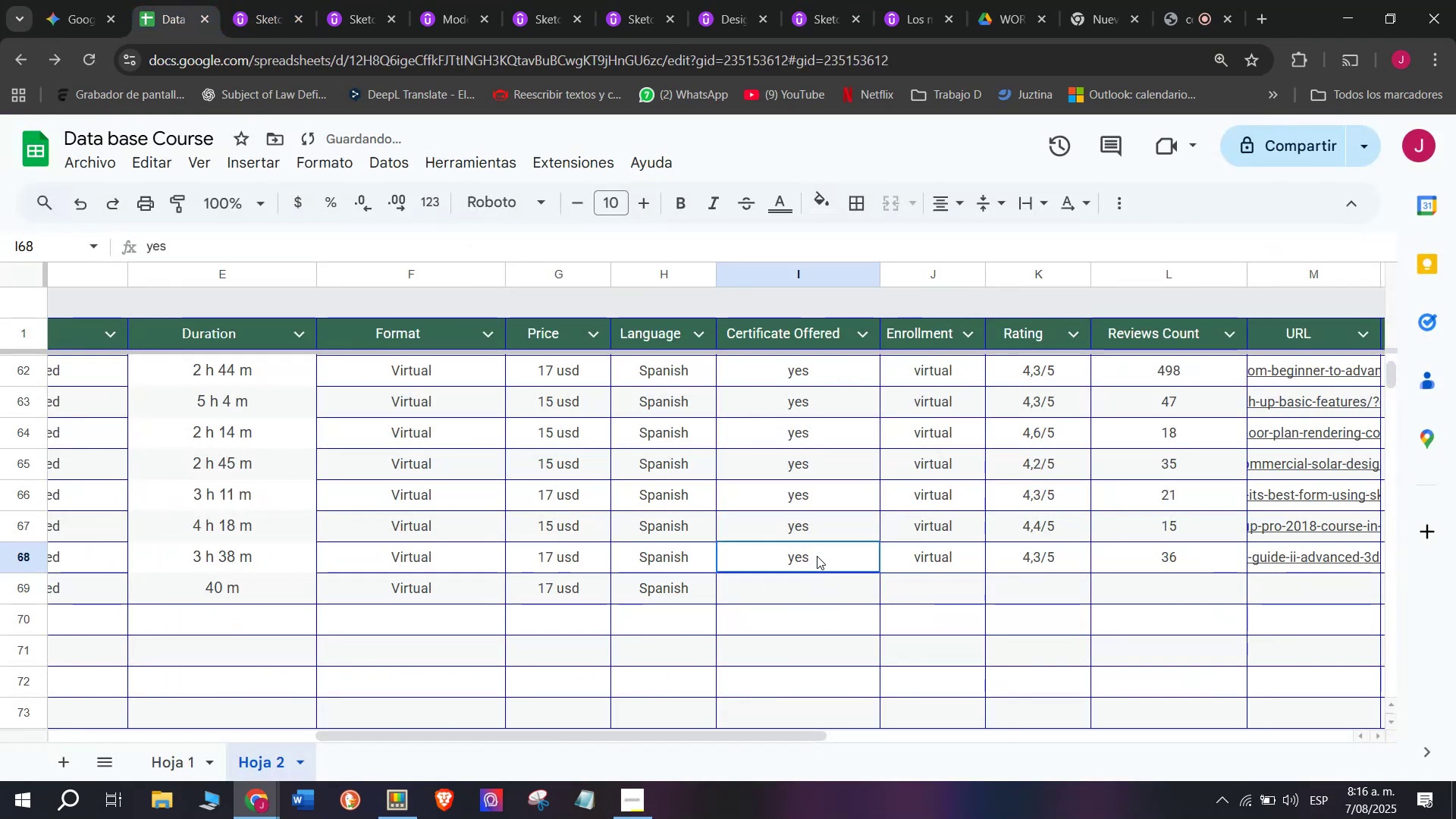 
key(Break)
 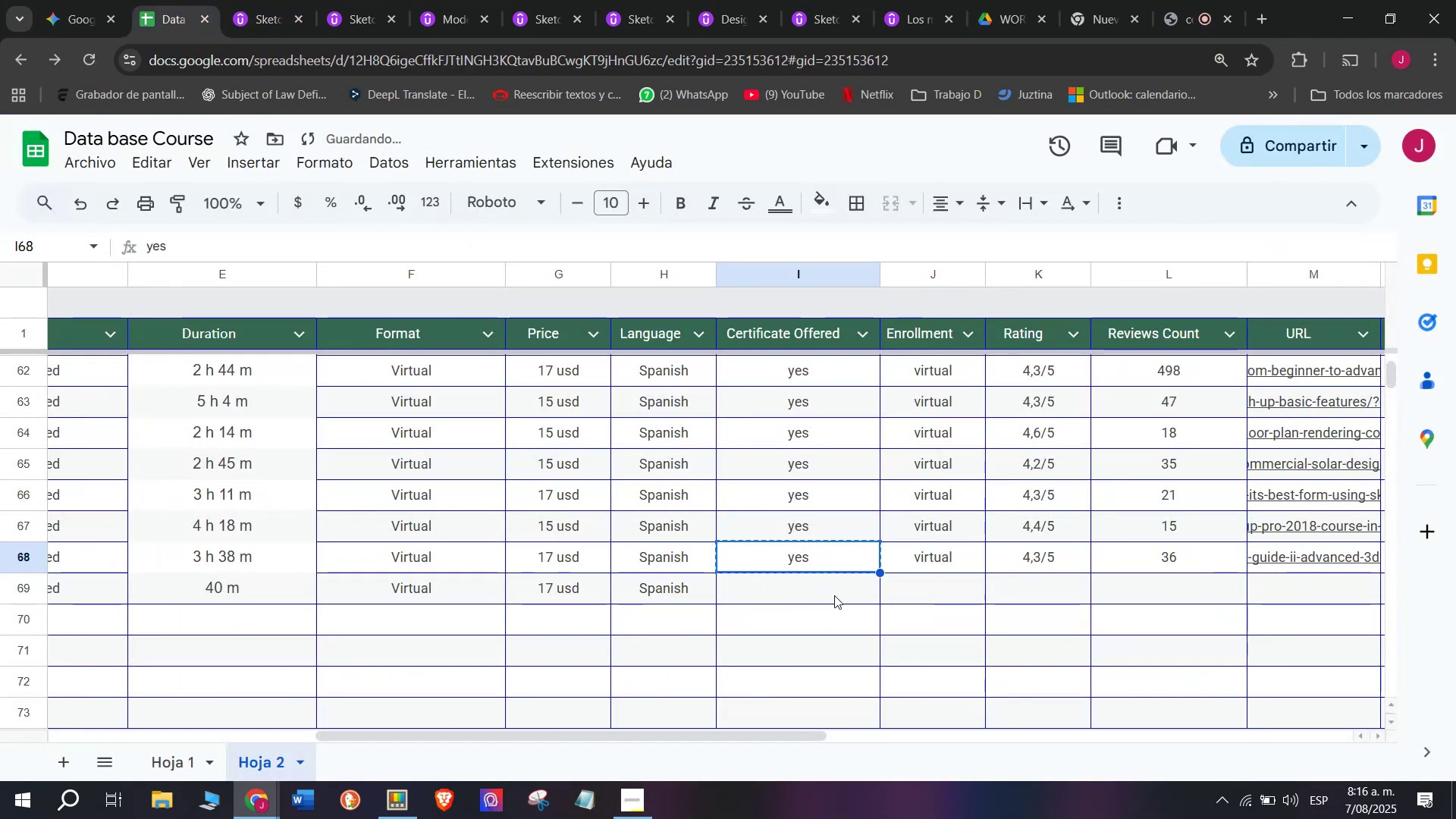 
key(Control+C)
 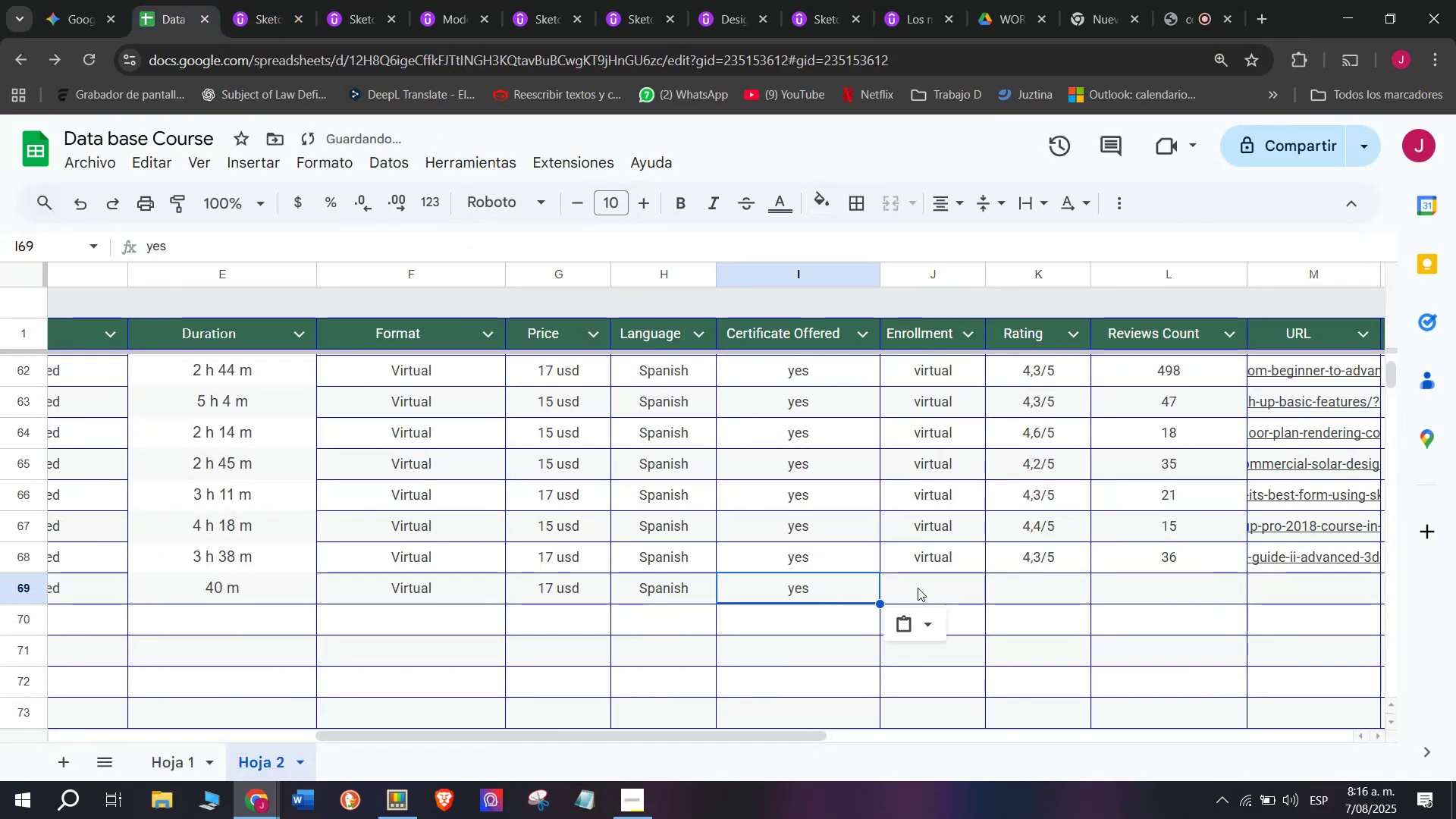 
key(Control+ControlLeft)
 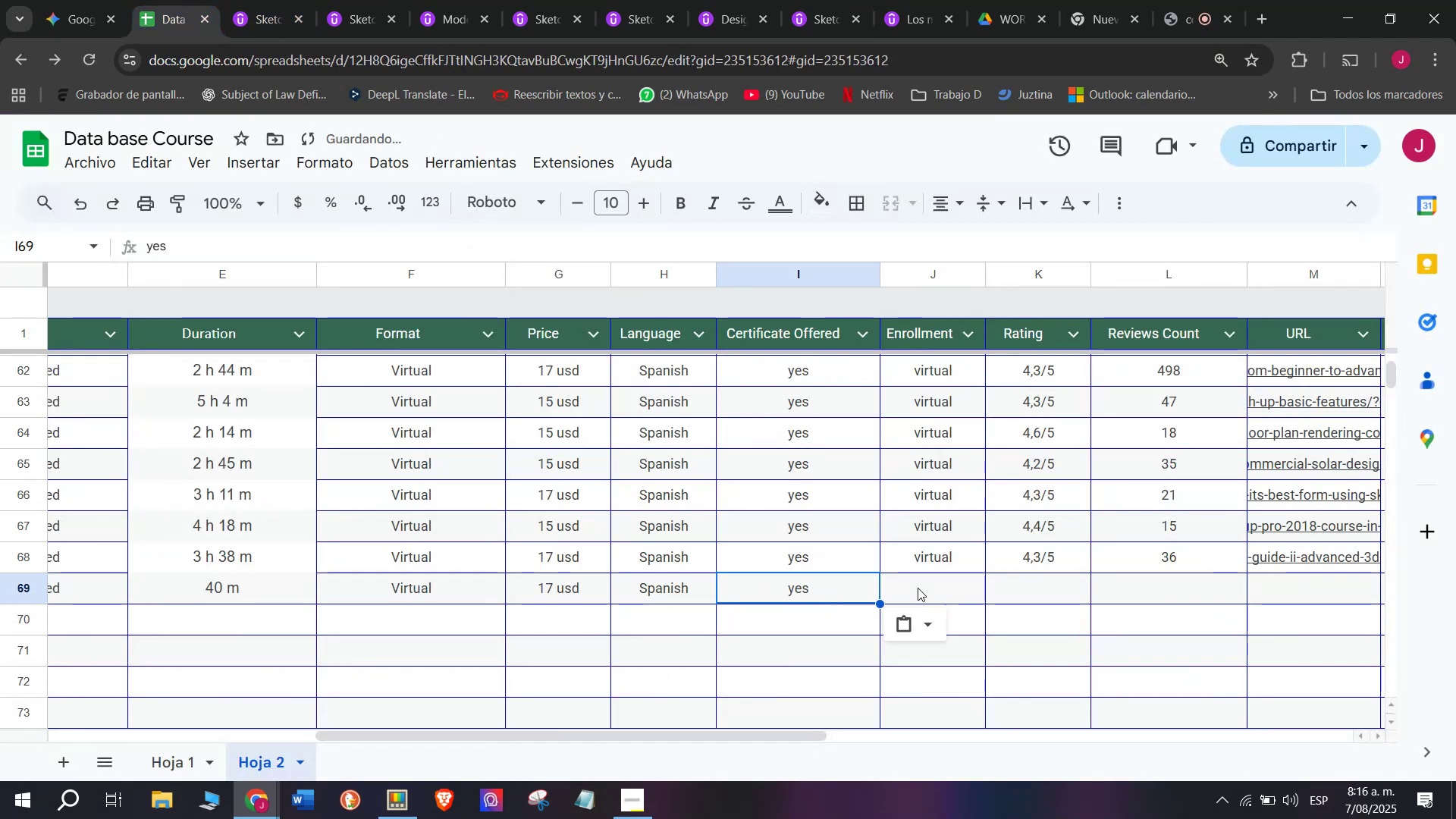 
key(Control+ControlLeft)
 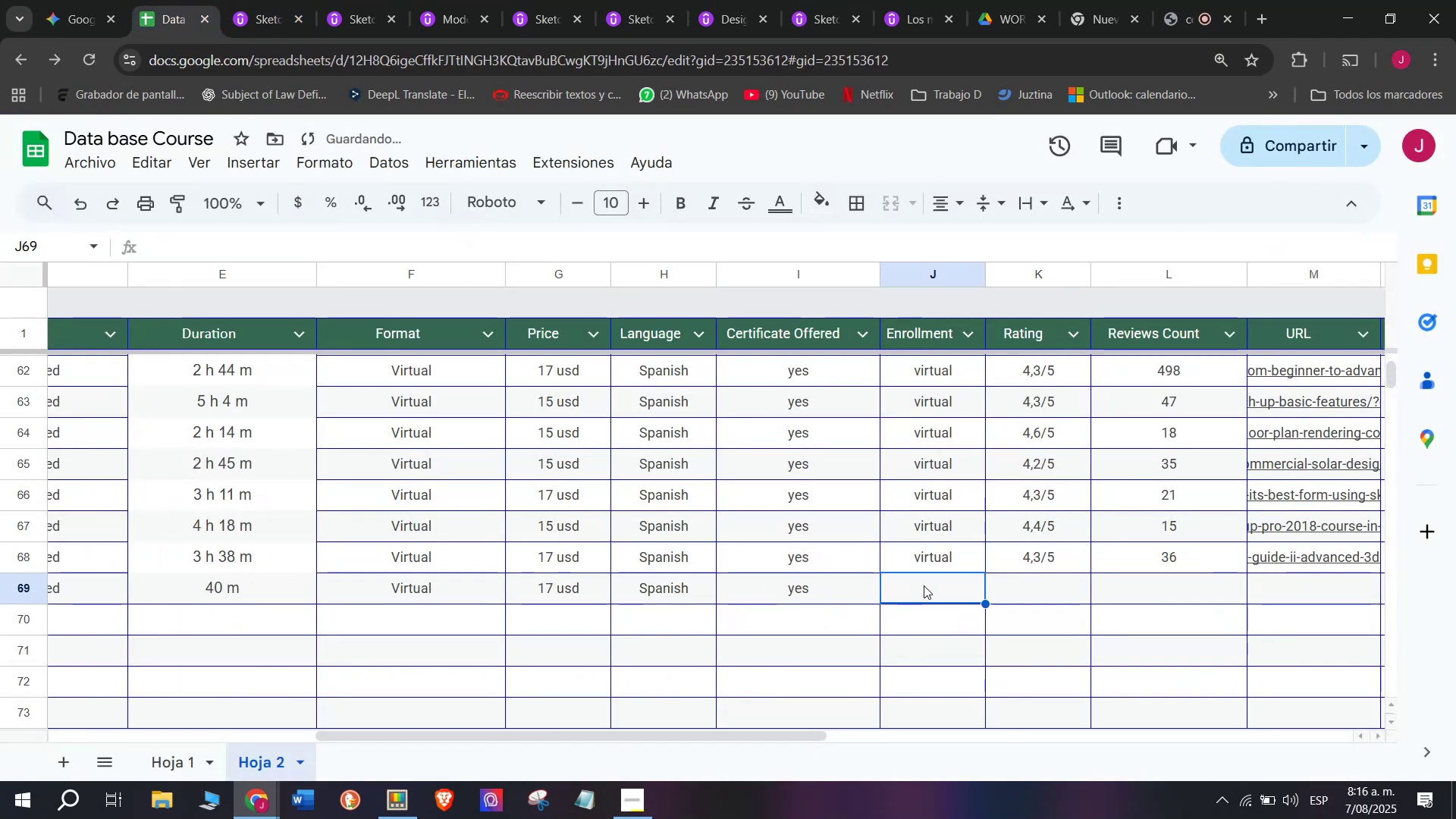 
key(Z)
 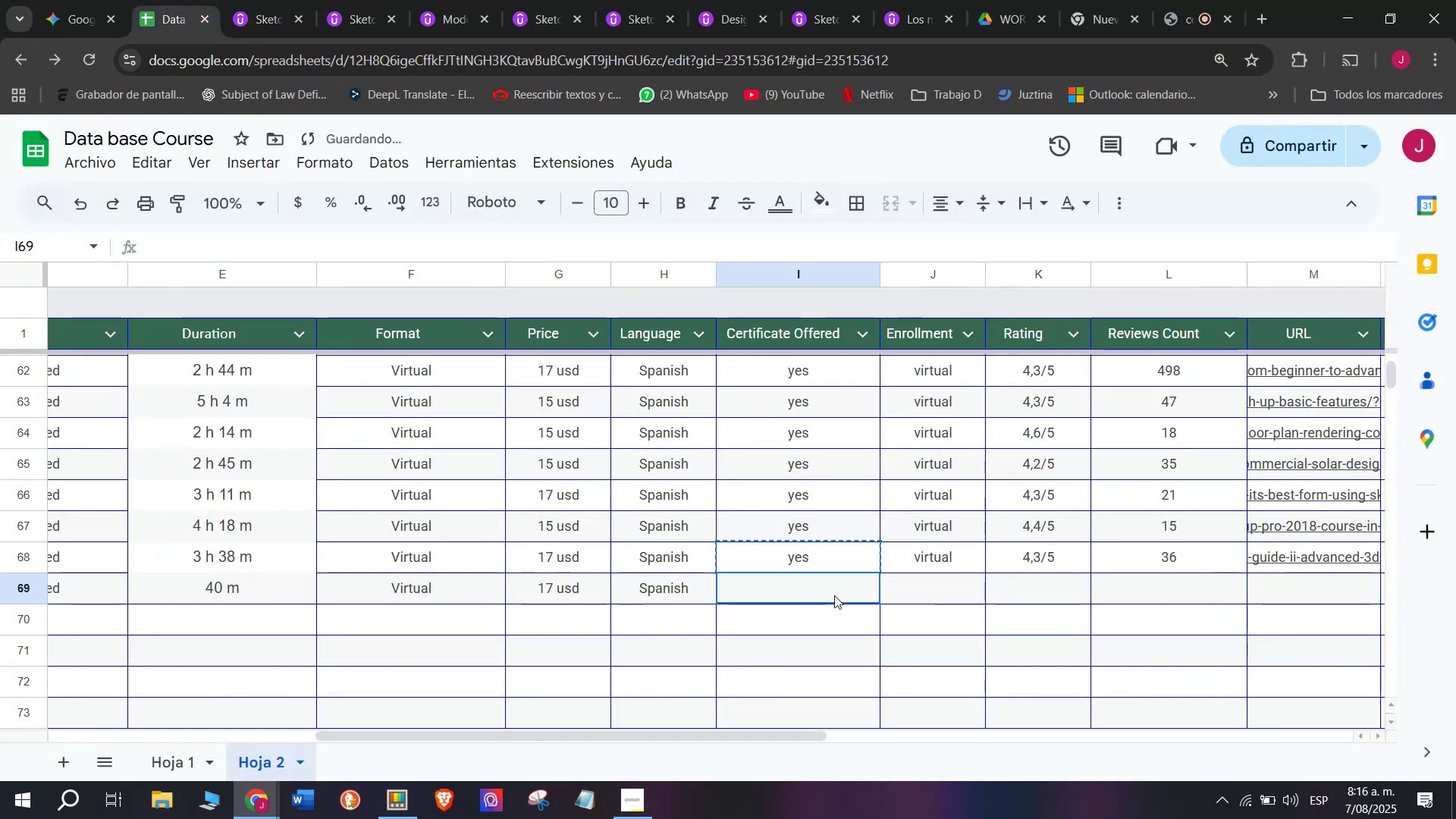 
key(Control+V)
 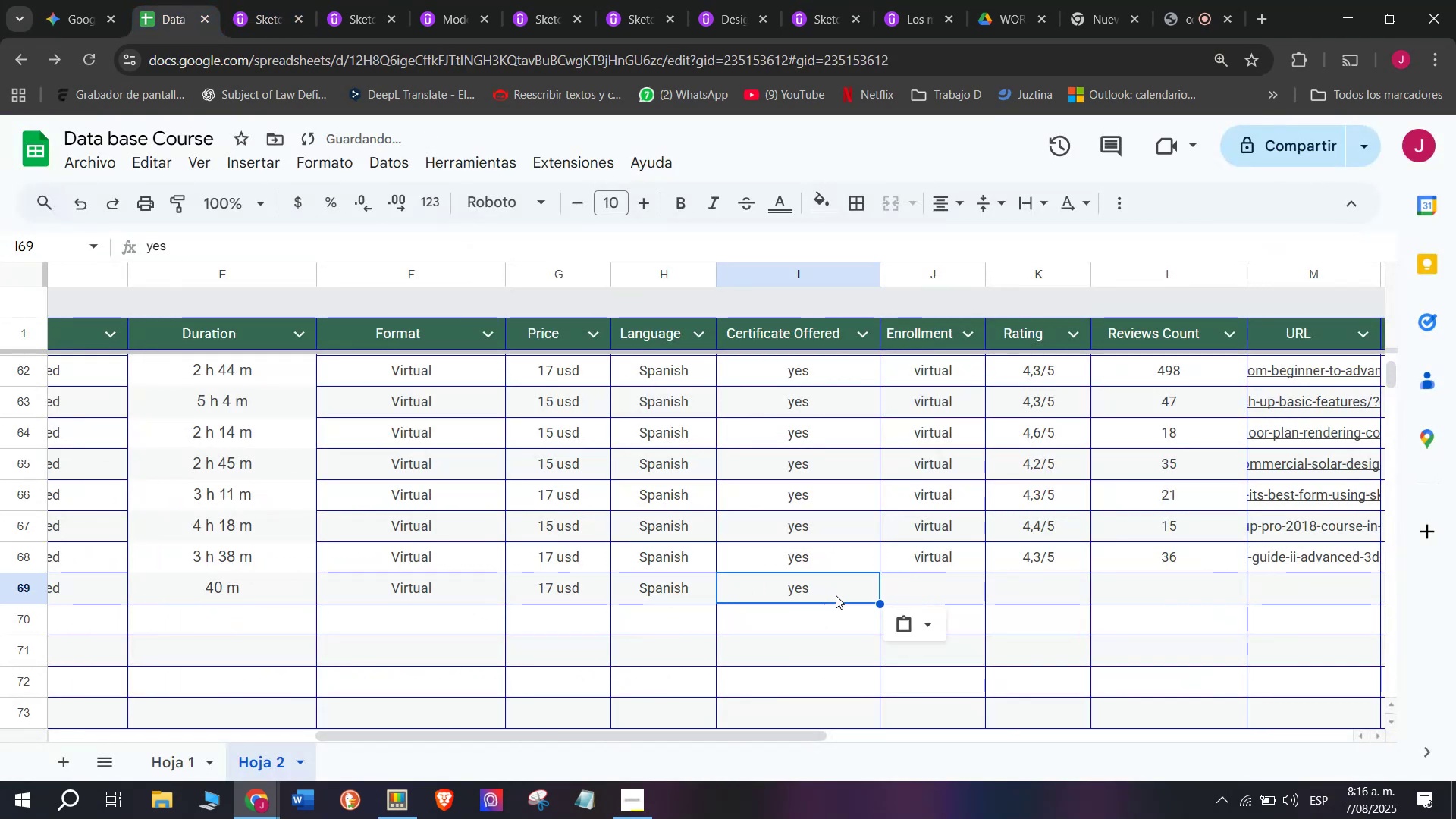 
triple_click([834, 595])
 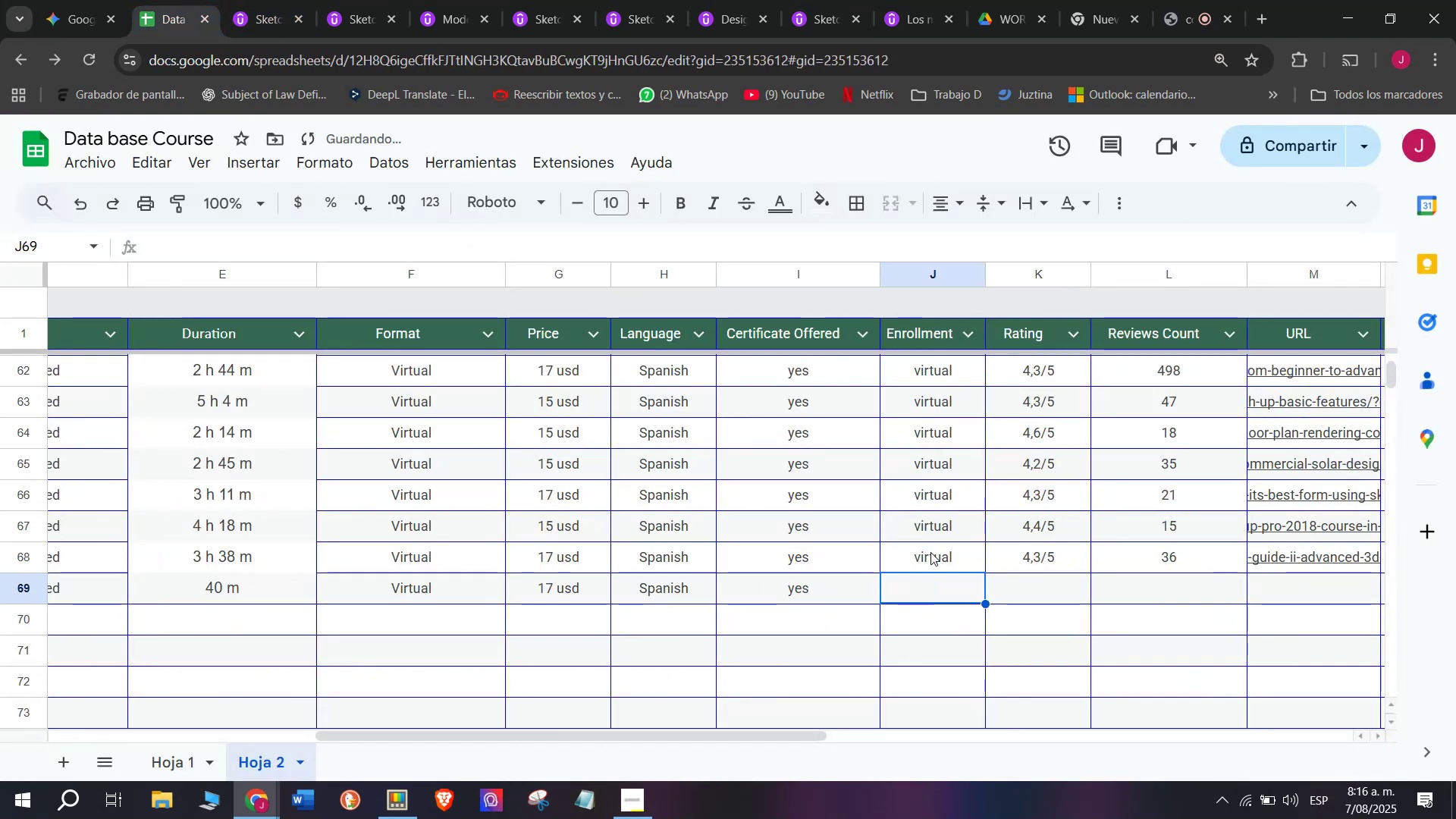 
key(Break)
 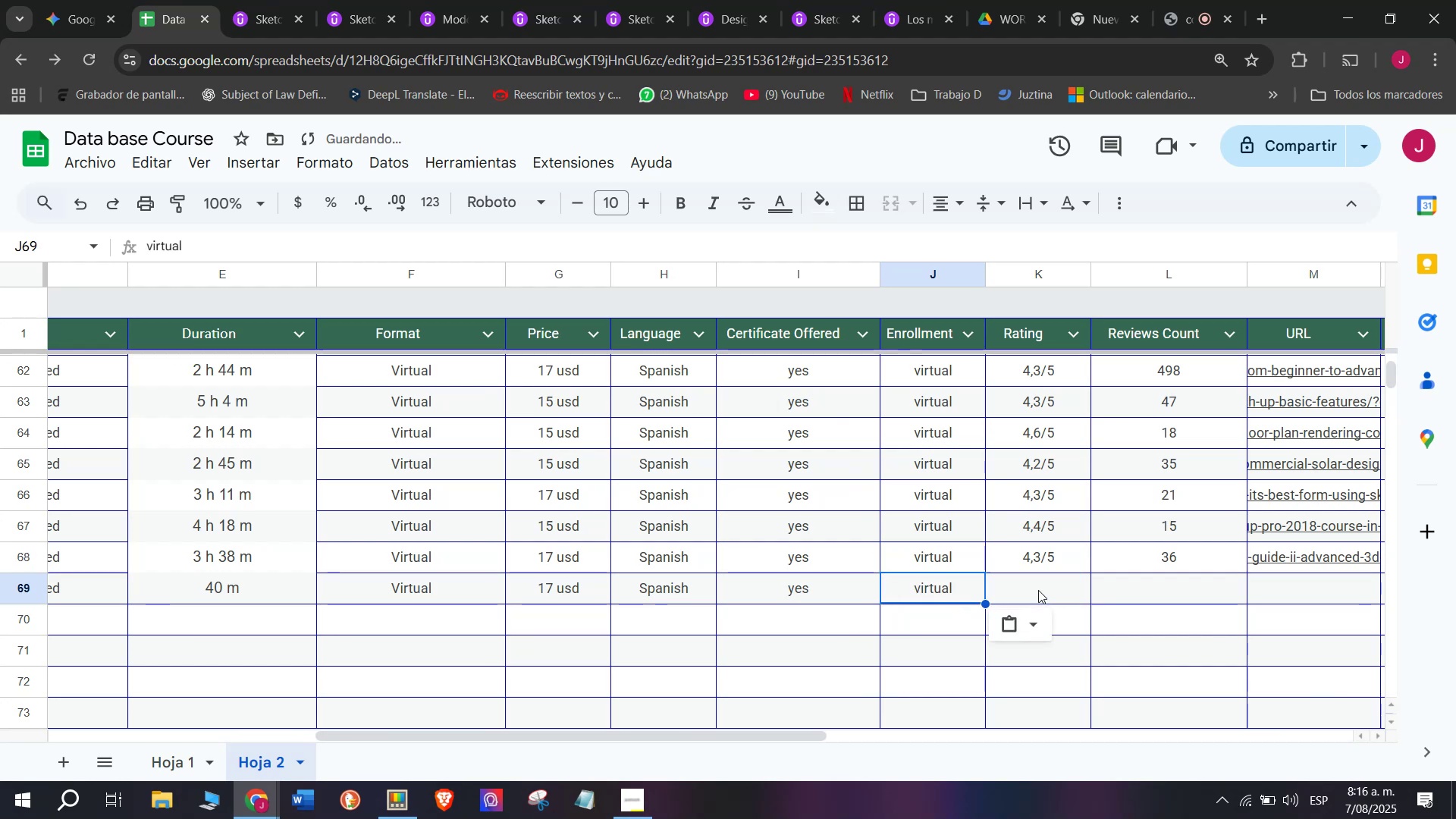 
key(Control+ControlLeft)
 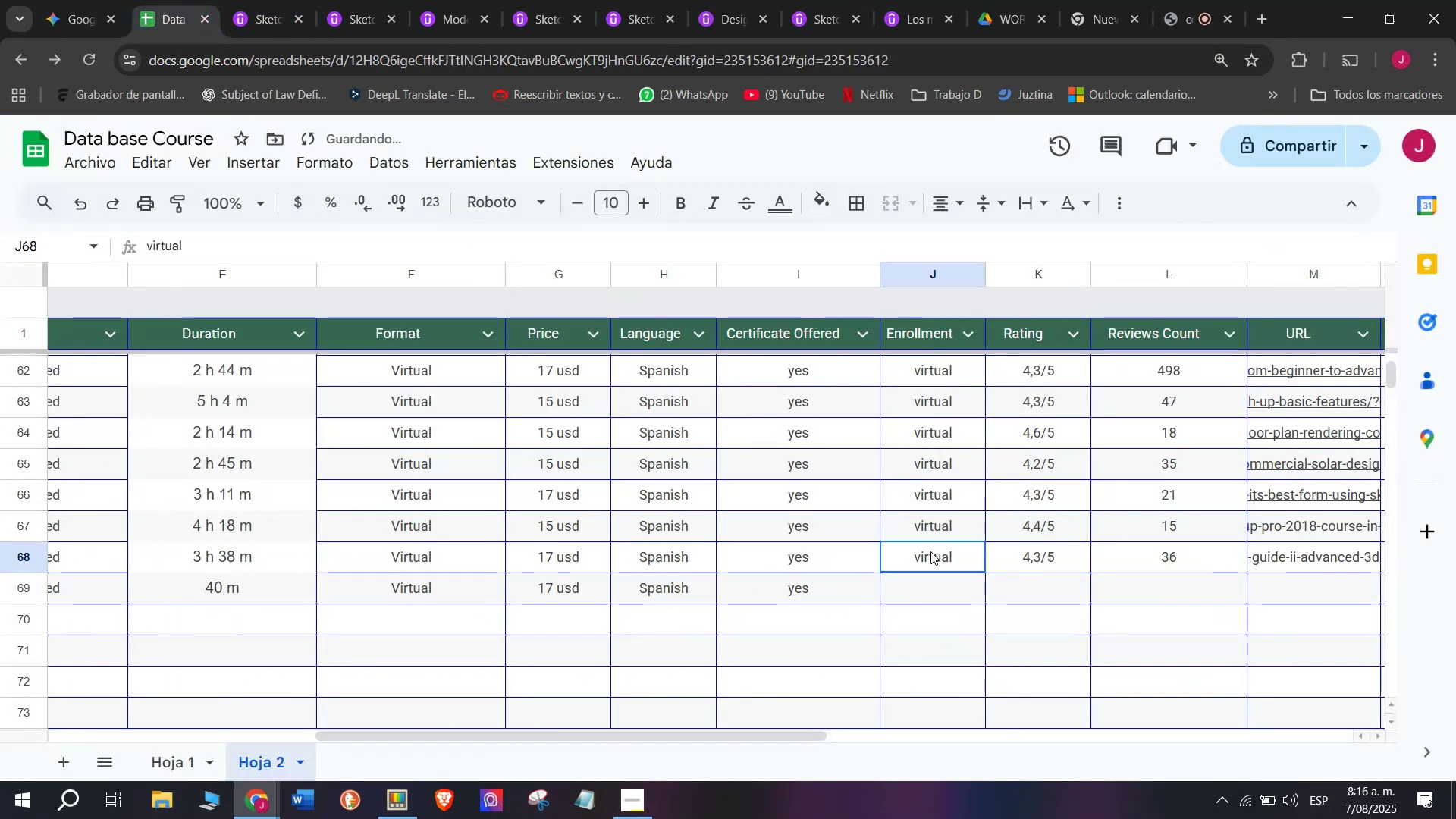 
key(Control+C)
 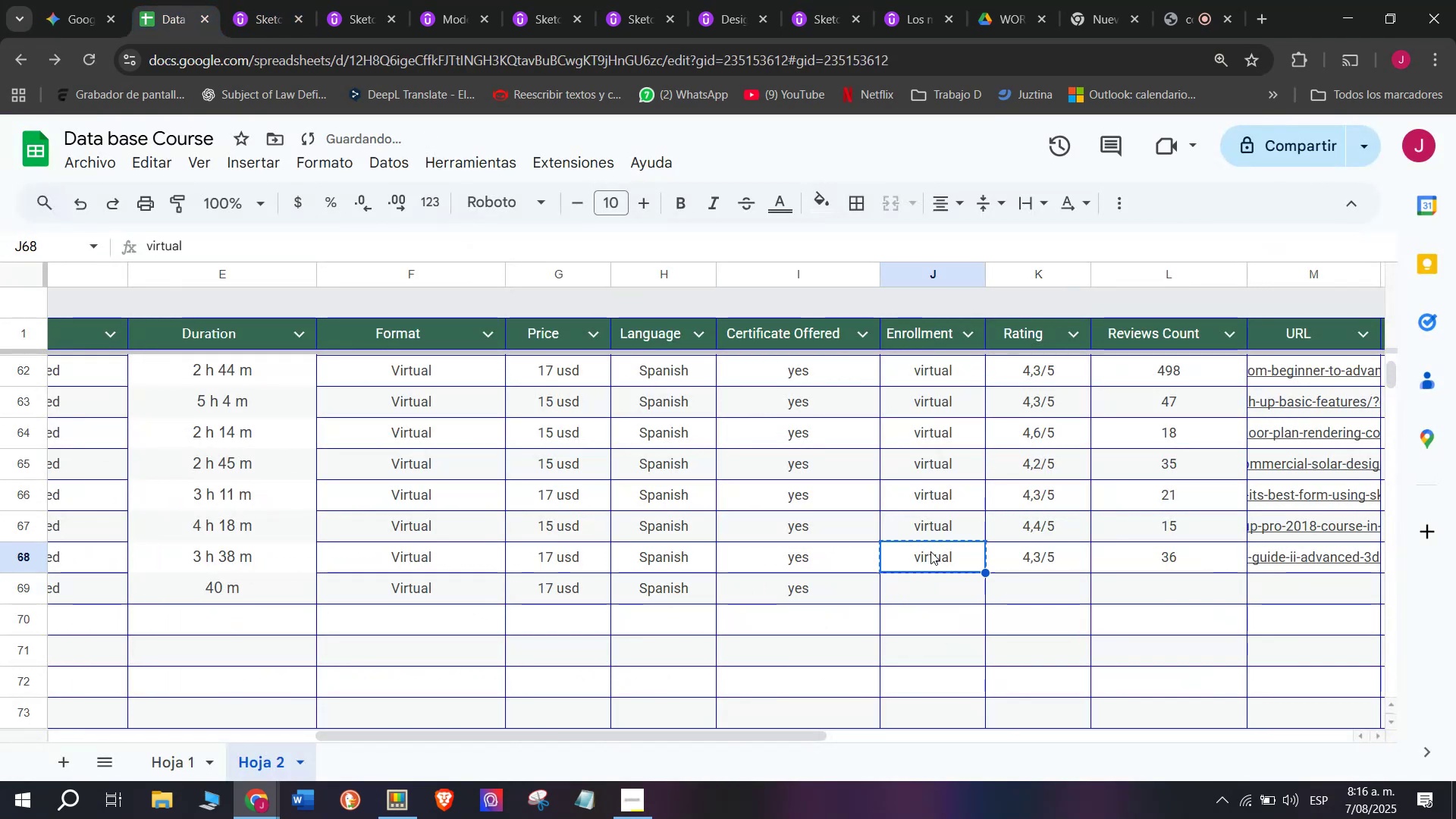 
triple_click([930, 551])
 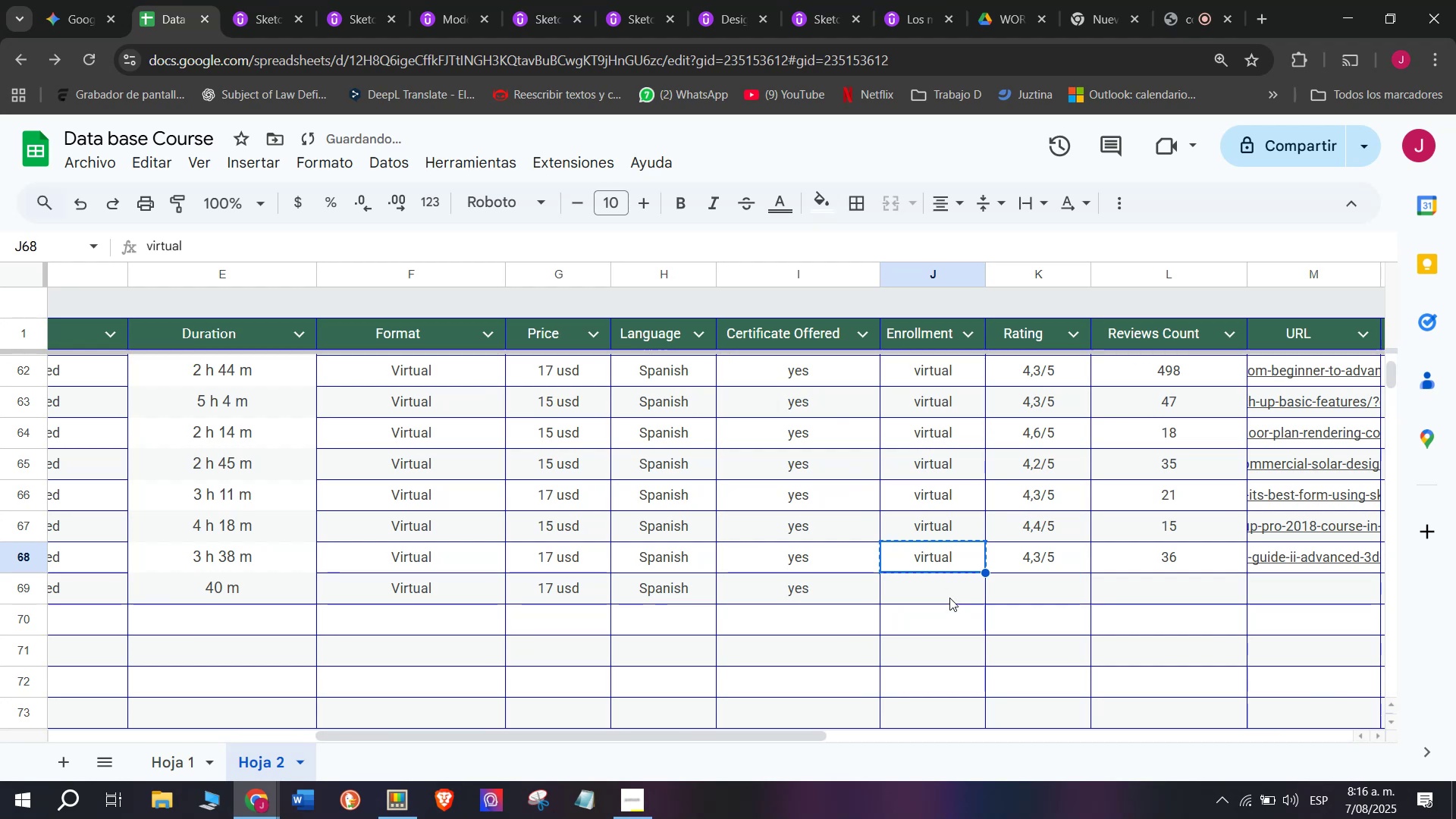 
key(Z)
 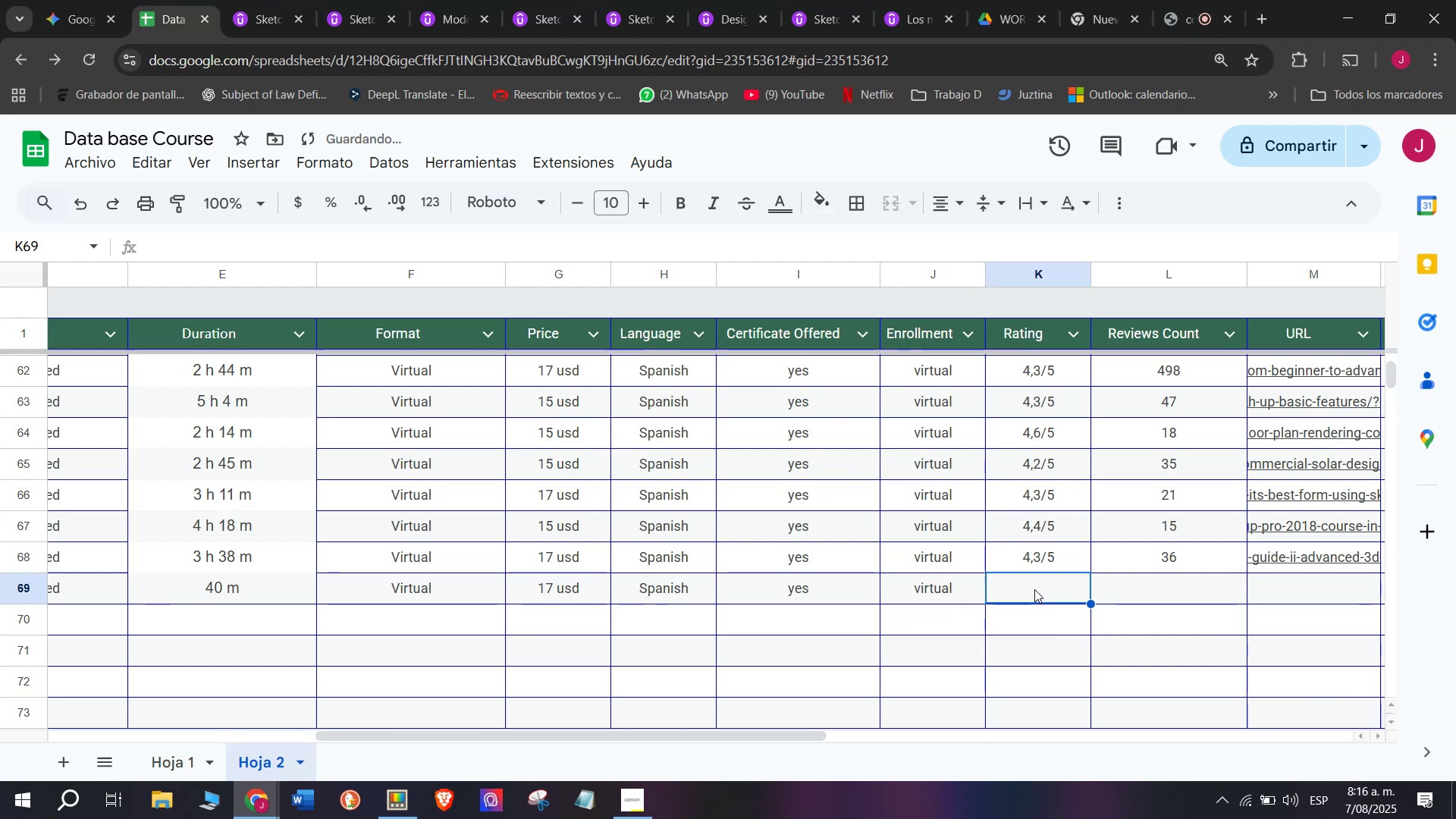 
key(Control+ControlLeft)
 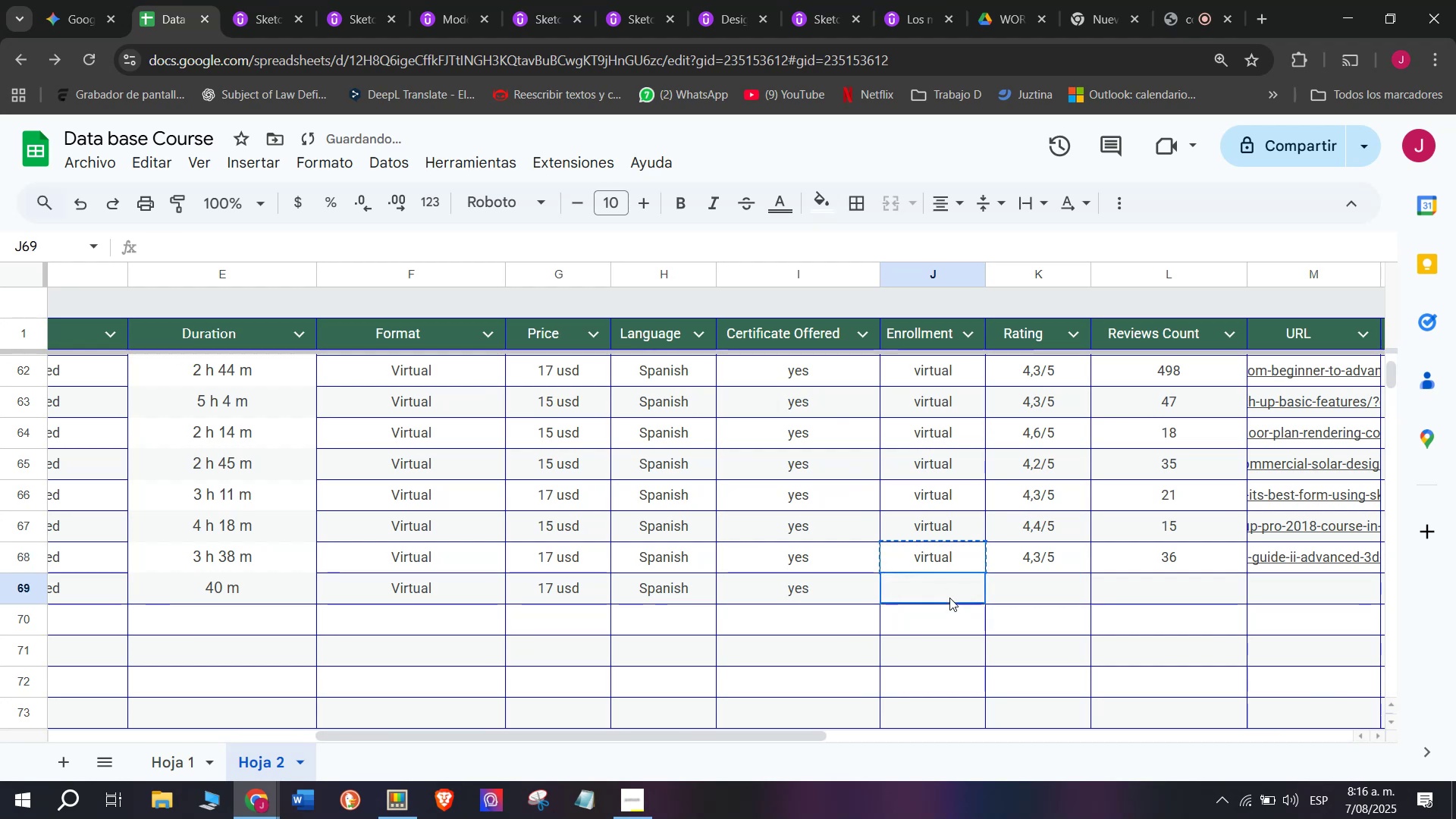 
key(Control+V)
 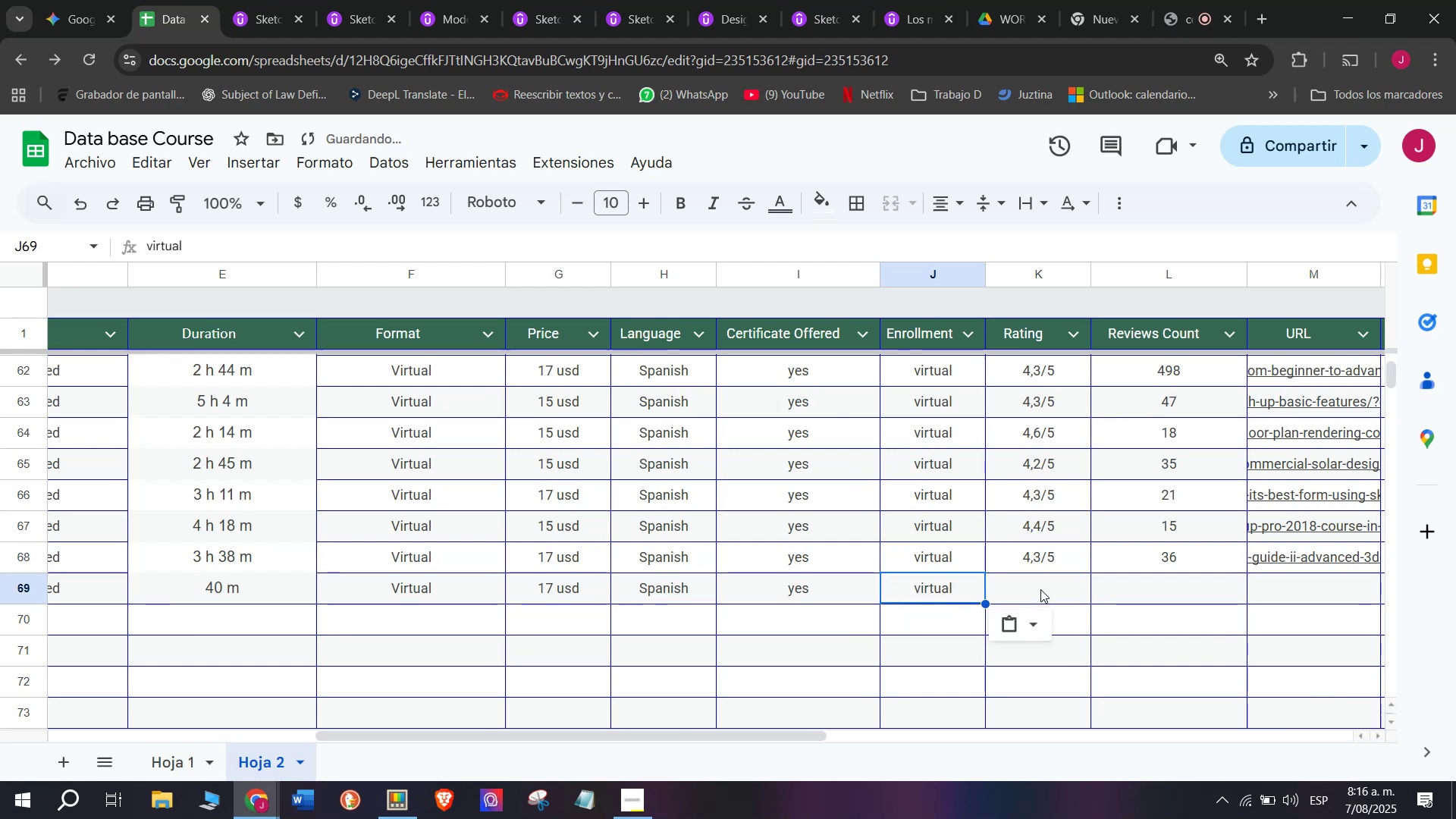 
triple_click([1040, 589])
 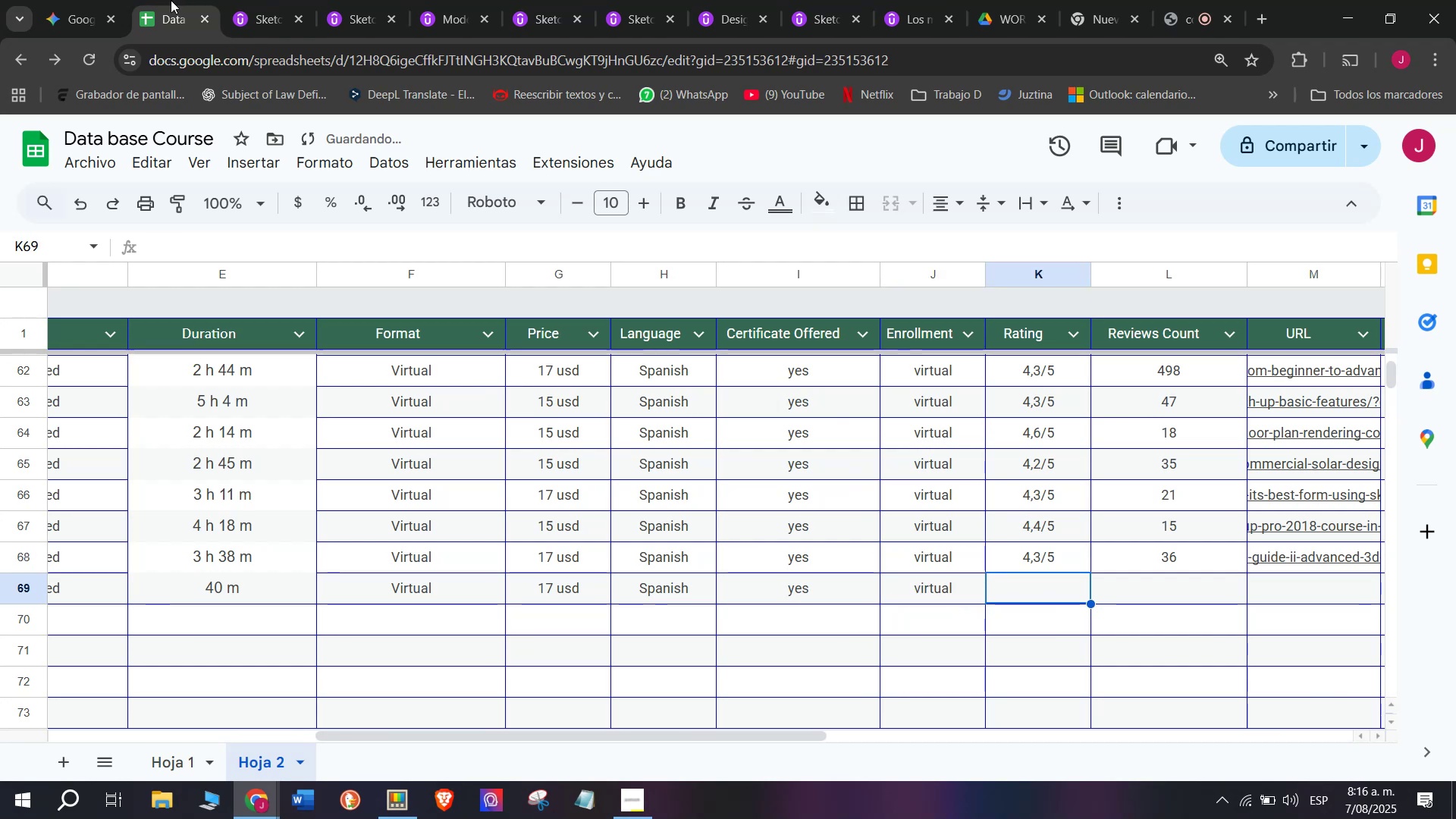 
left_click([288, 0])
 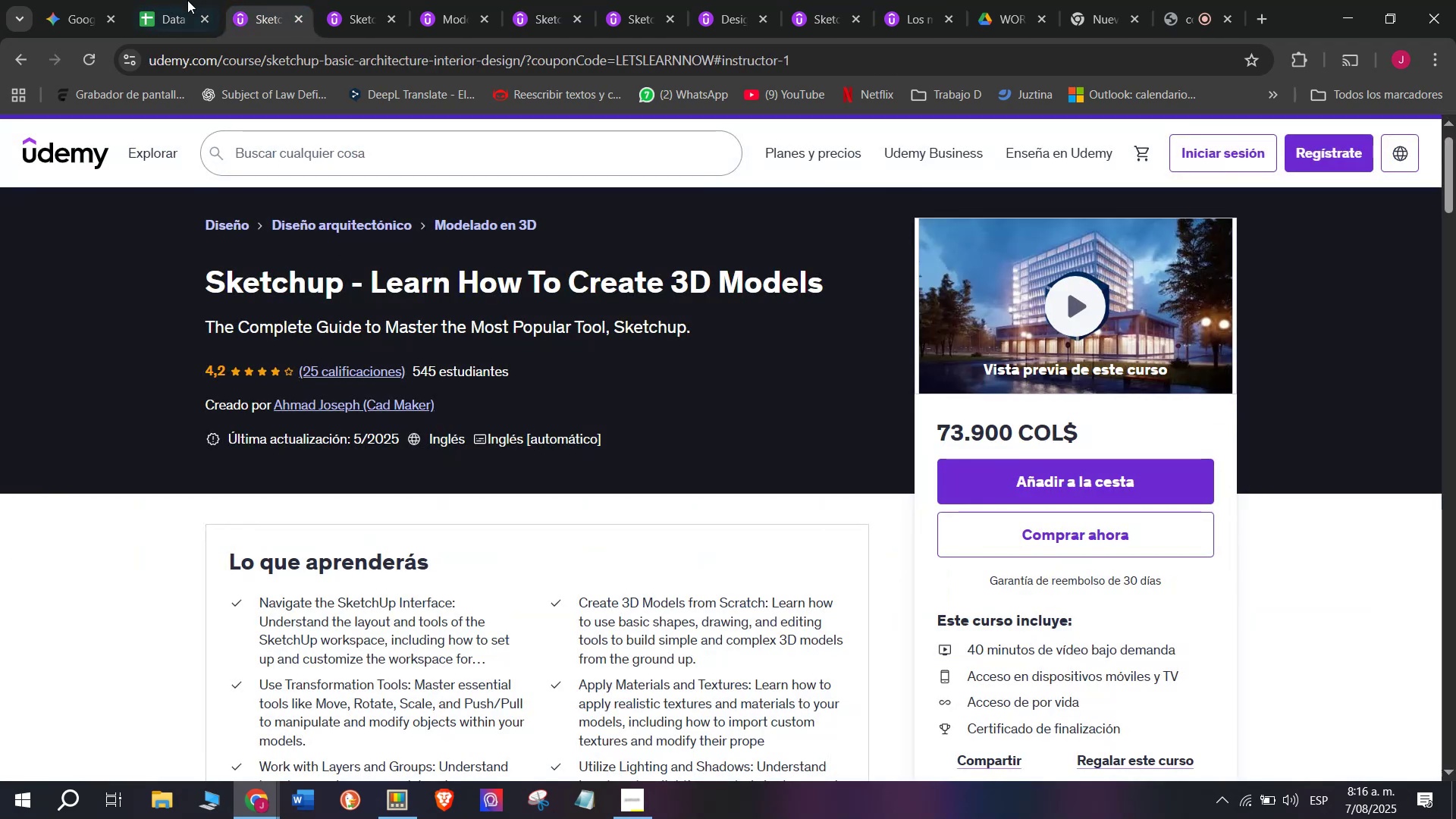 
left_click([163, 0])
 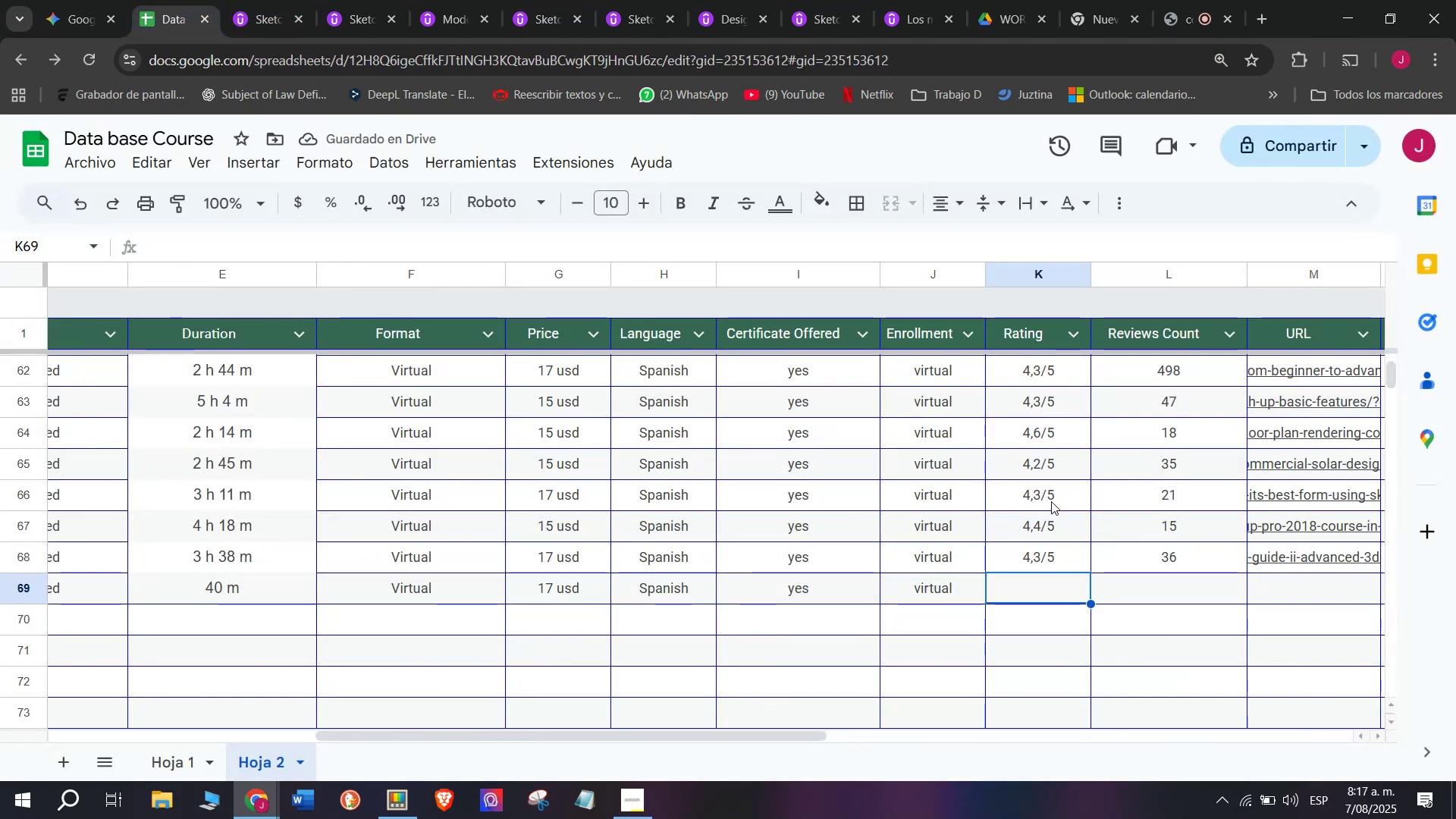 
key(Break)
 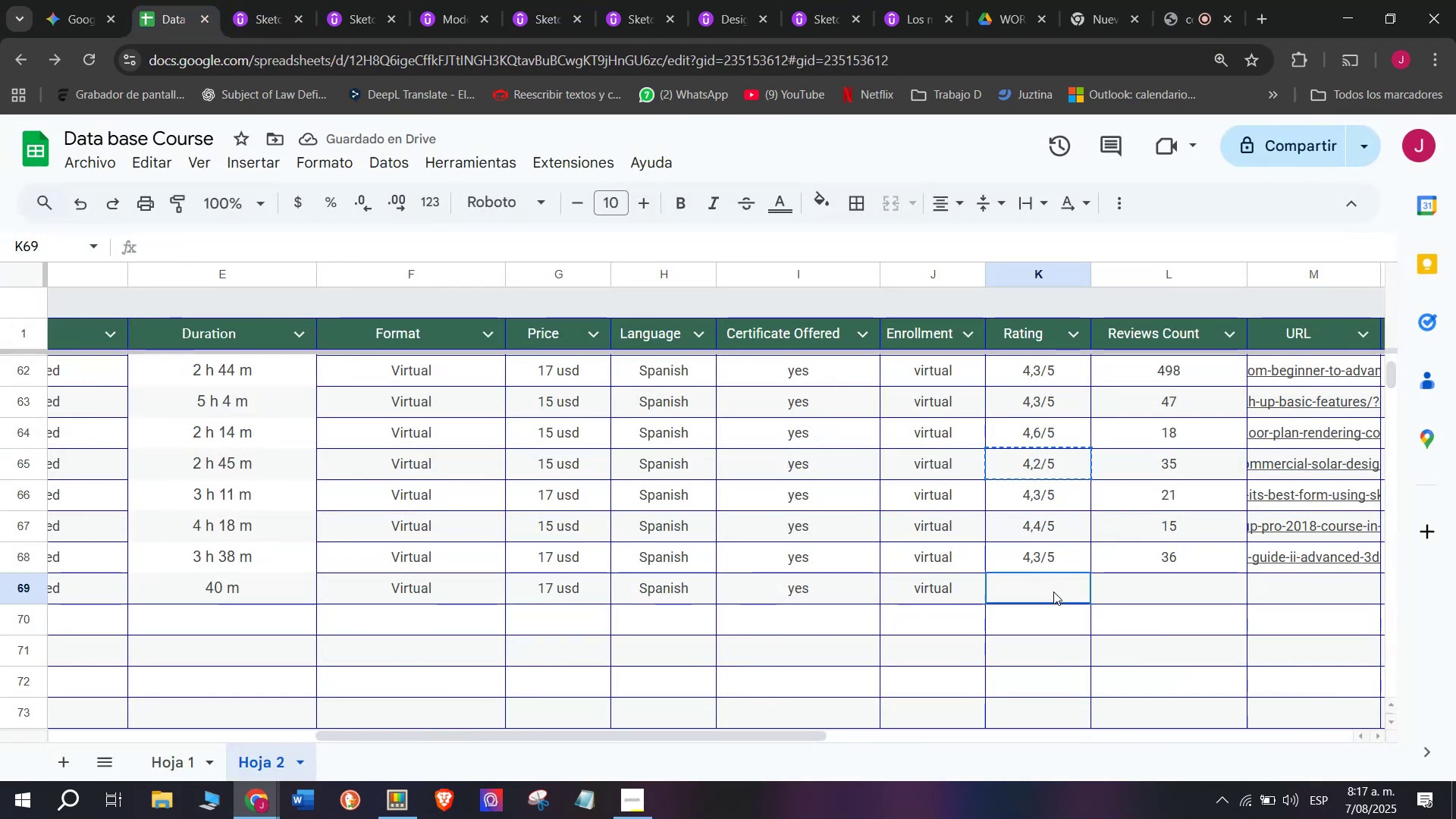 
key(Control+ControlLeft)
 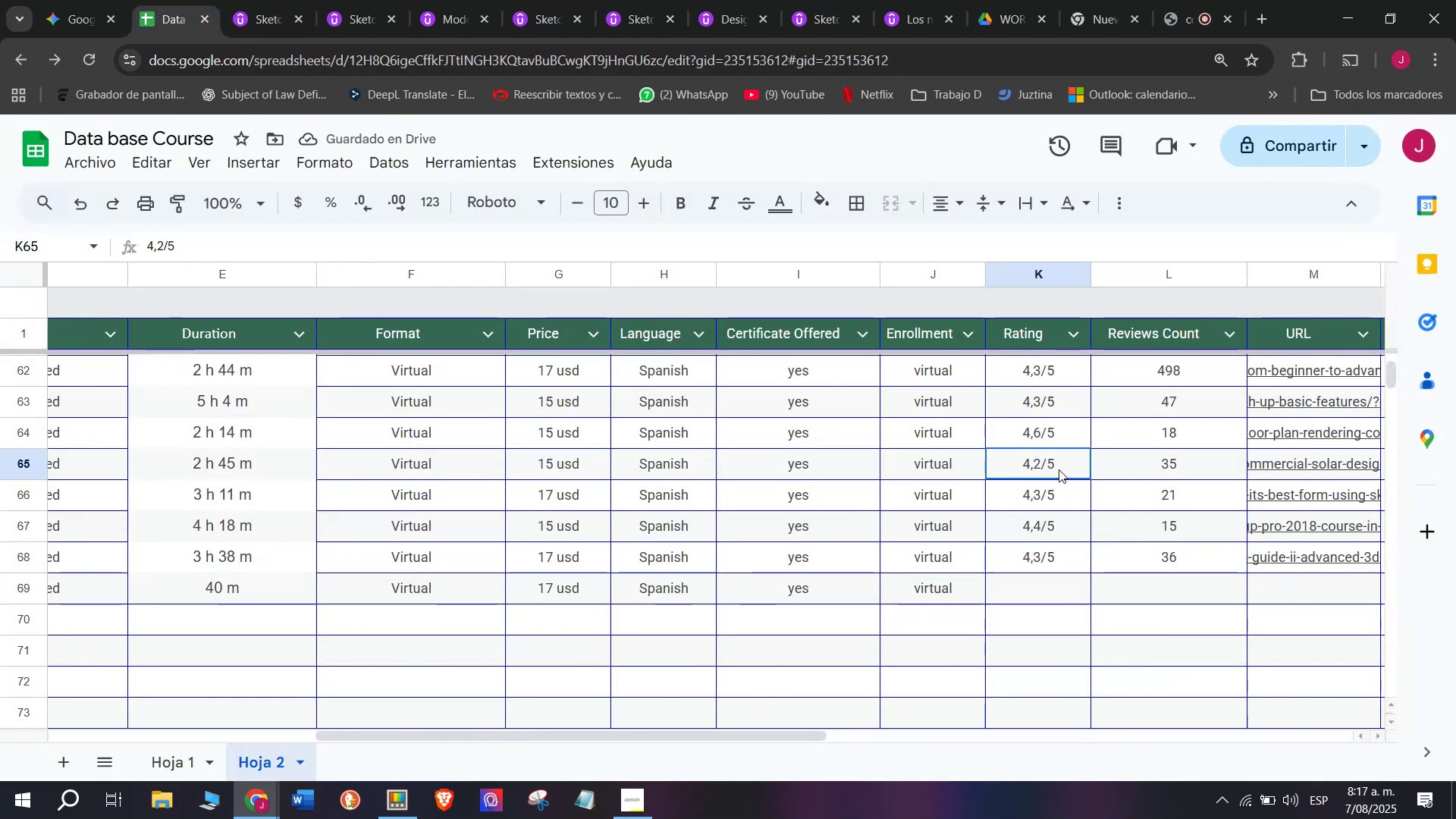 
key(Control+C)
 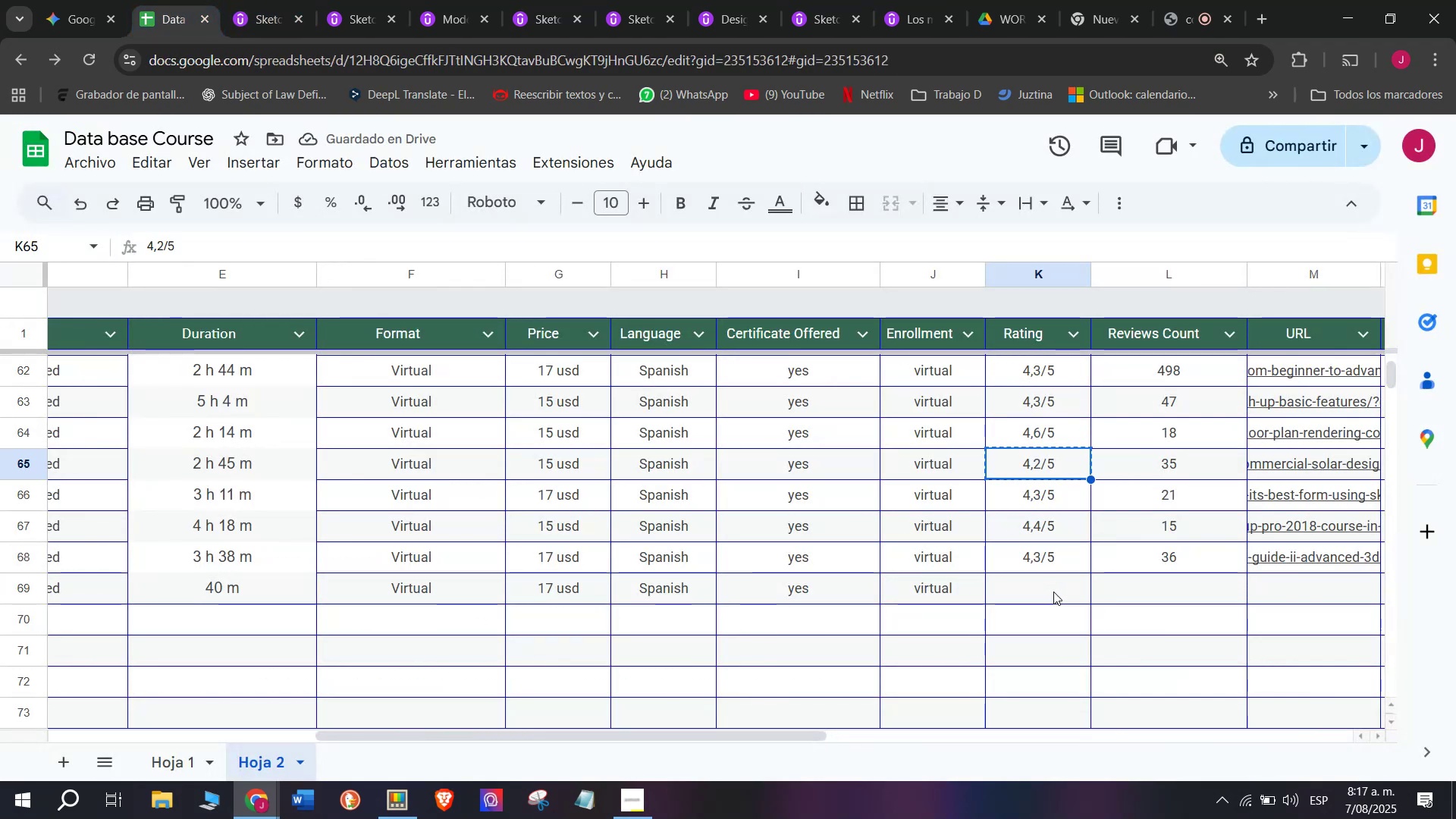 
left_click([1053, 592])
 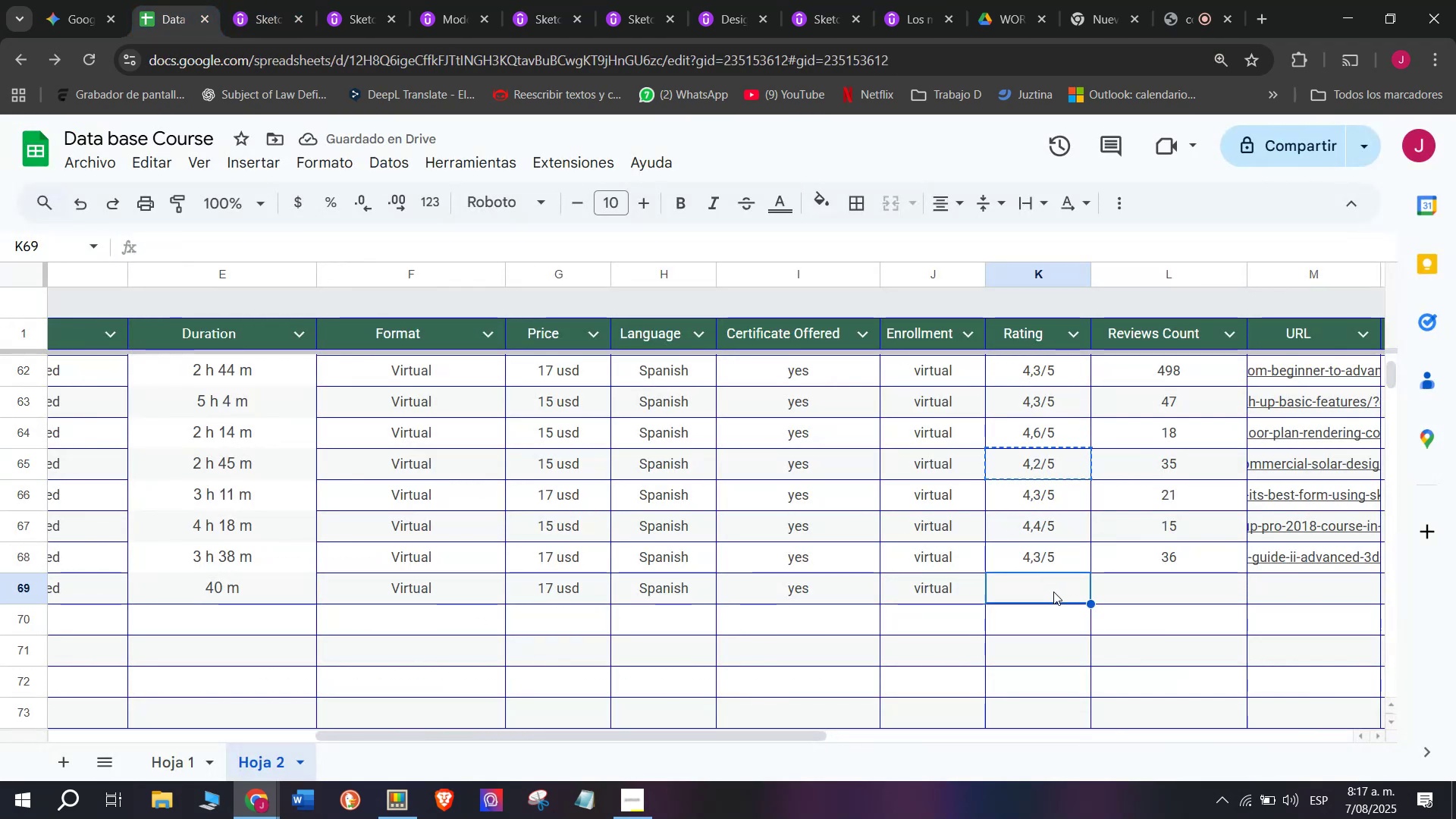 
key(Control+ControlLeft)
 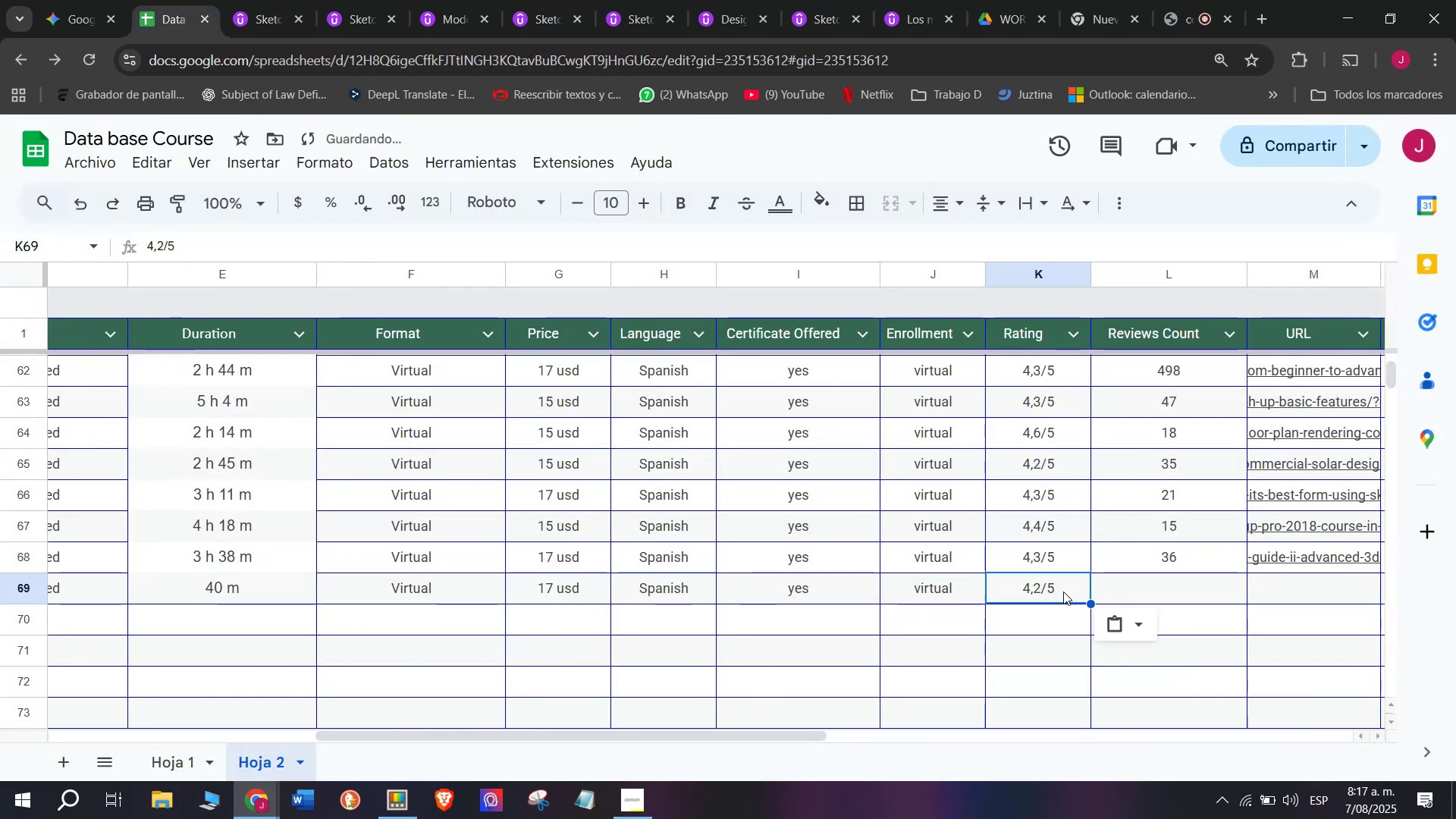 
key(Z)
 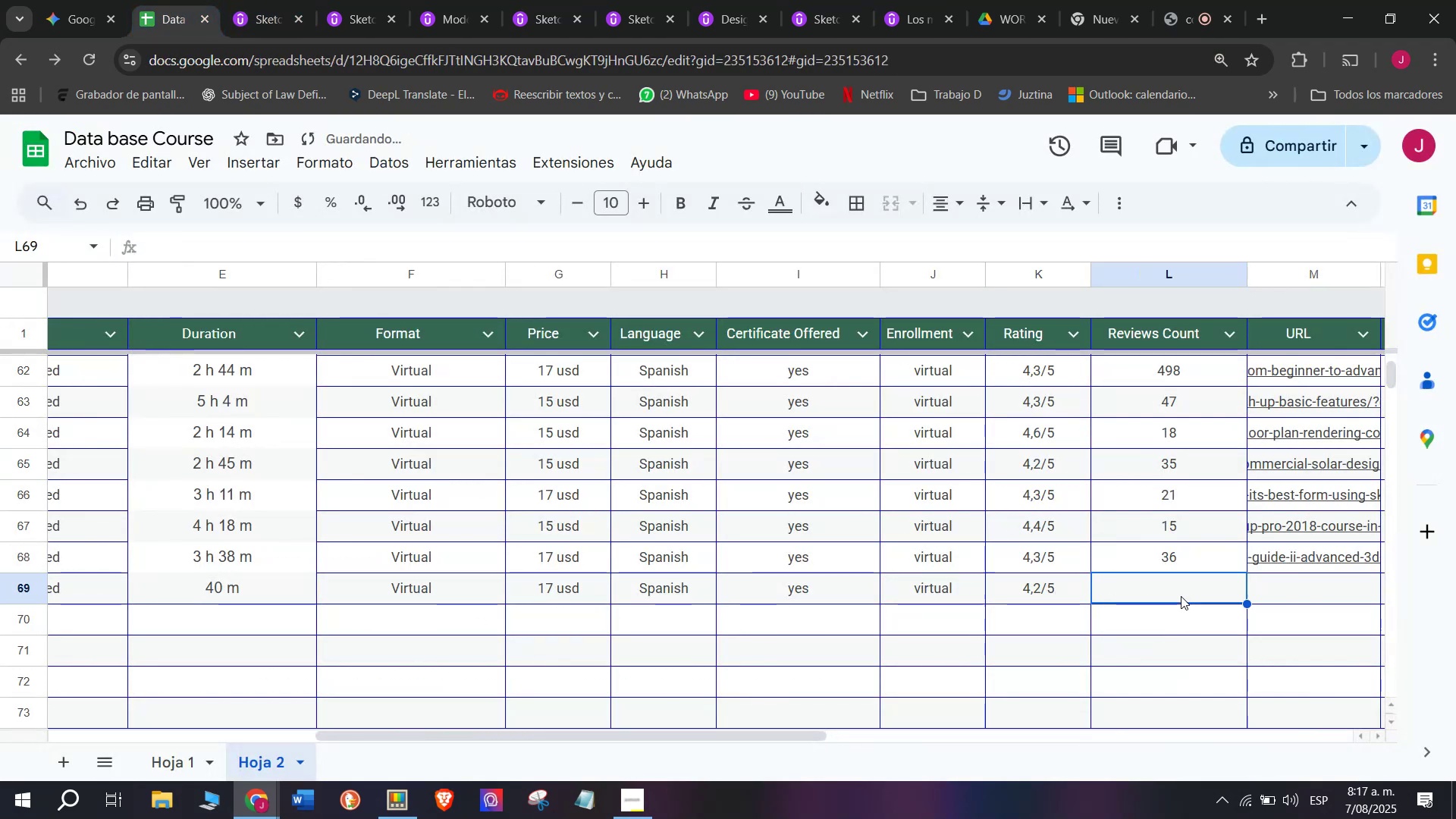 
key(Control+V)
 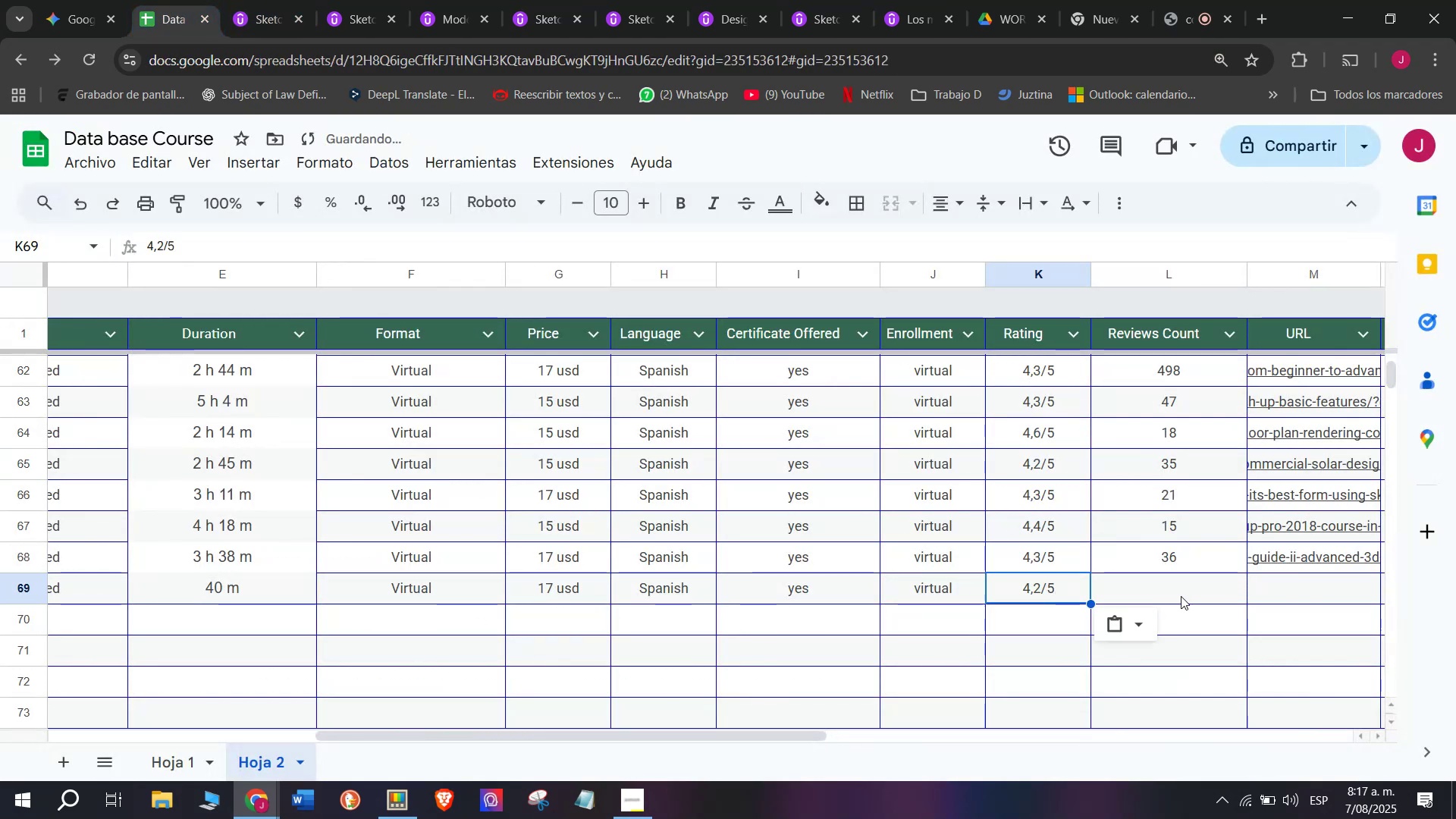 
double_click([1181, 596])
 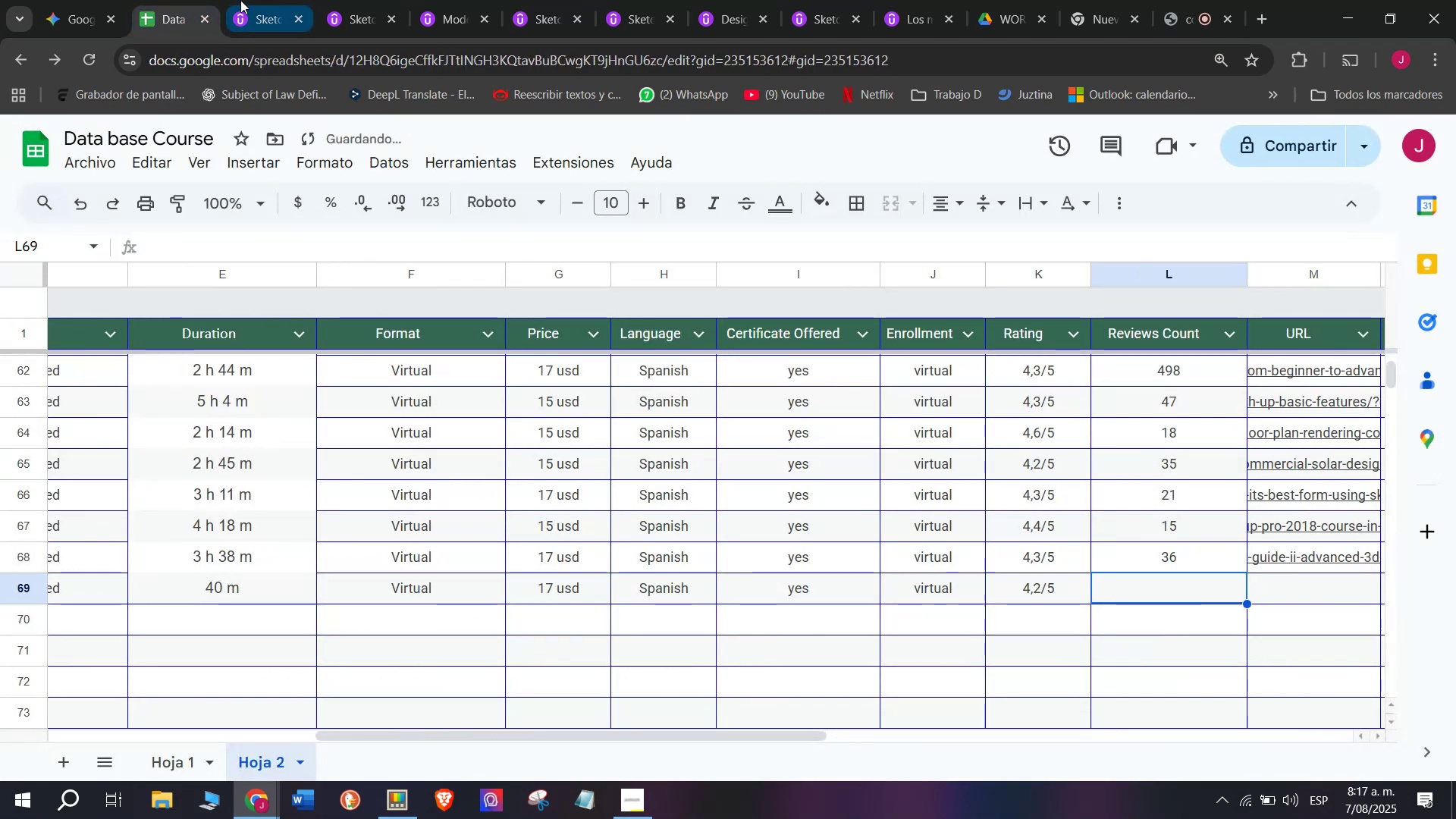 
left_click([237, 0])
 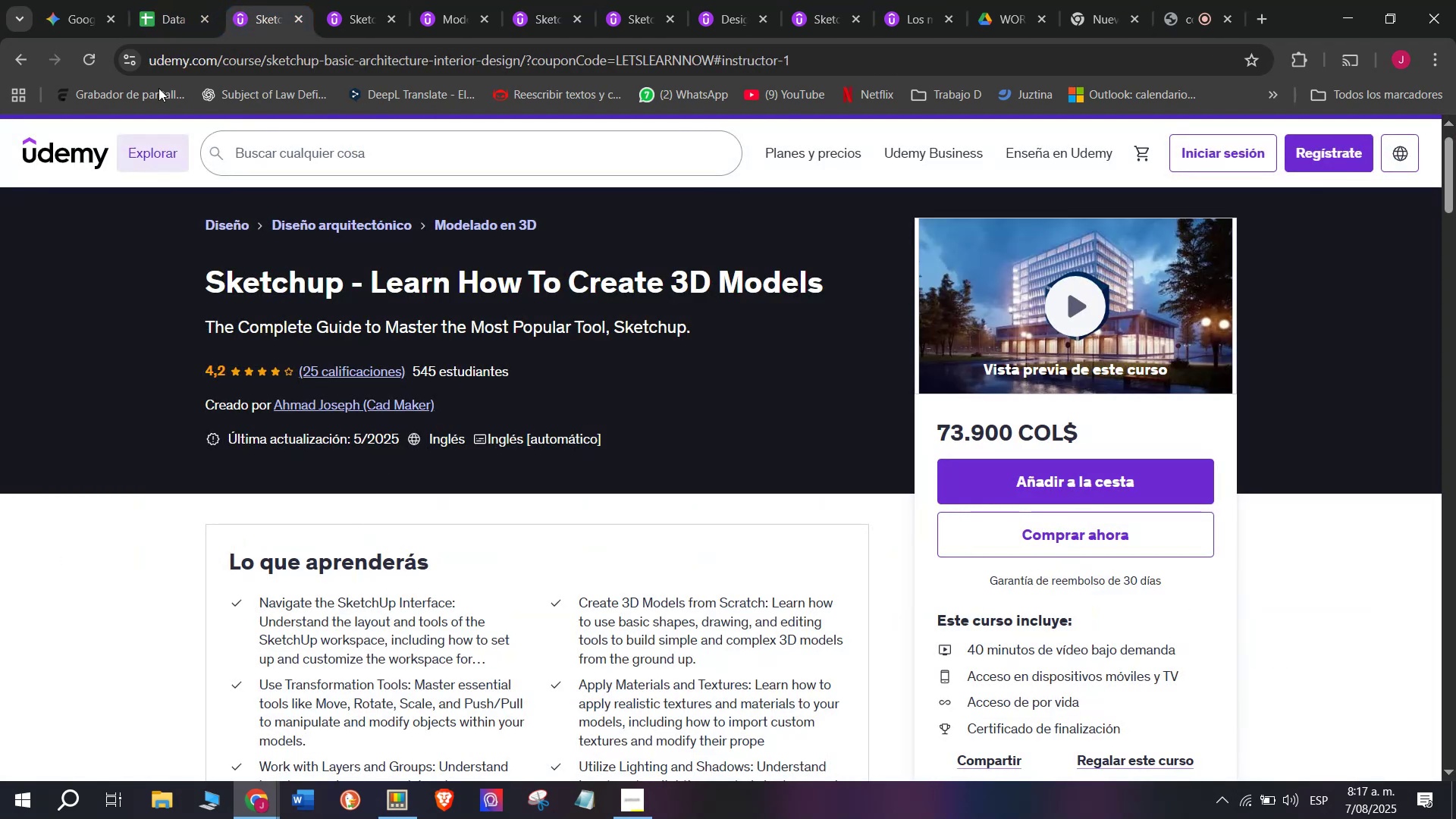 
left_click([146, 0])
 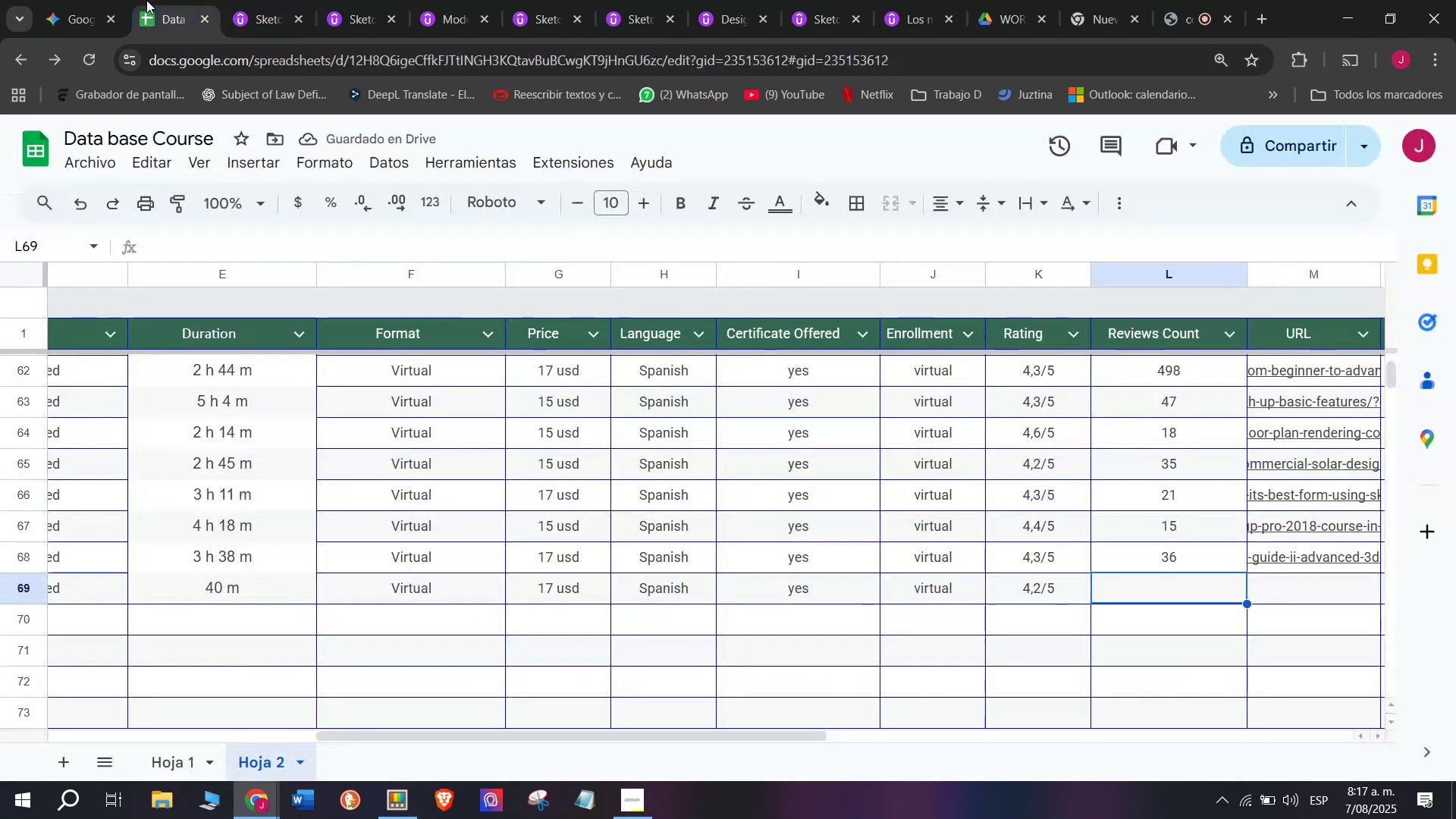 
left_click([159, 0])
 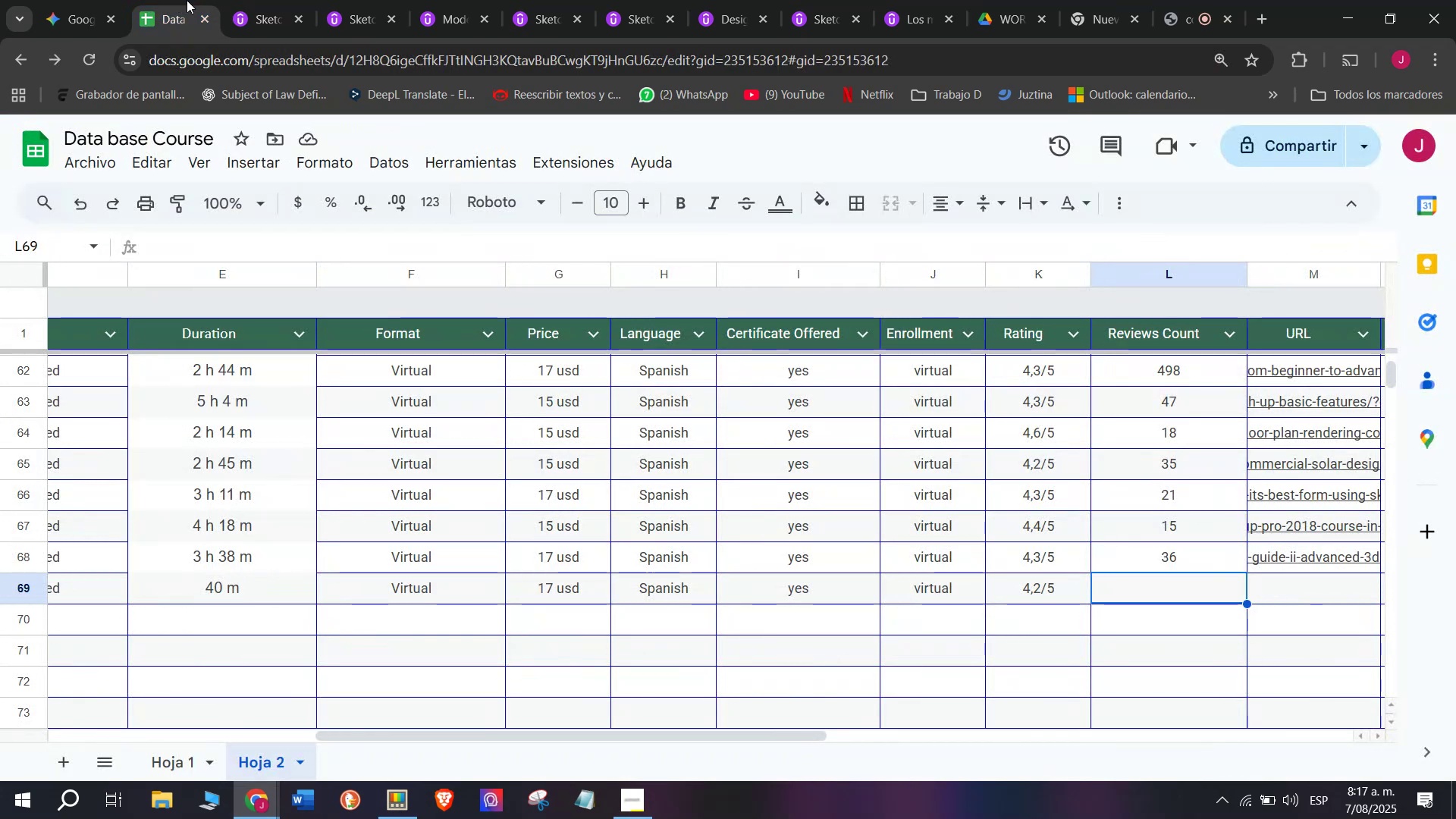 
left_click([241, 0])
 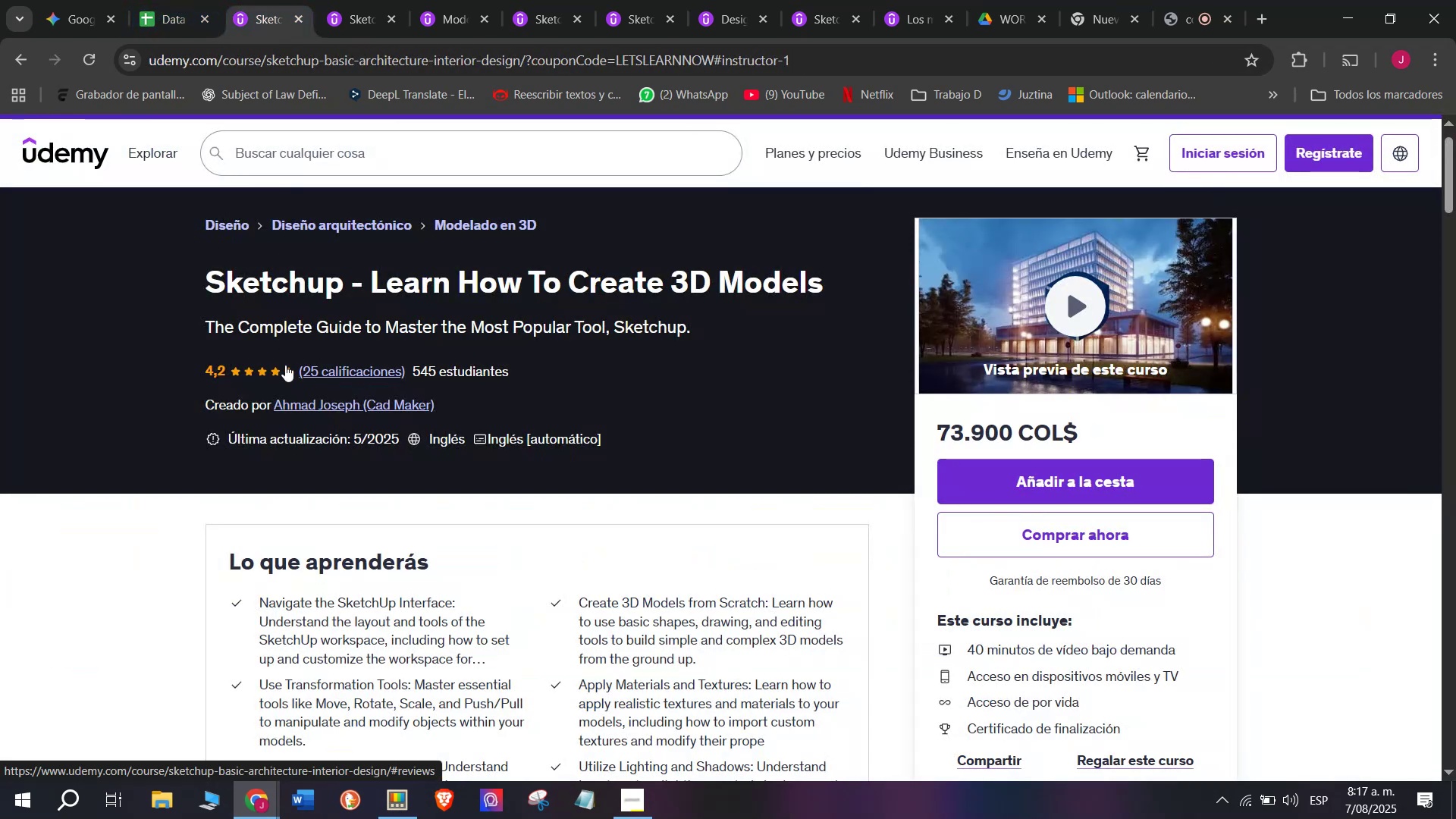 
left_click([192, 0])
 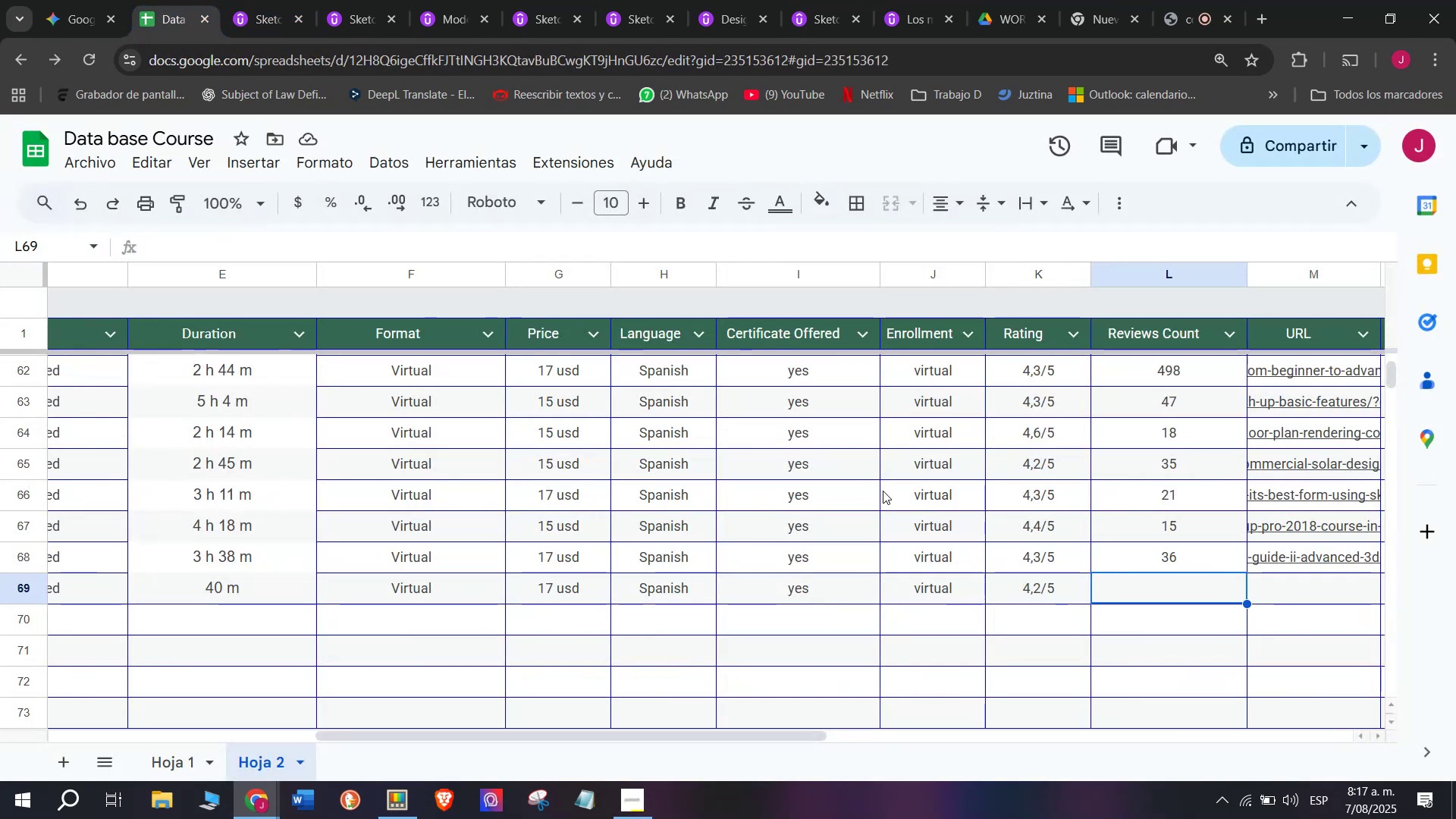 
type(25)
 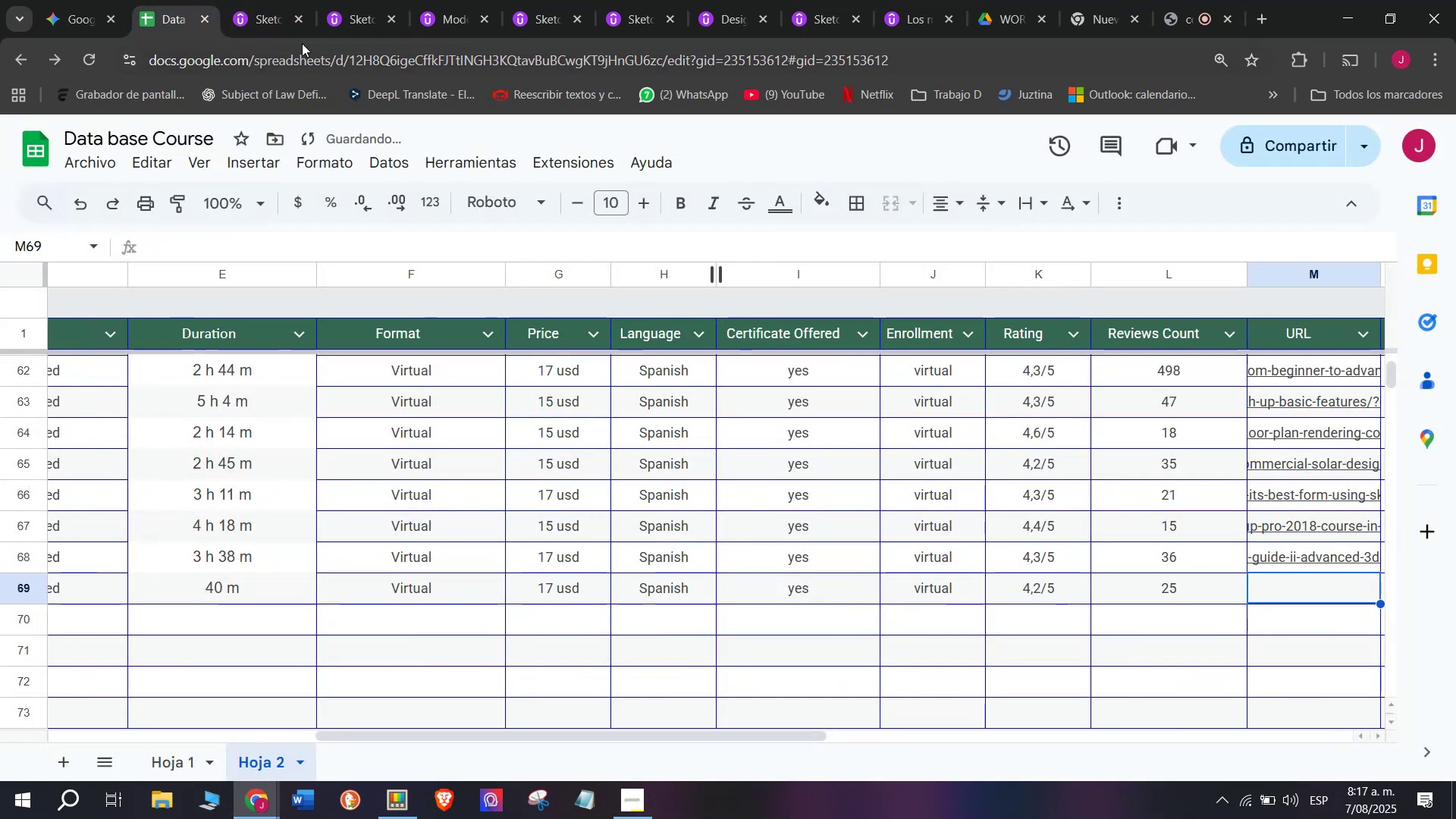 
double_click([300, 59])
 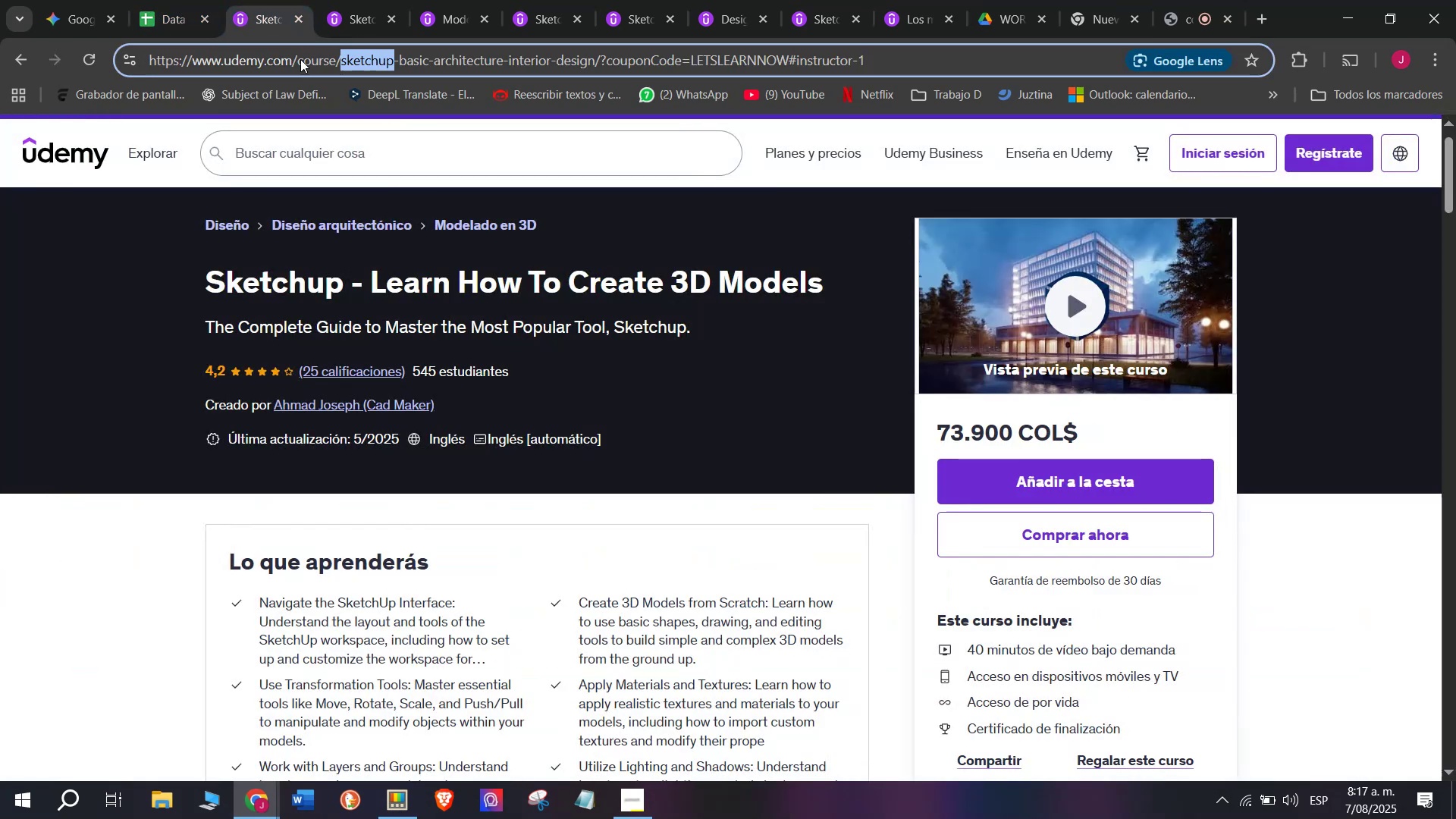 
triple_click([300, 59])
 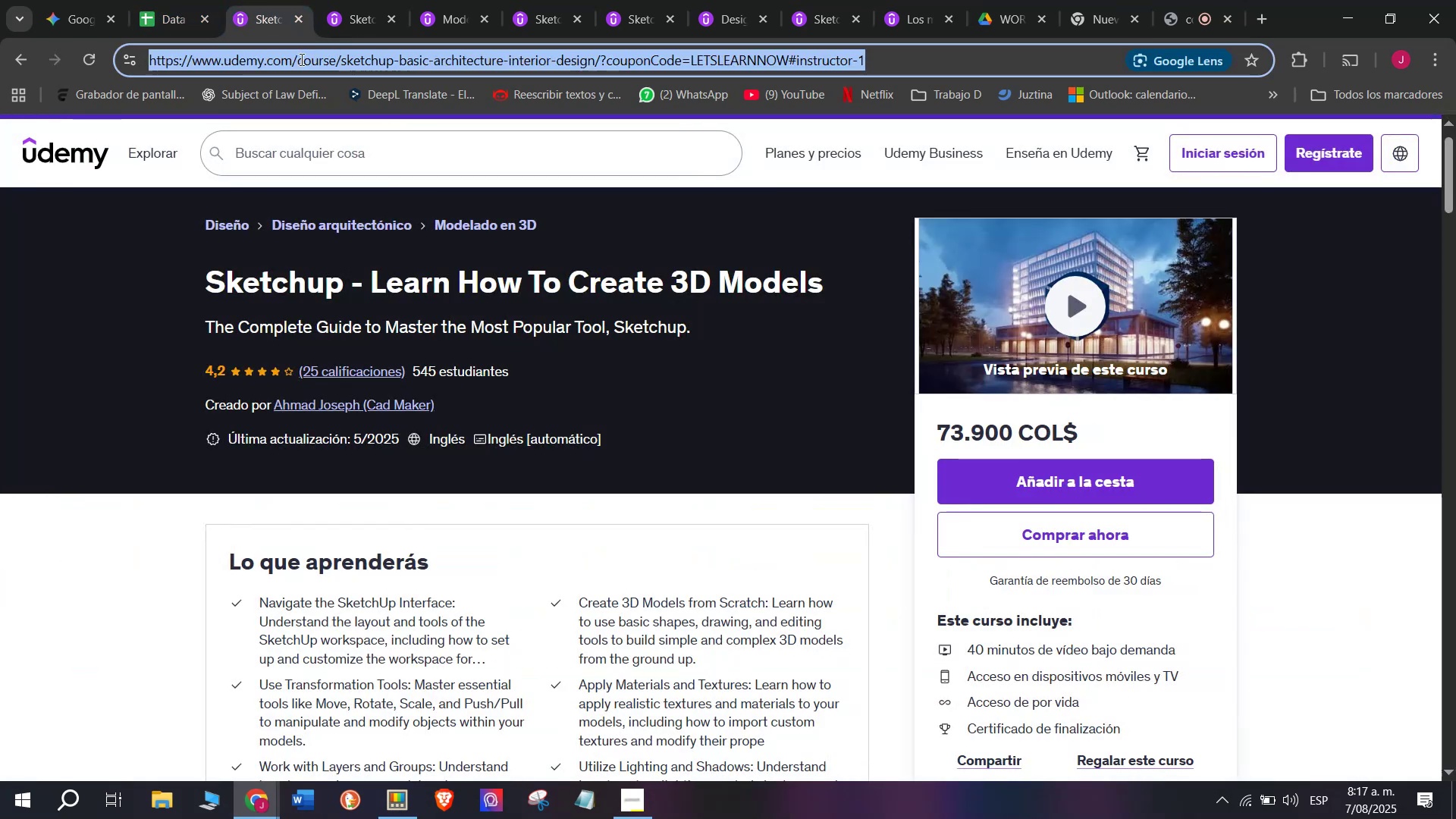 
triple_click([300, 59])
 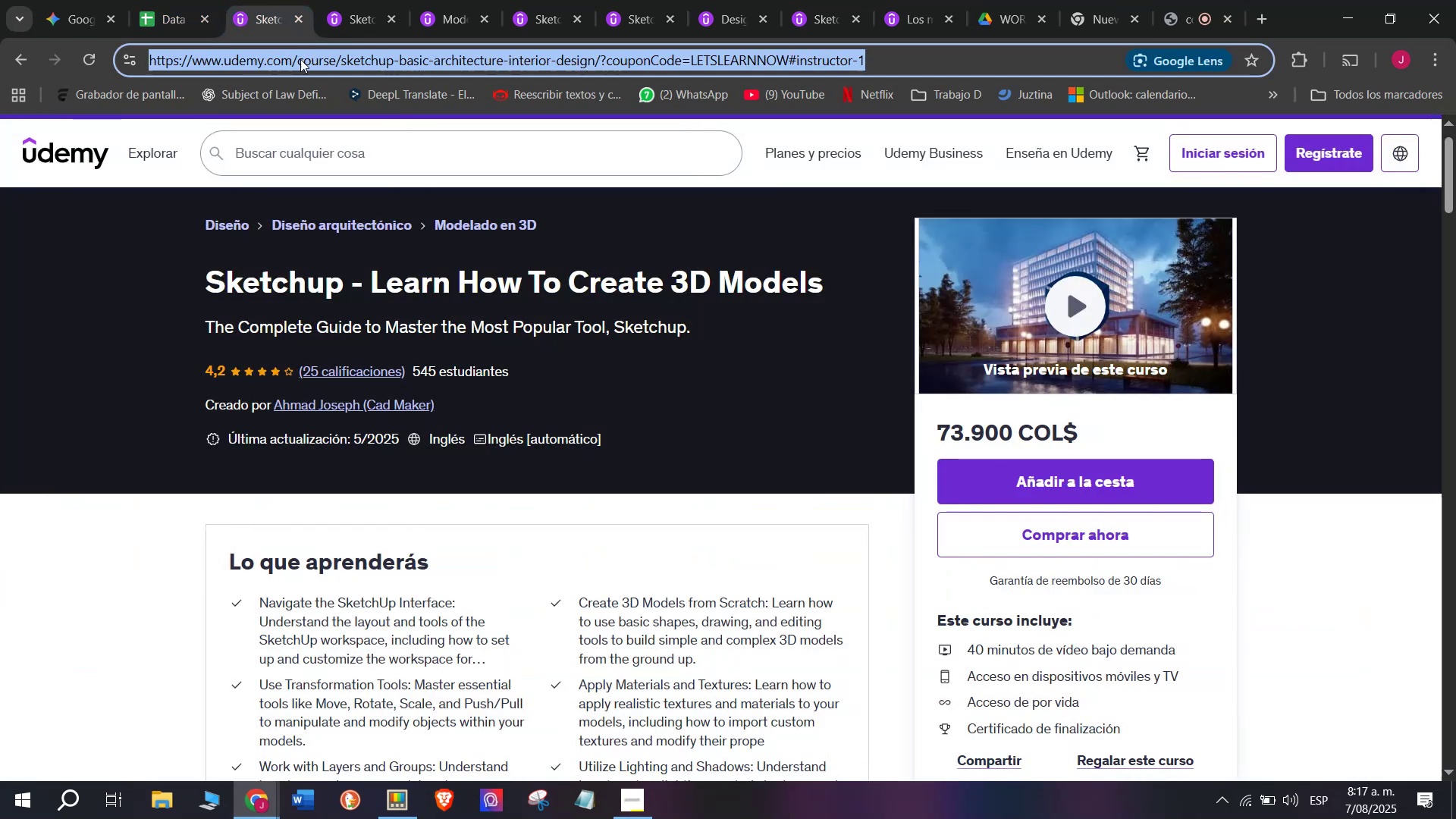 
key(Control+ControlLeft)
 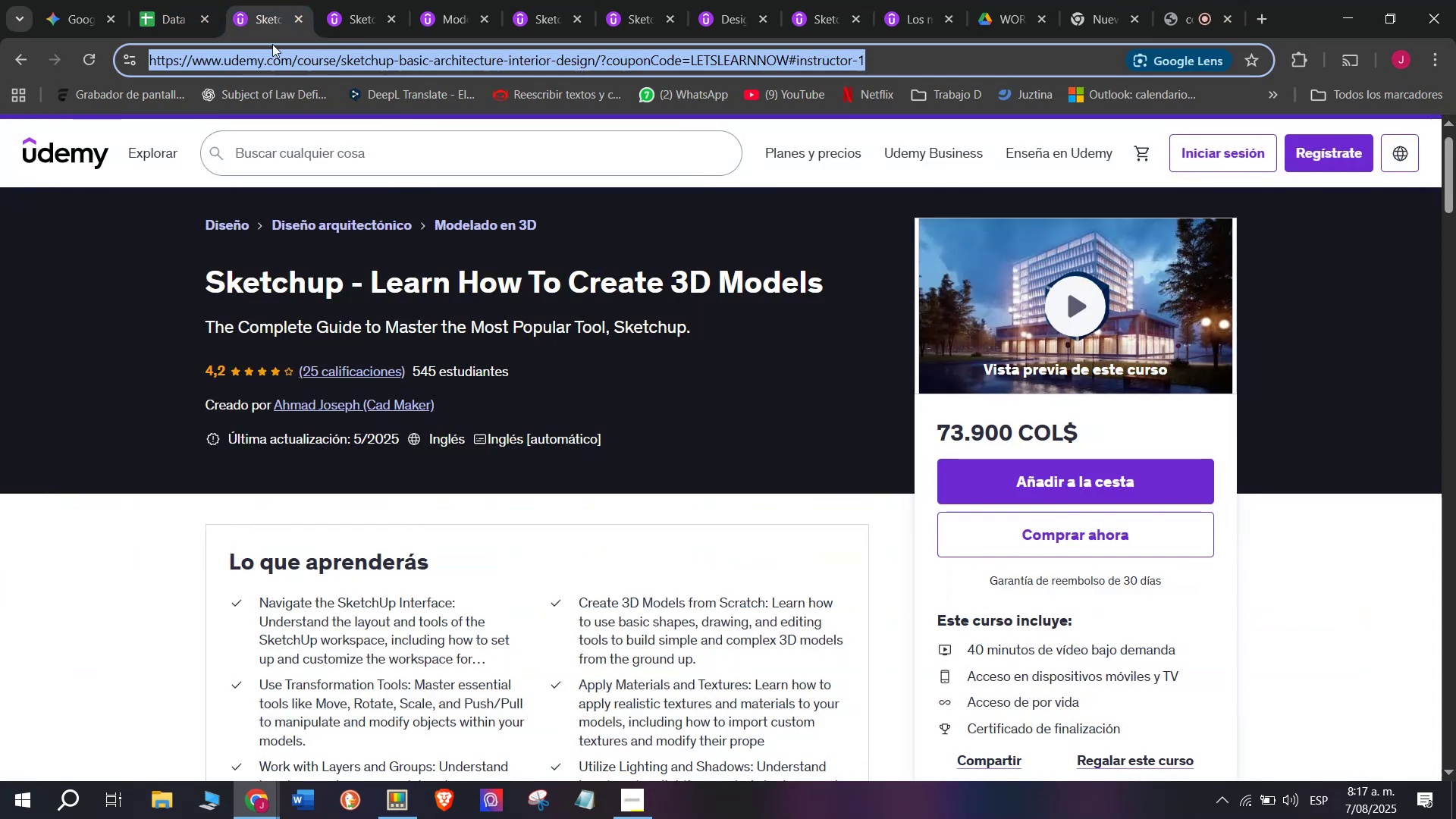 
key(Break)
 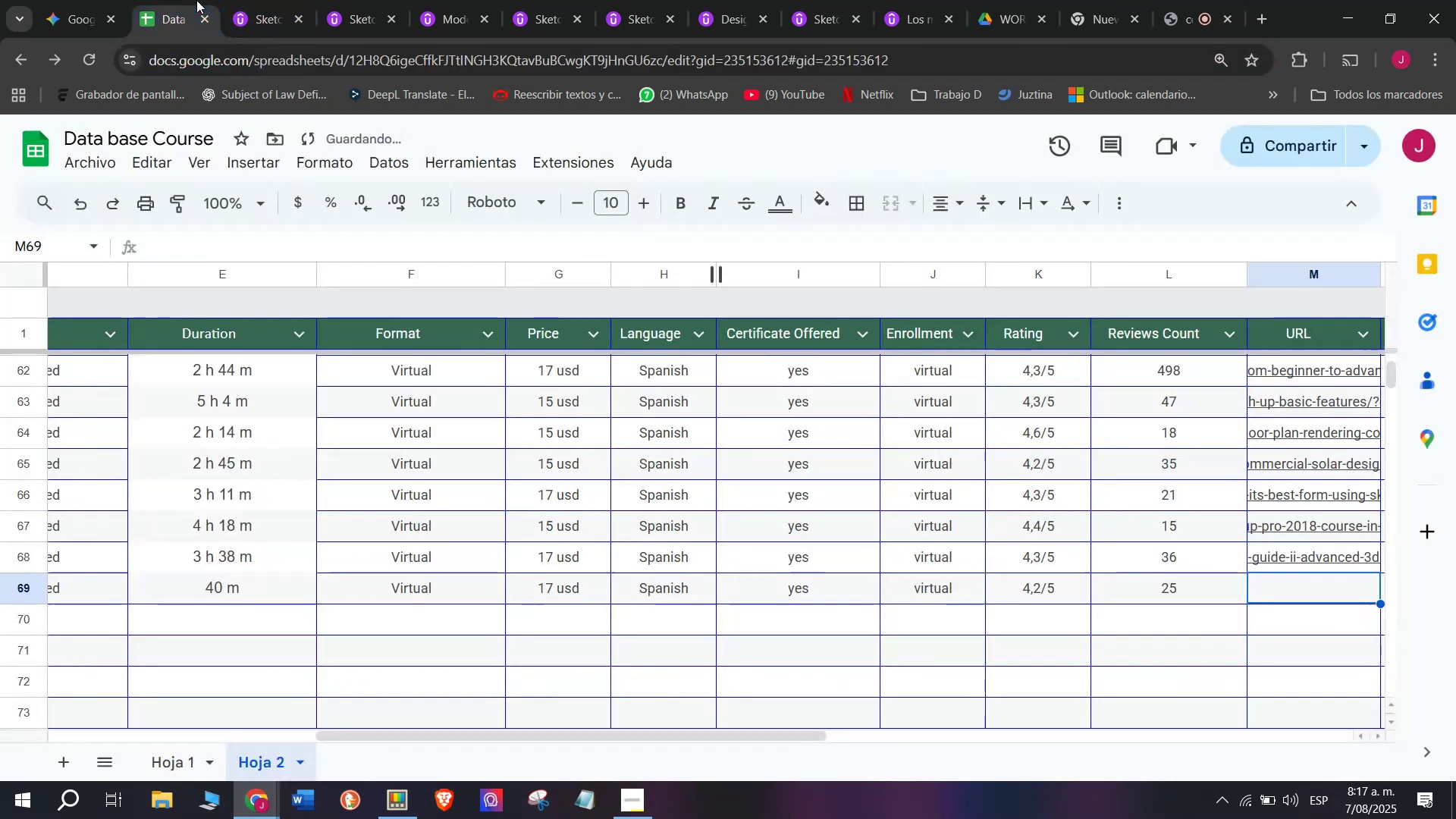 
key(Control+C)
 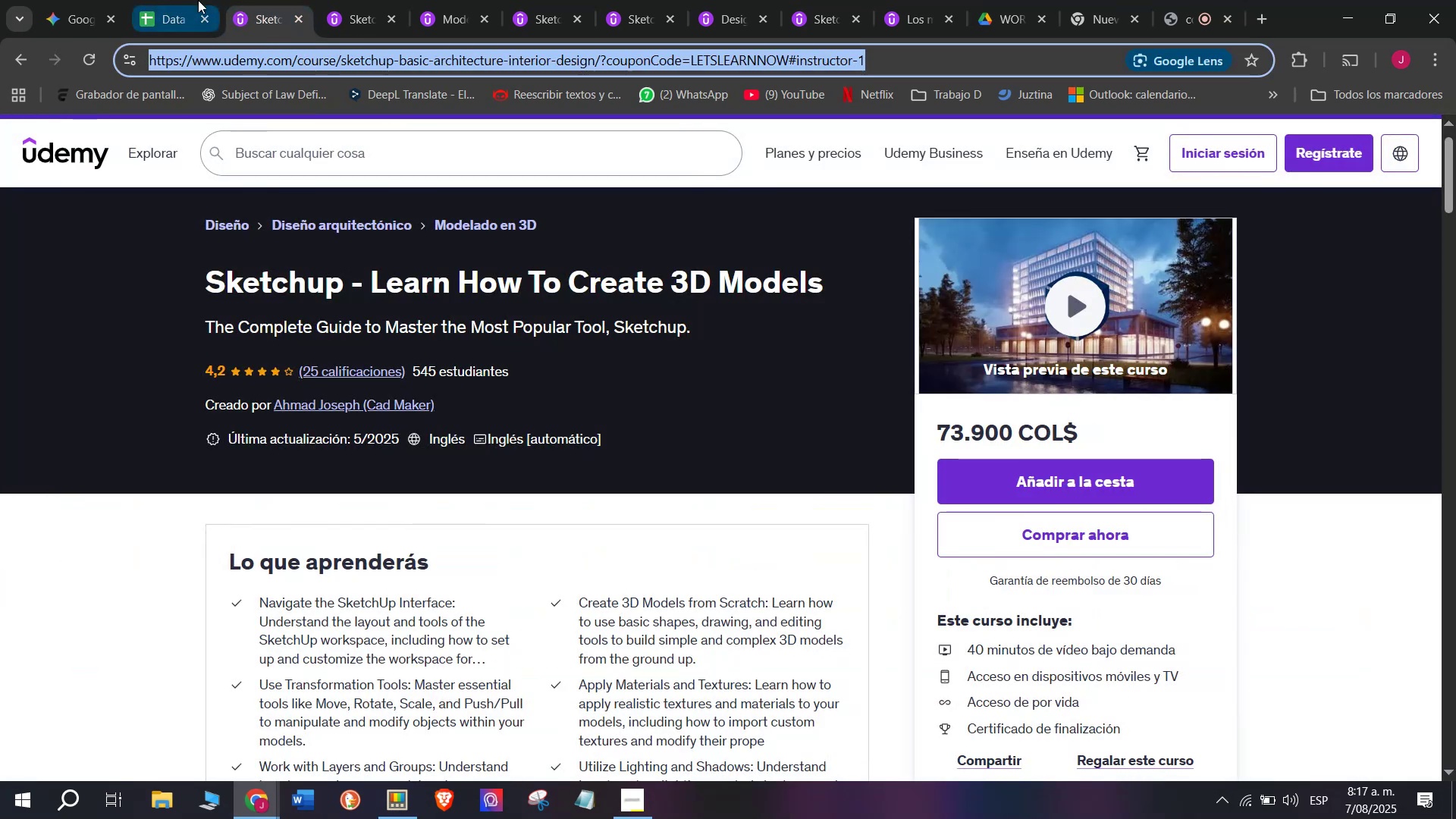 
triple_click([196, 0])
 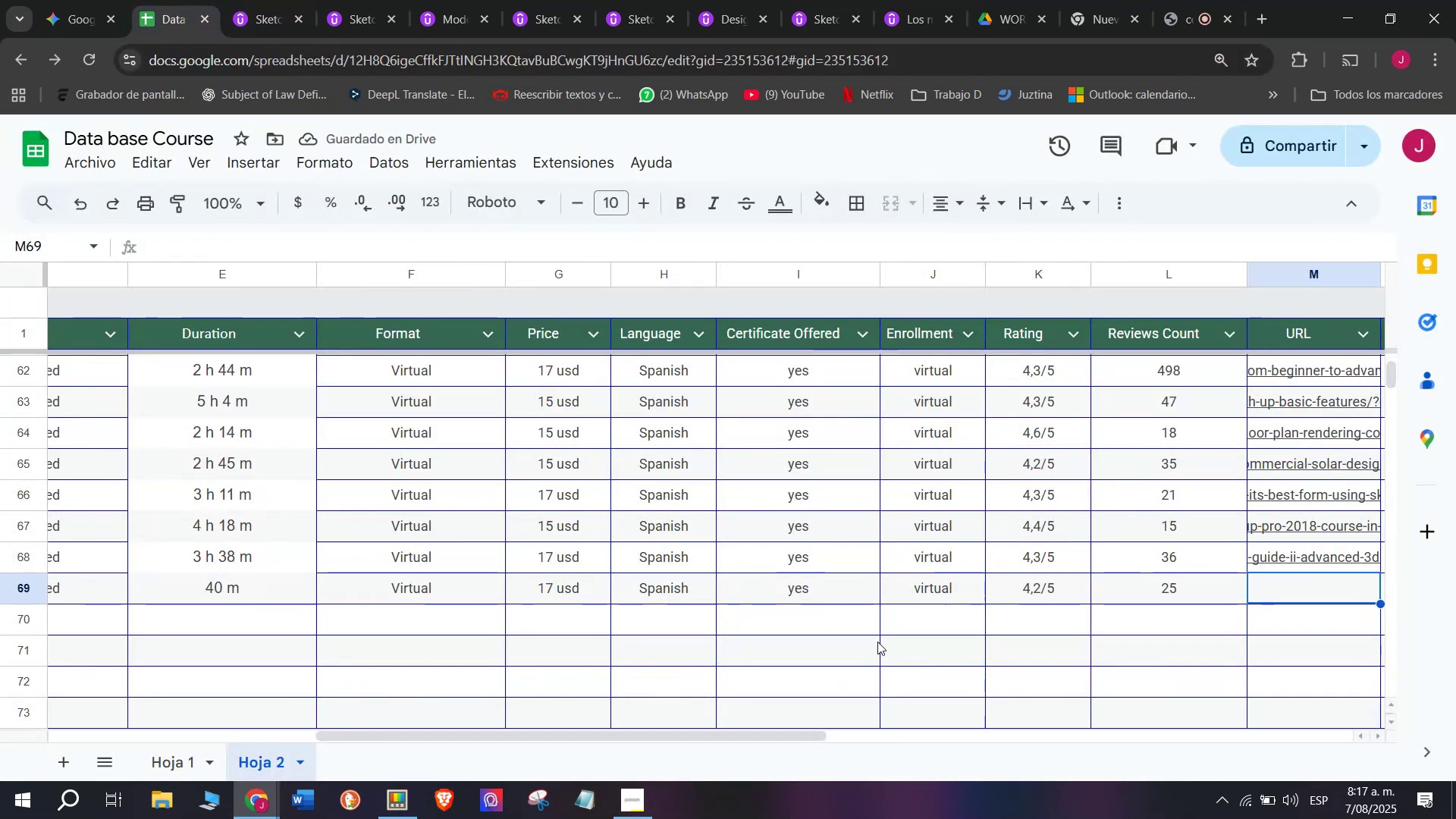 
key(Z)
 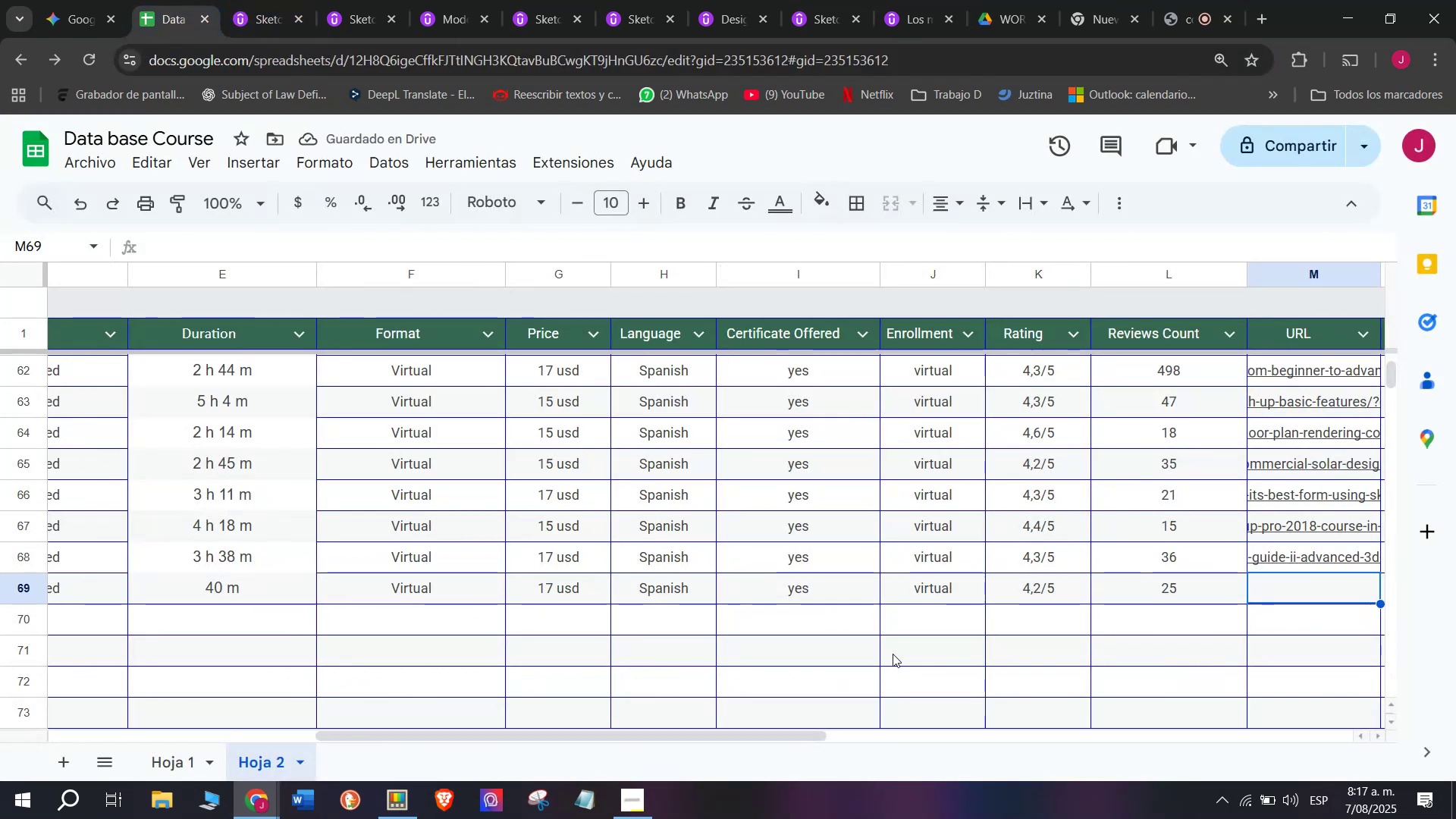 
key(Control+ControlLeft)
 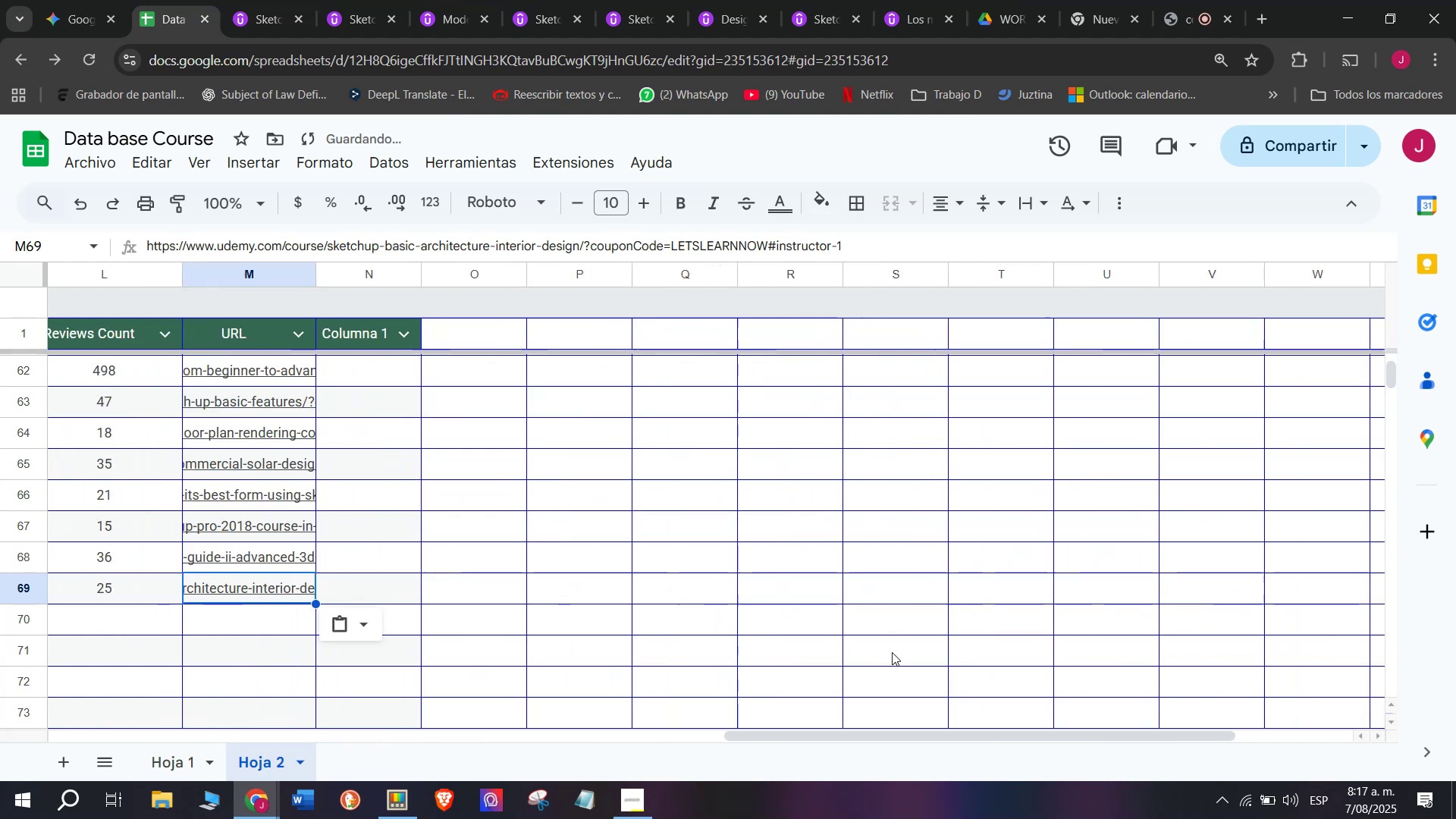 
key(Control+V)
 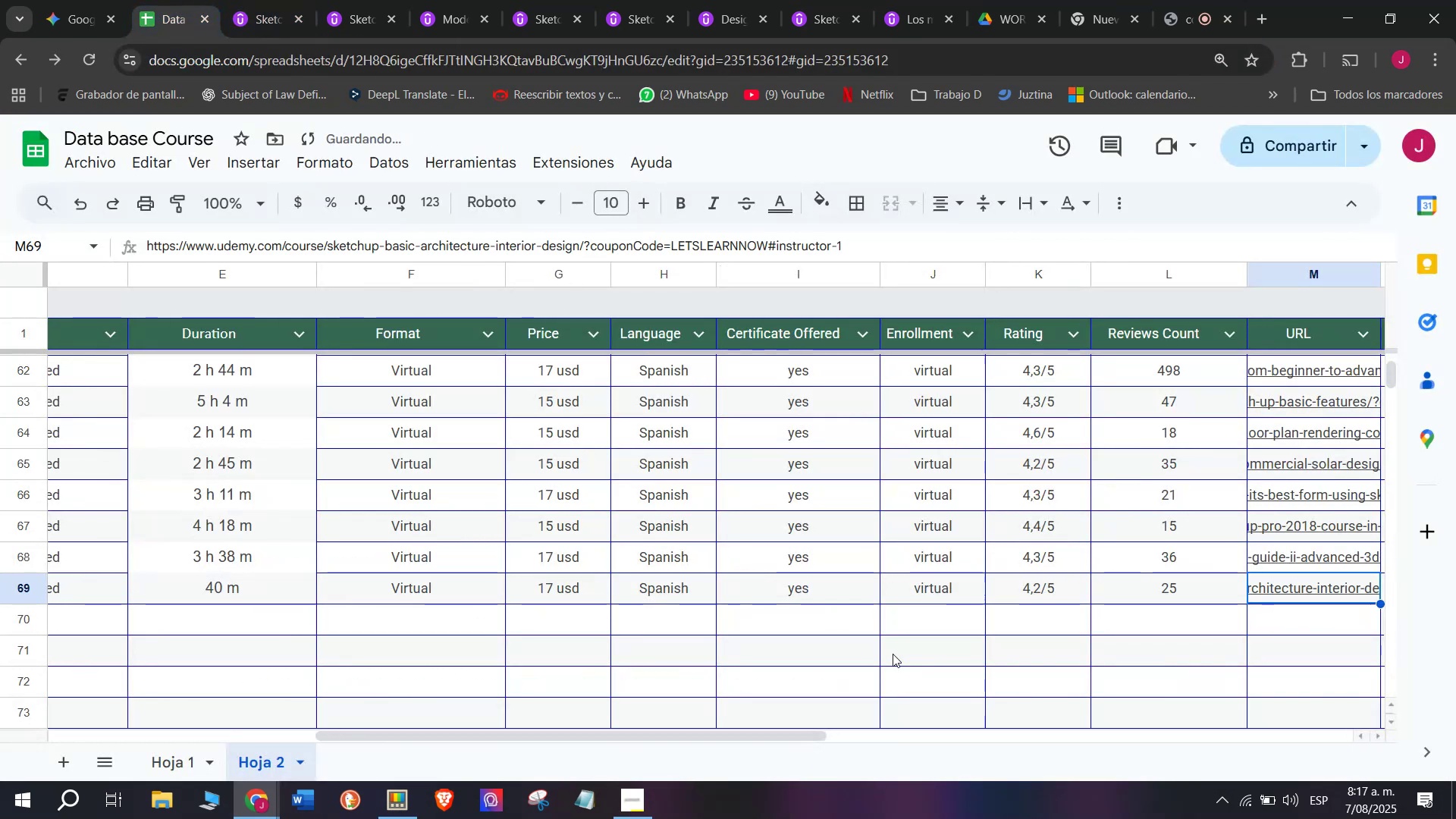 
scroll: coordinate [247, 589], scroll_direction: up, amount: 4.0
 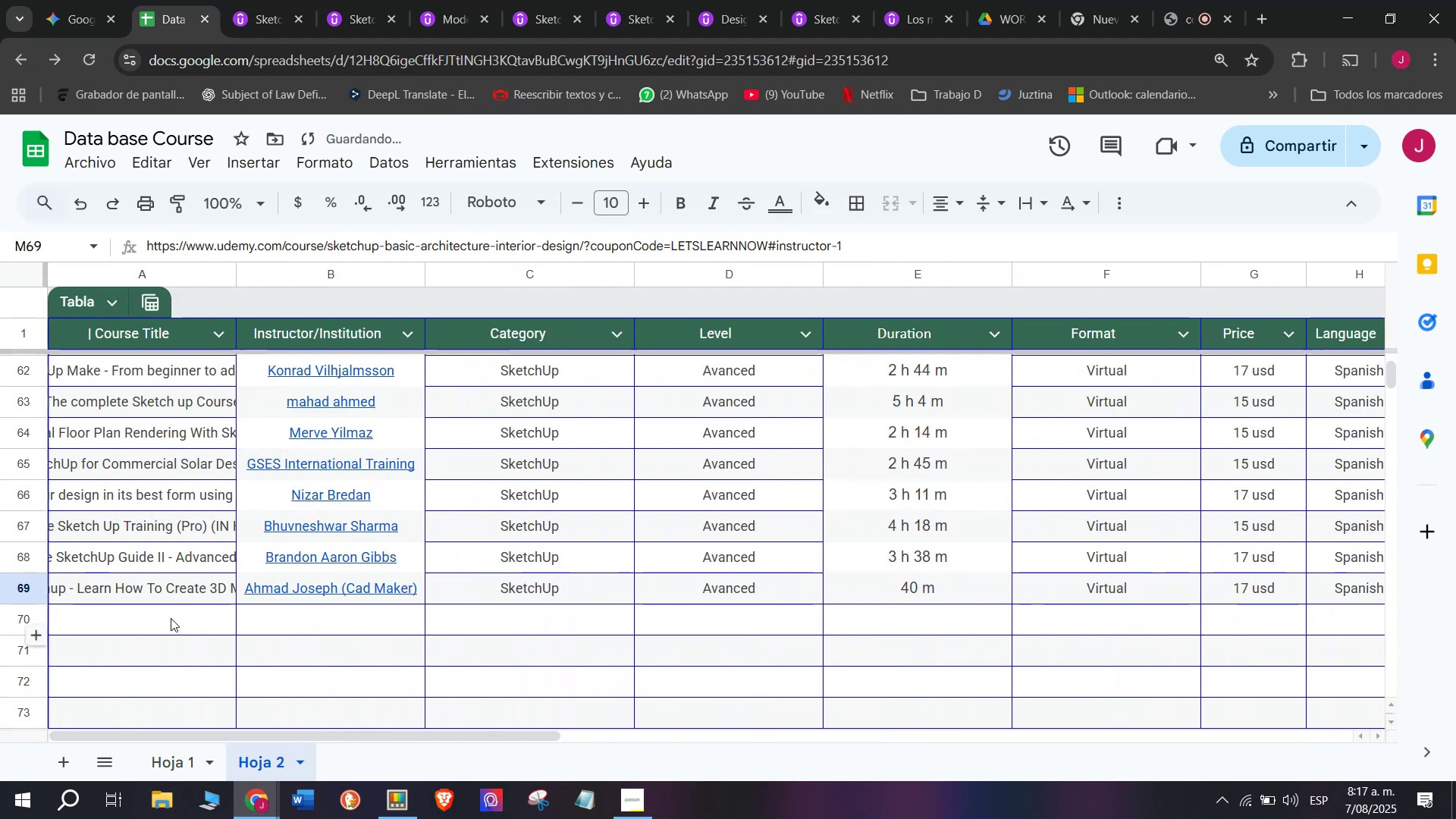 
left_click([171, 618])
 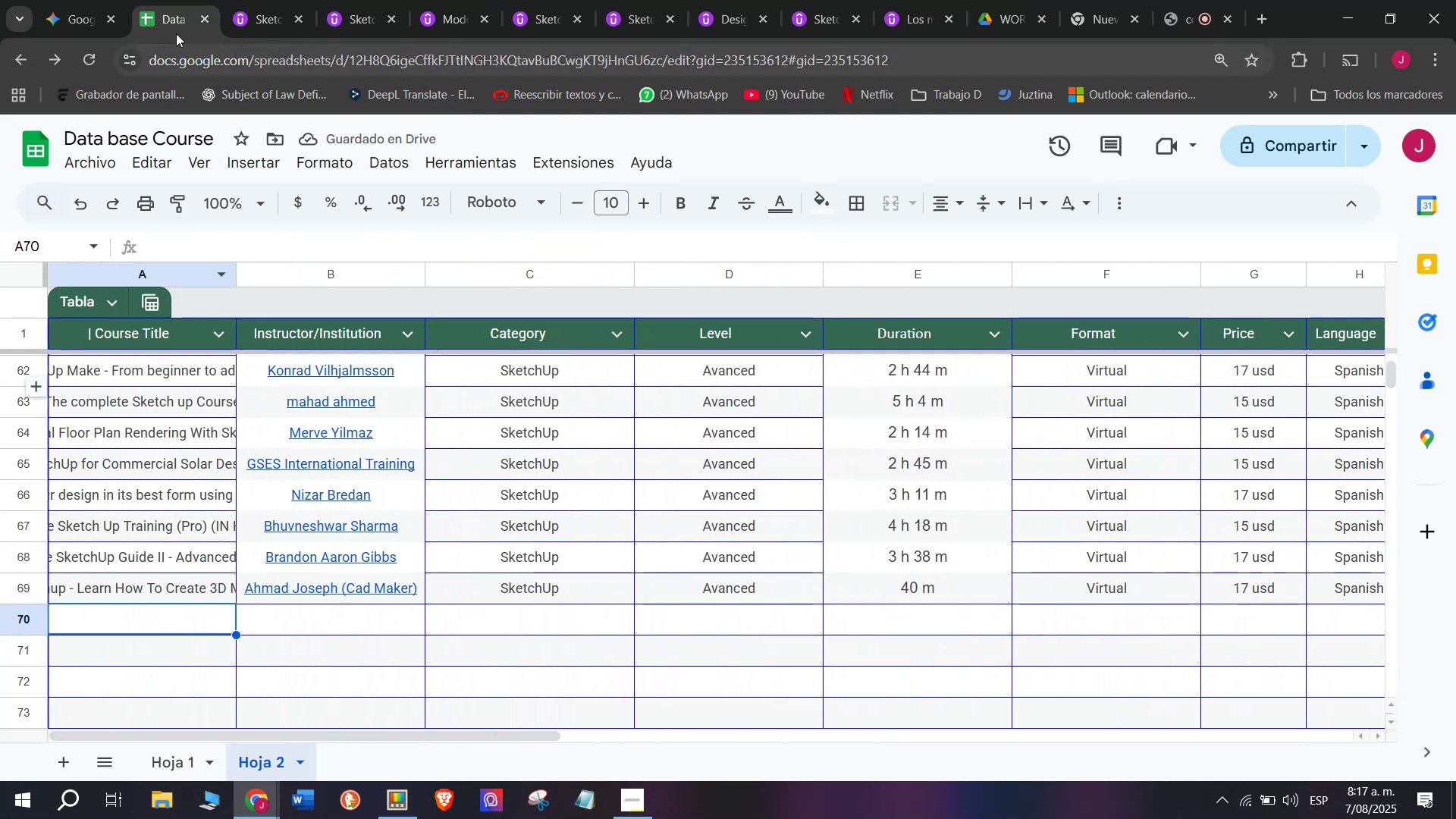 
left_click([256, 0])
 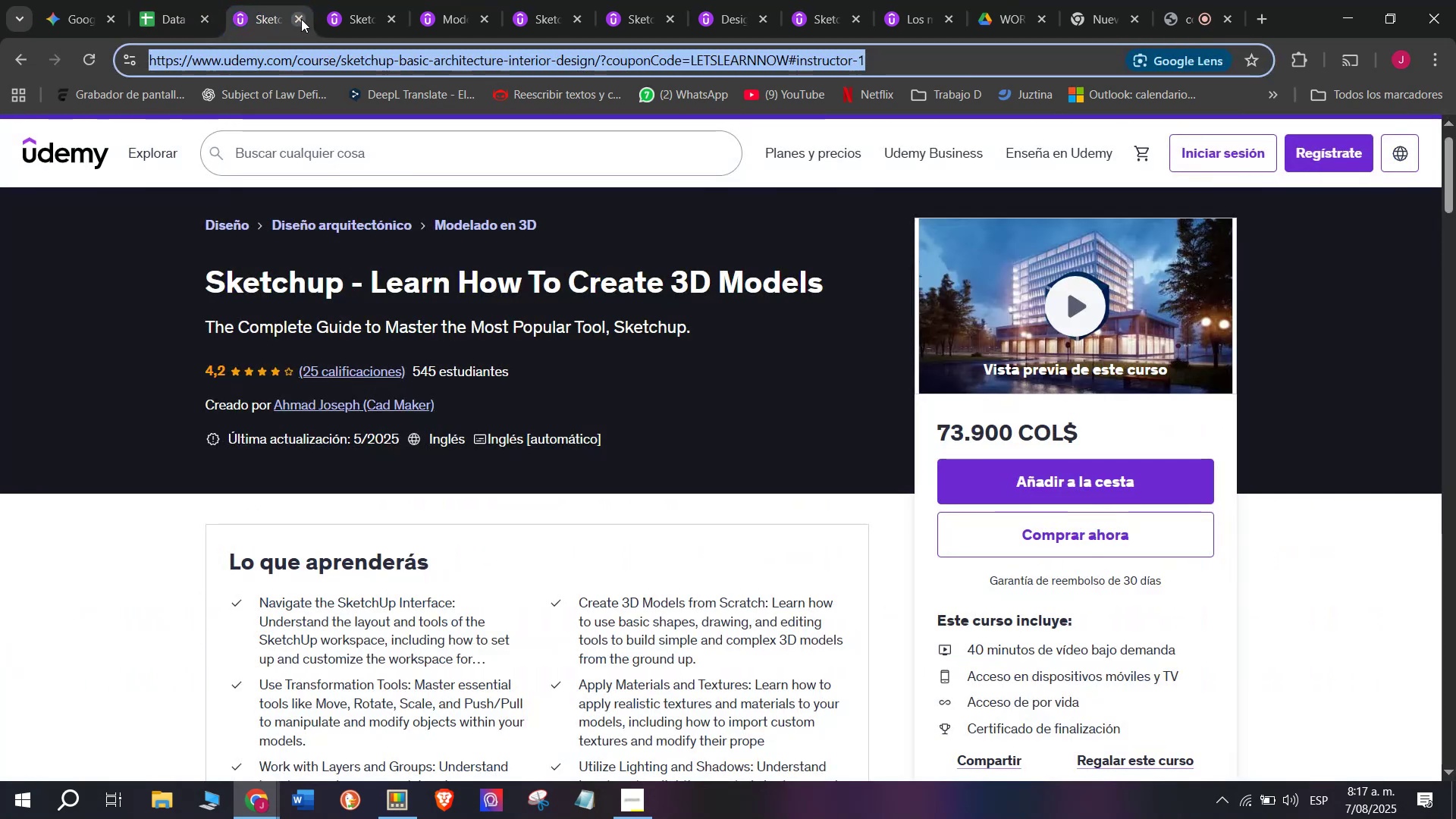 
left_click([301, 19])
 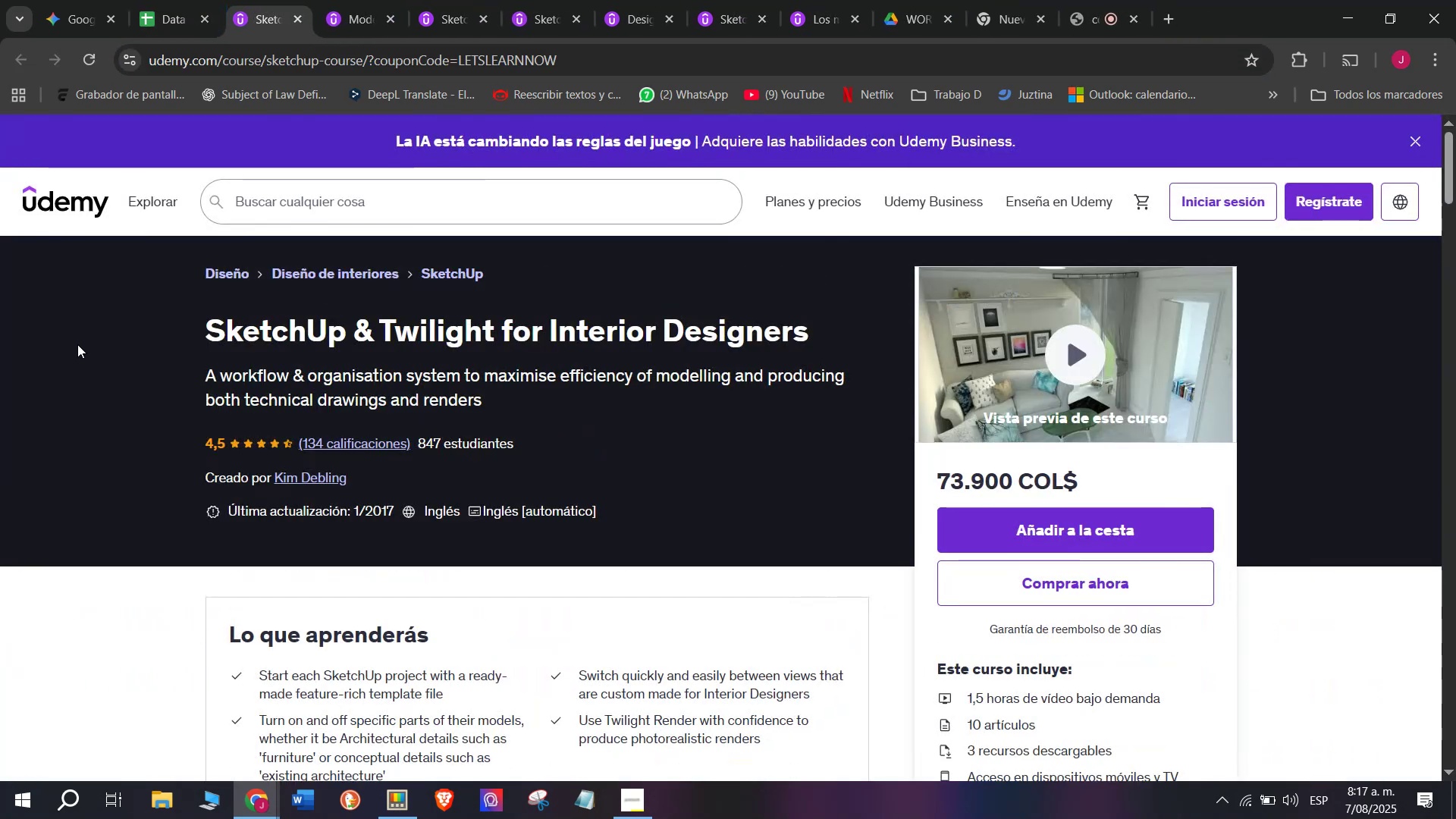 
left_click_drag(start_coordinate=[136, 334], to_coordinate=[819, 309])
 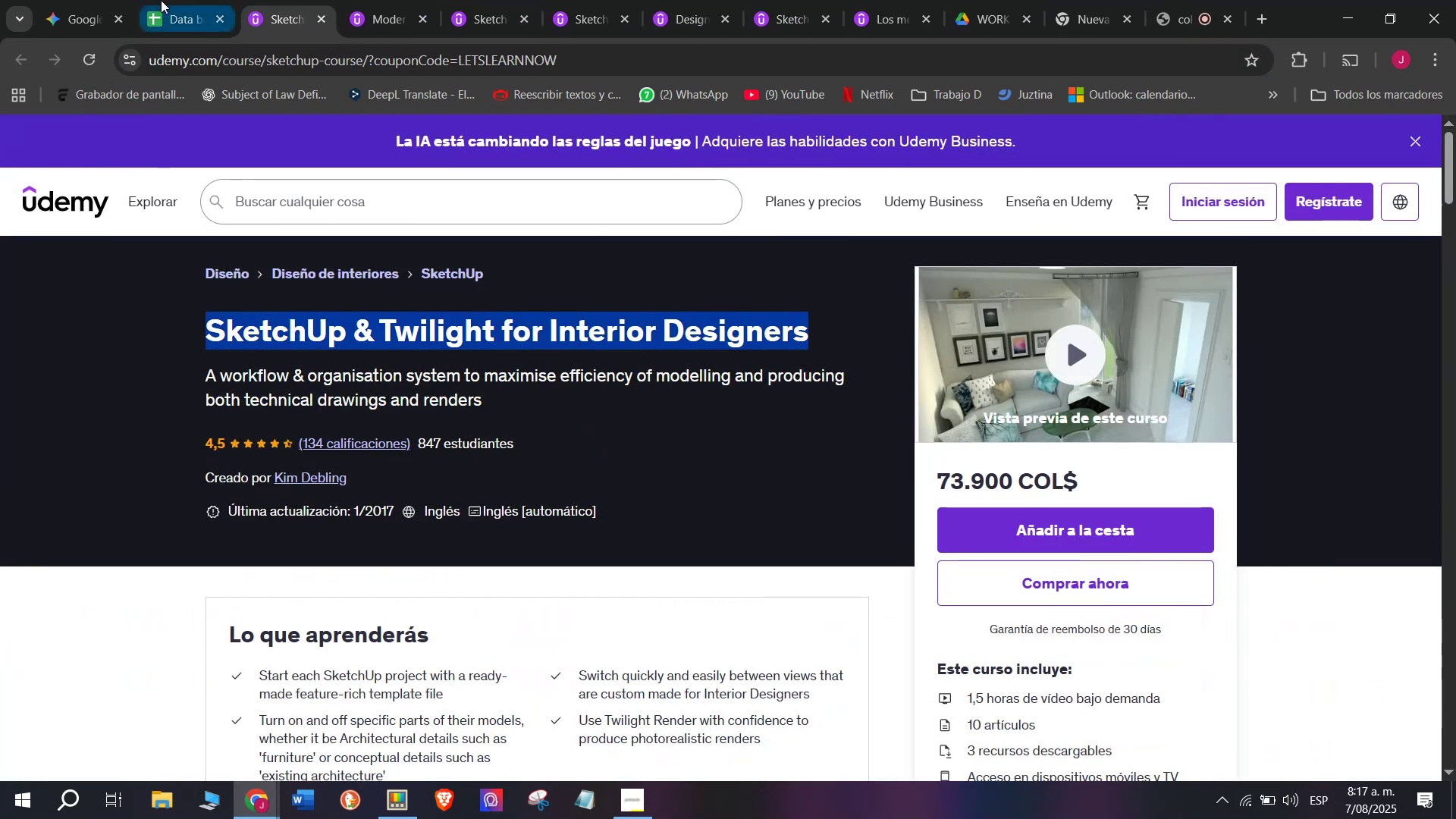 
key(Control+ControlLeft)
 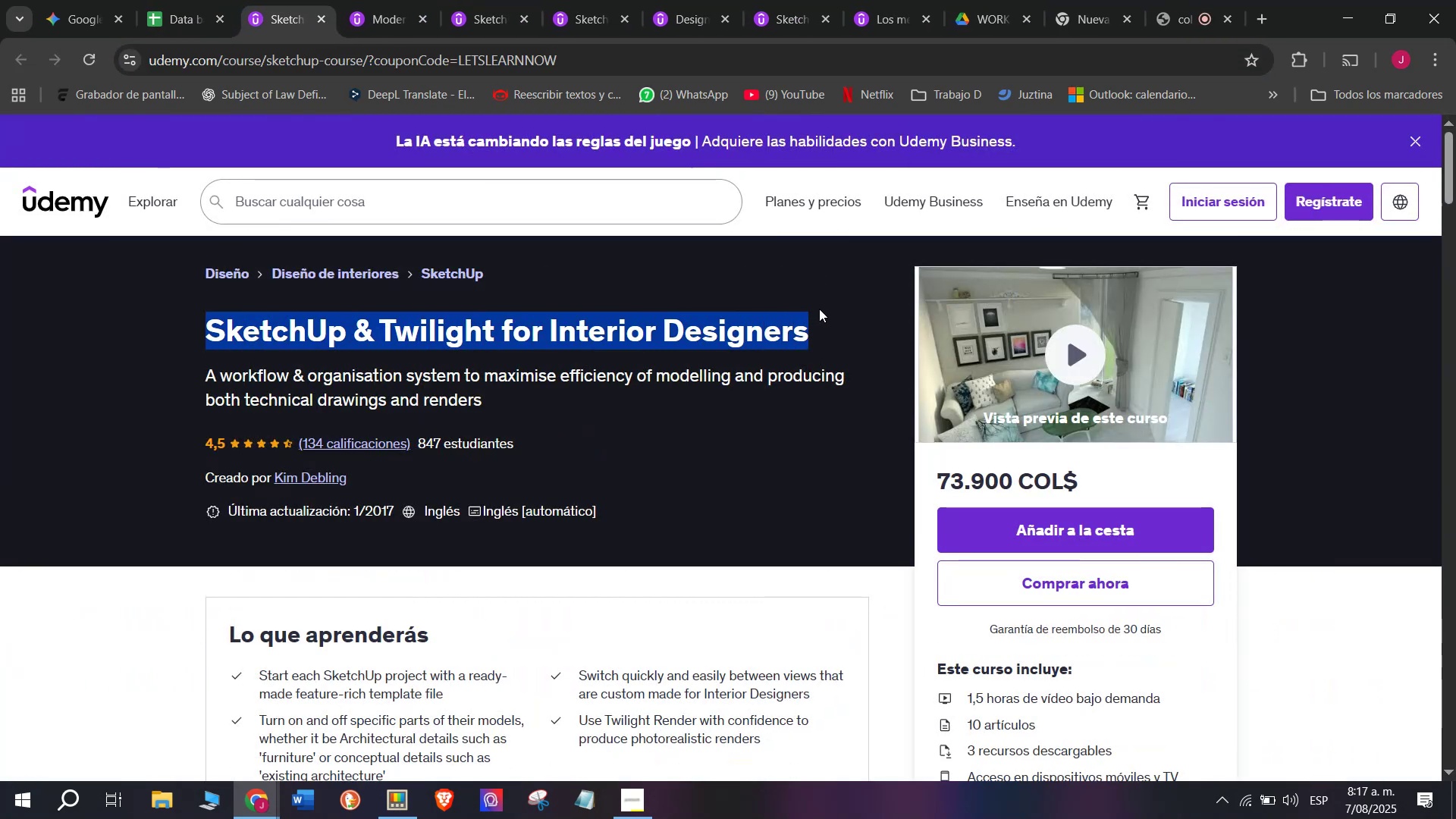 
key(Break)
 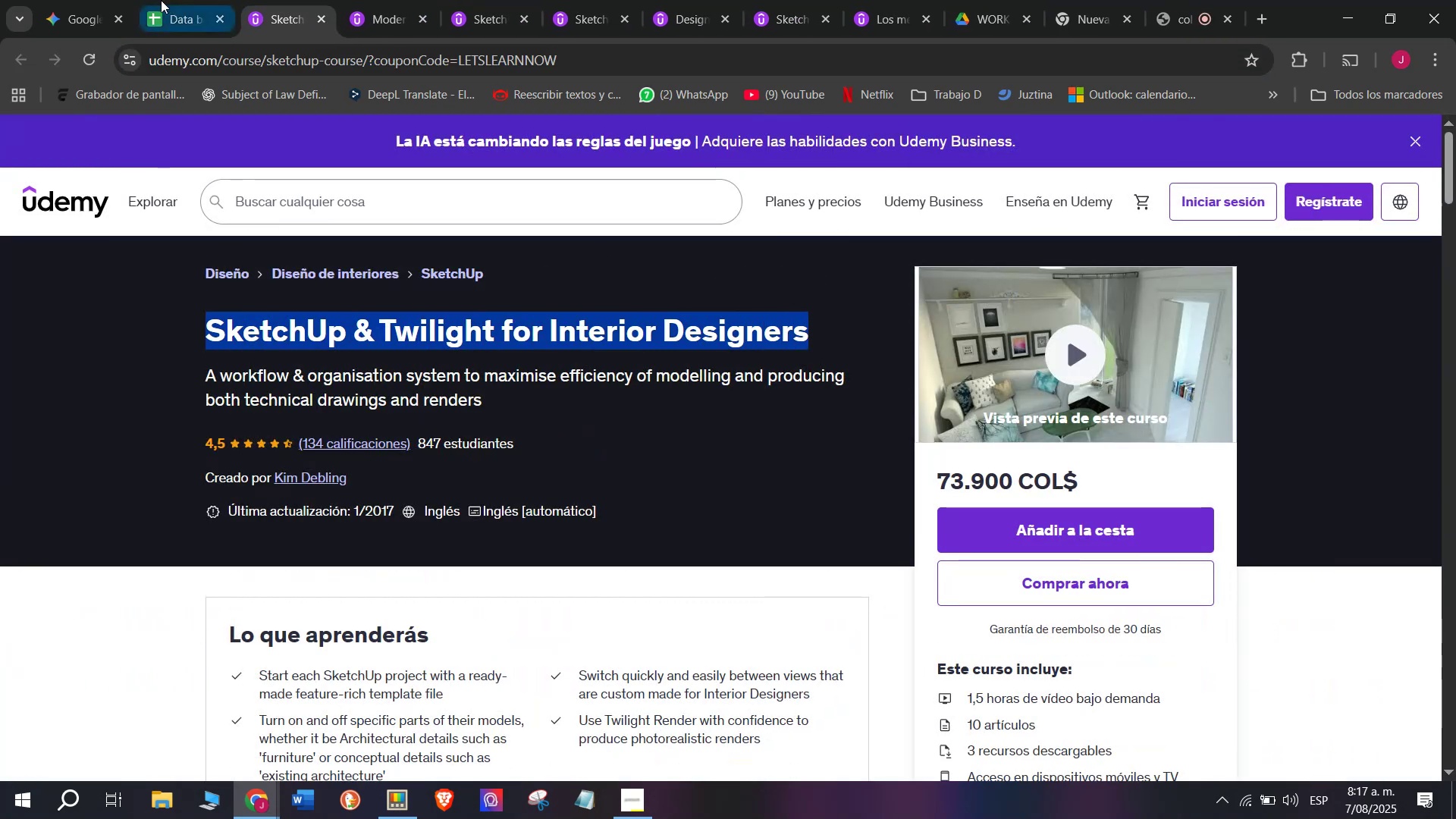 
key(Control+C)
 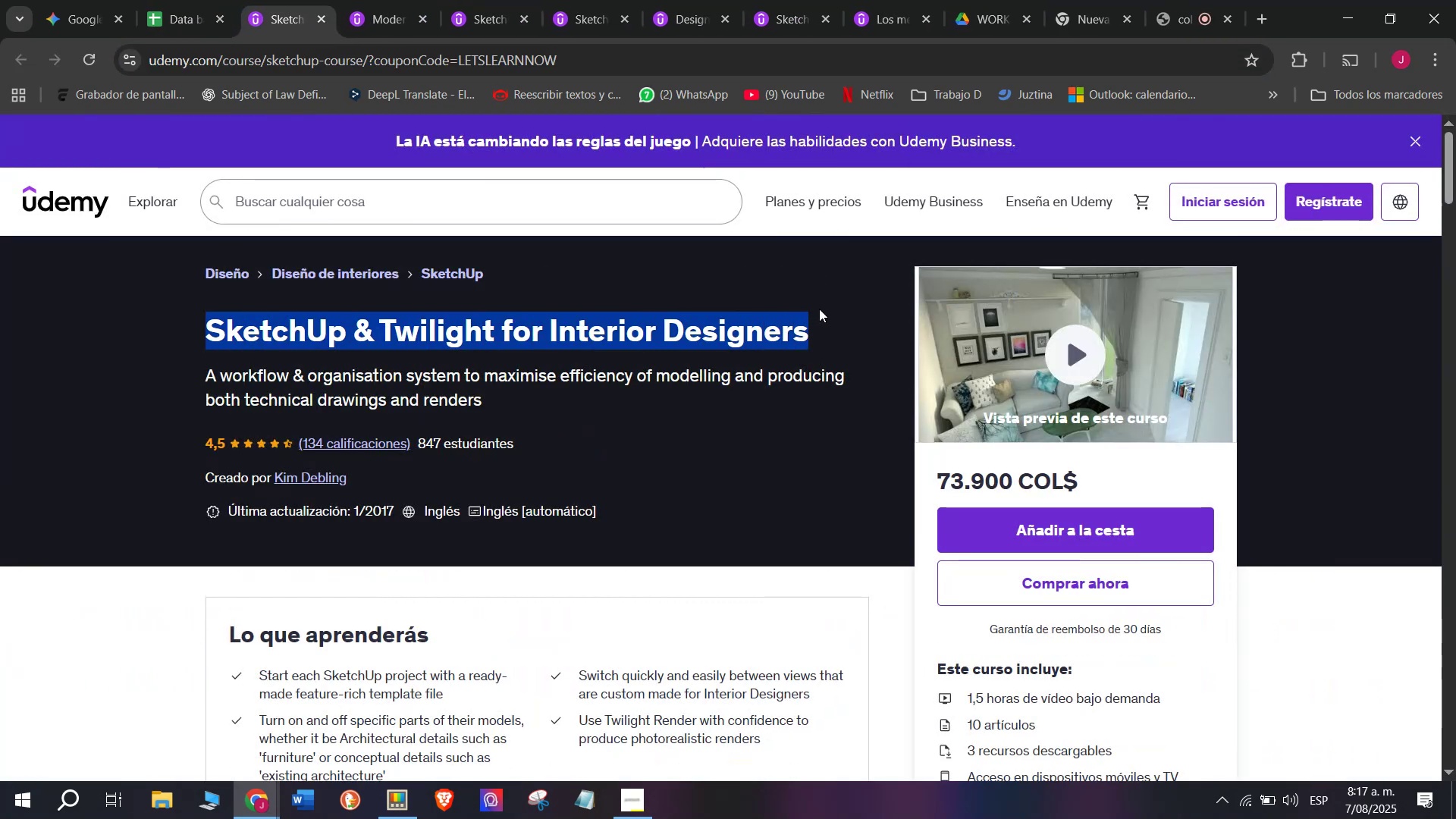 
key(Control+C)
 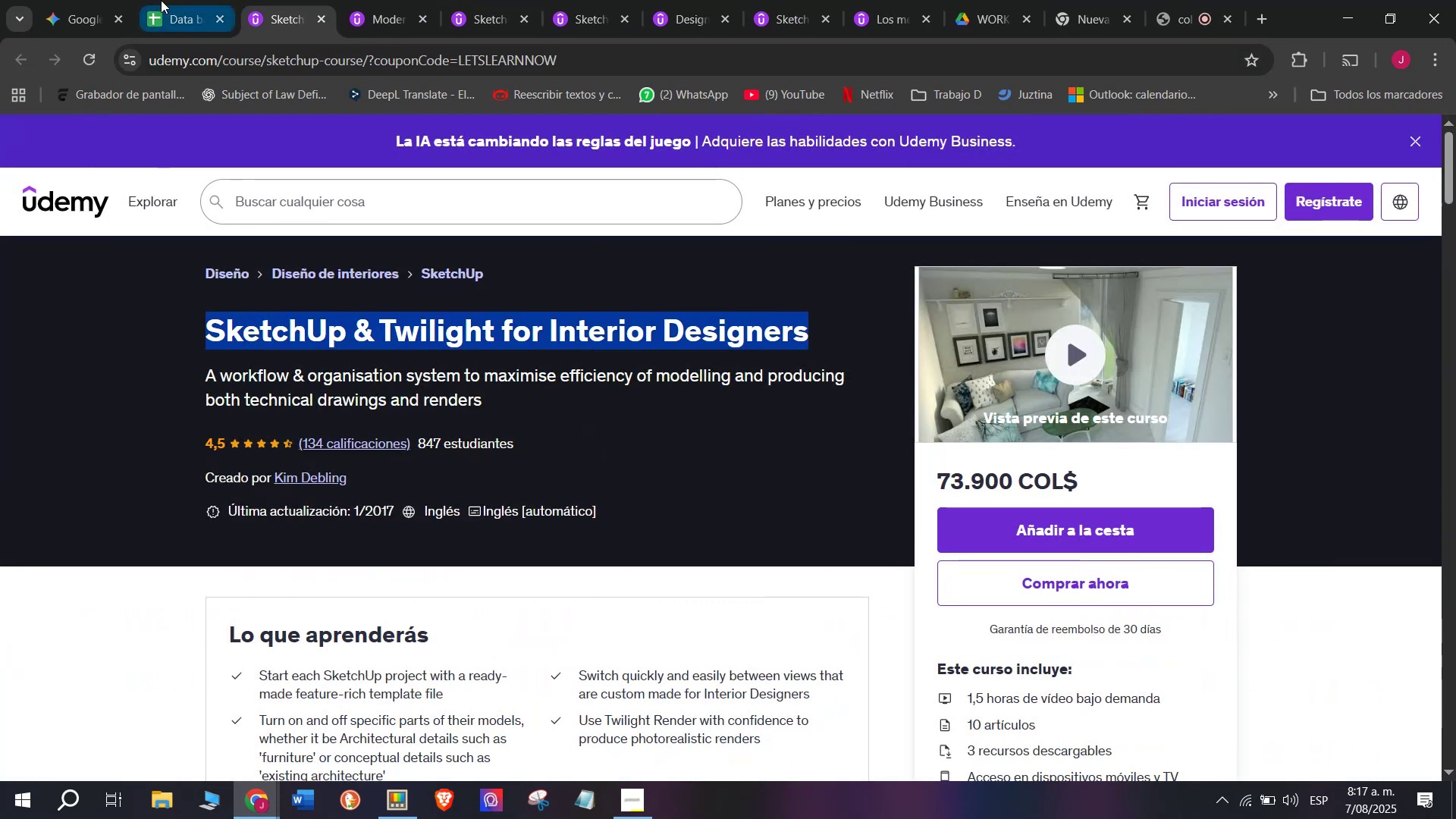 
key(Control+ControlLeft)
 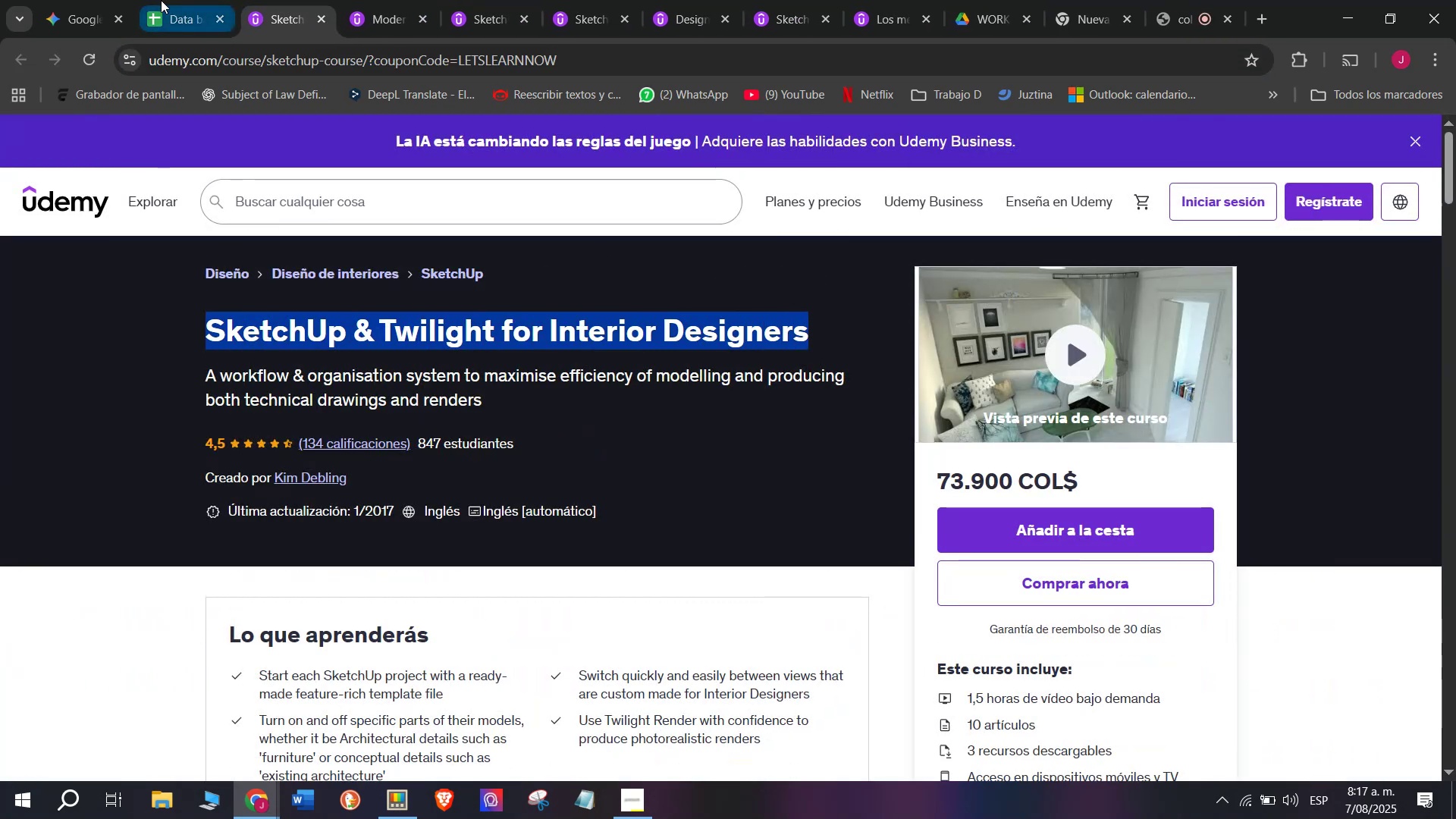 
key(Break)
 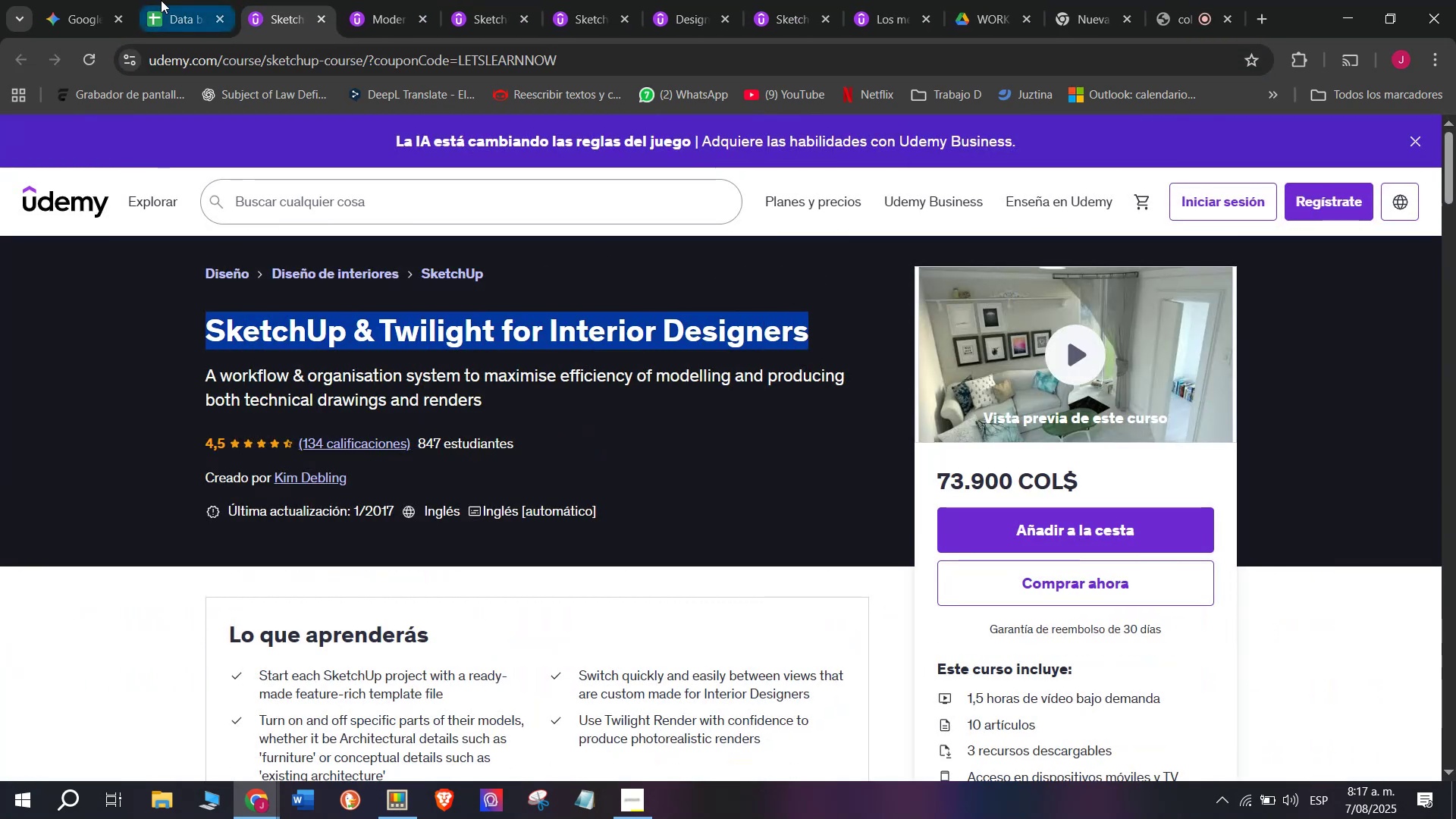 
left_click([161, 0])
 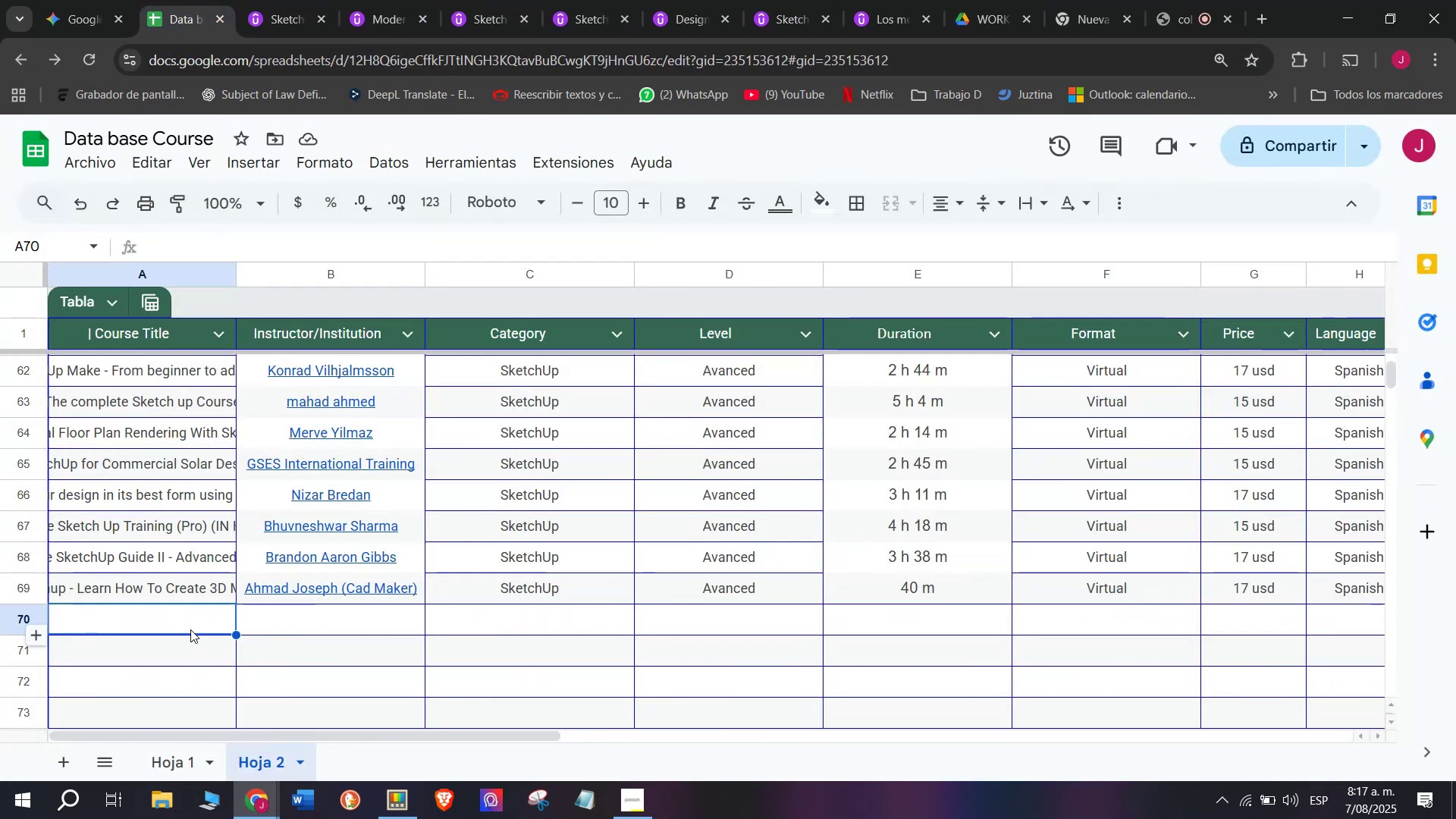 
double_click([190, 626])
 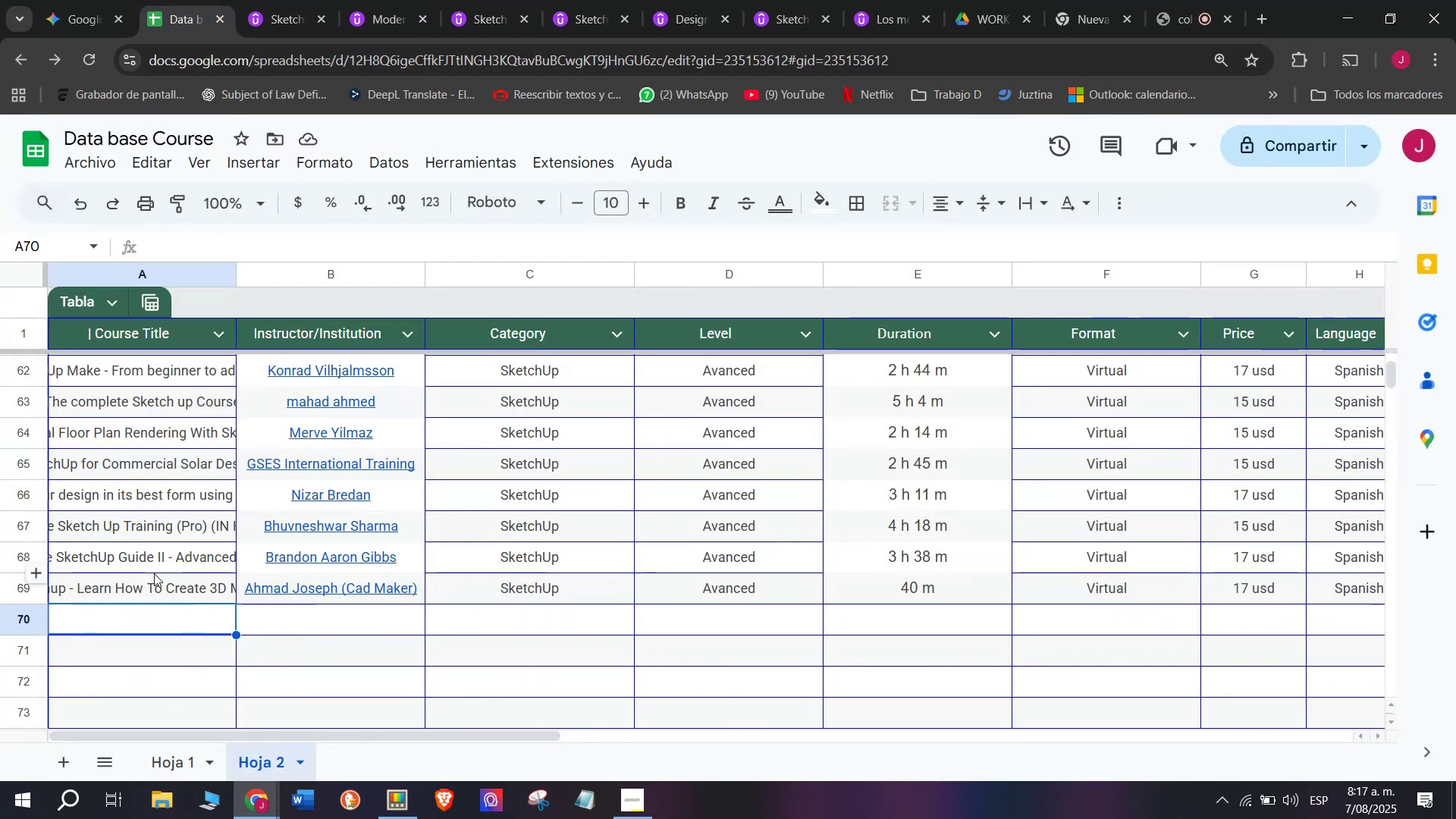 
key(Z)
 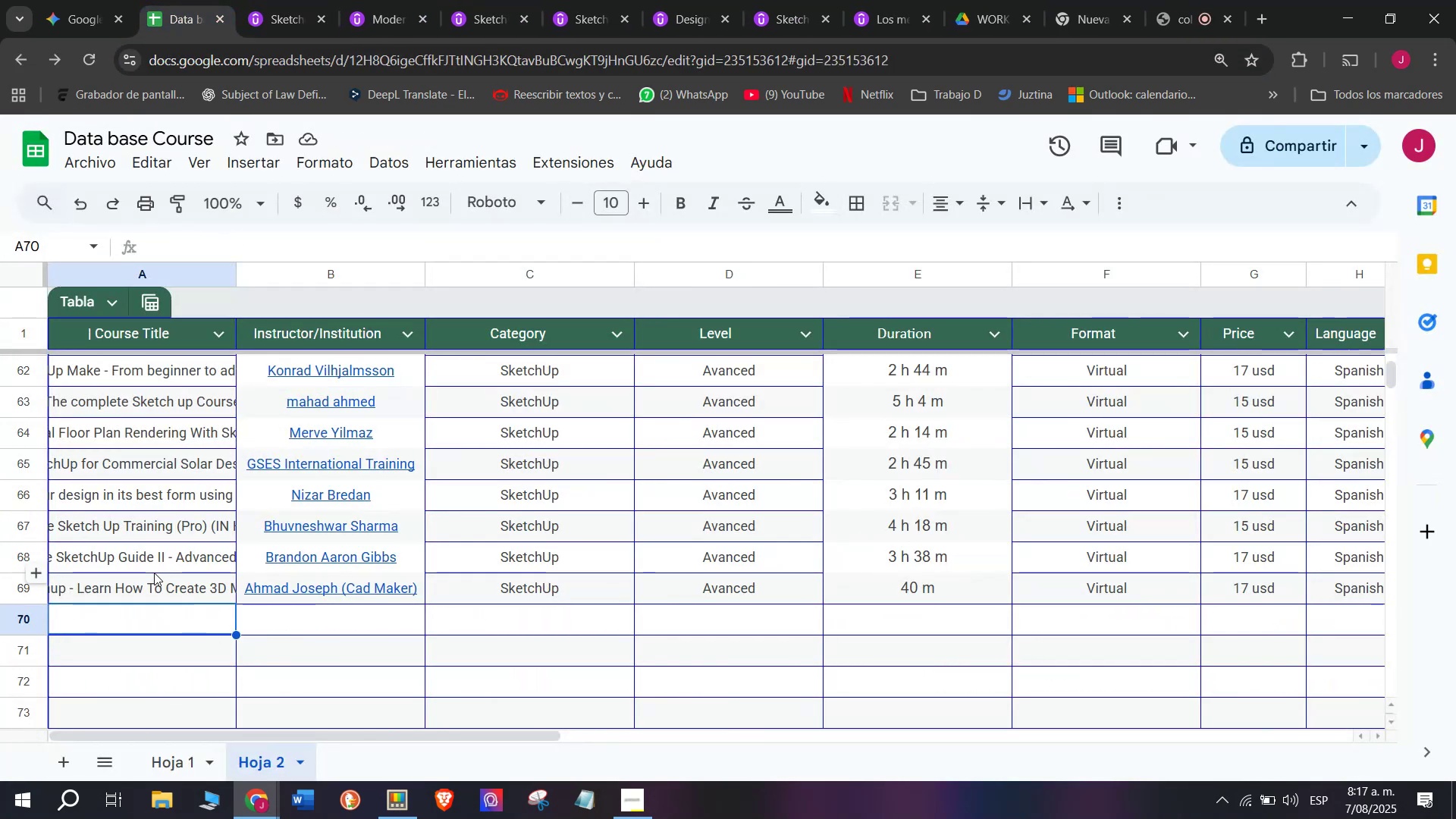 
key(Control+ControlLeft)
 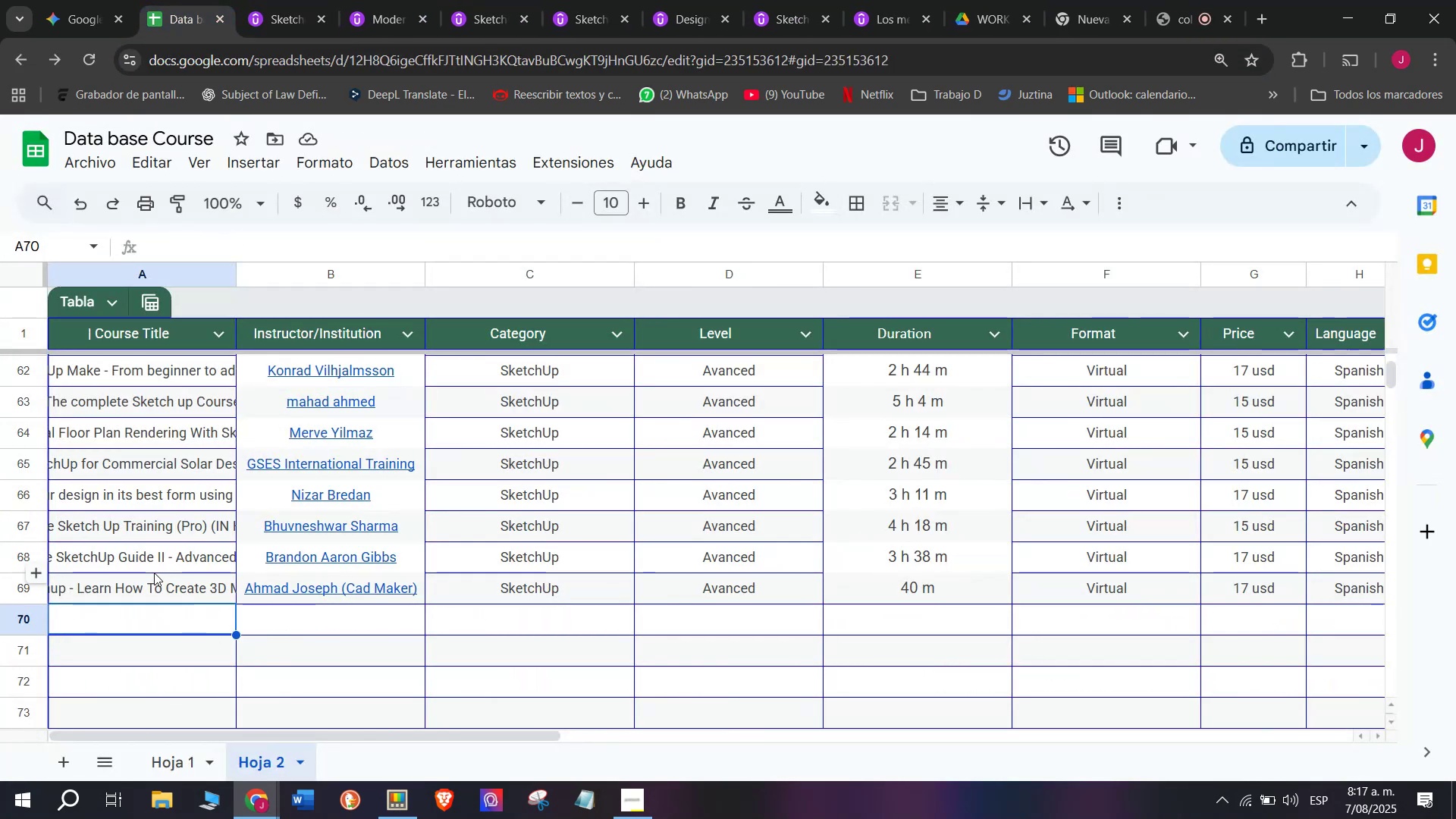 
key(Control+V)
 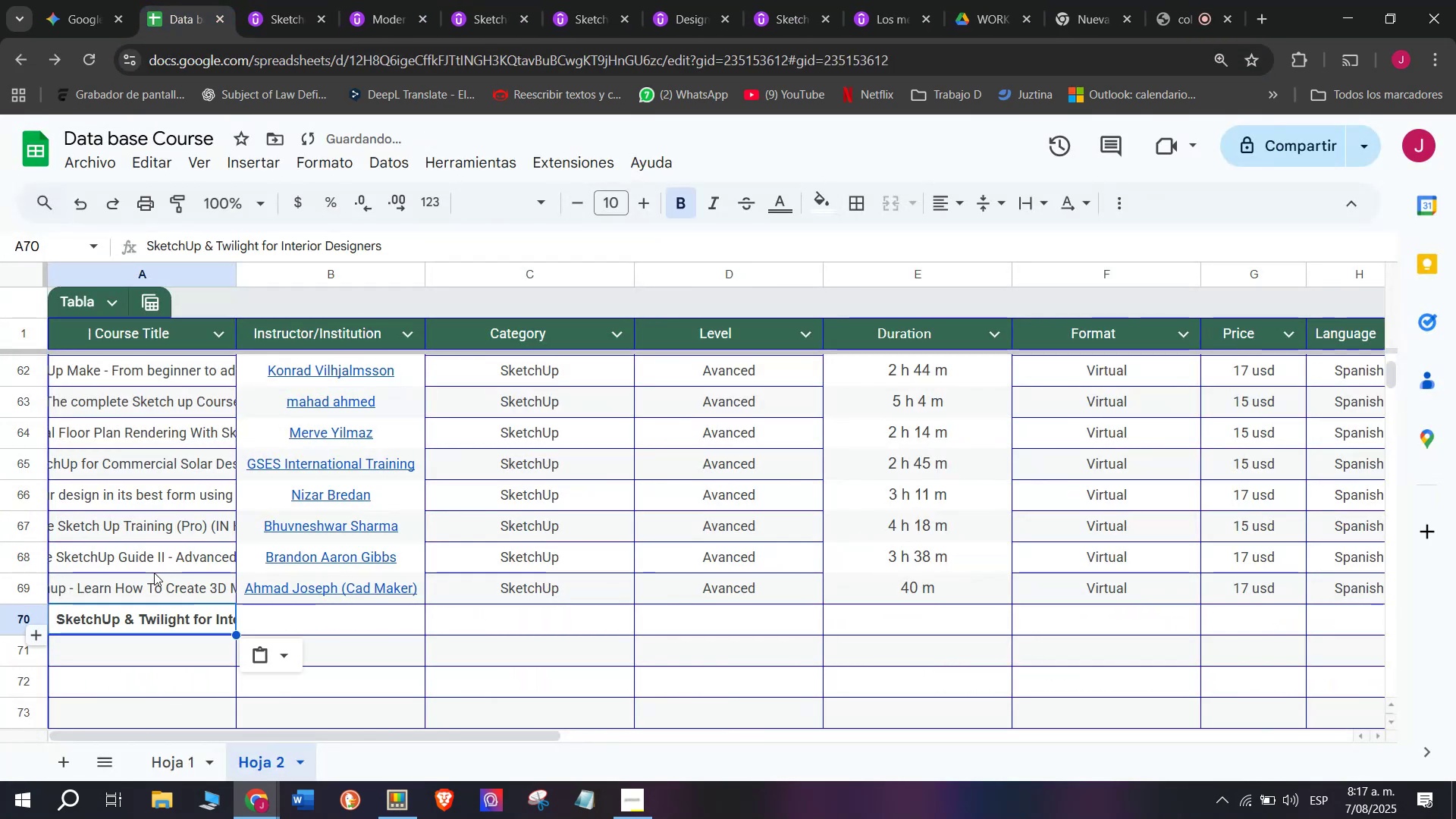 
key(Control+Shift+ControlLeft)
 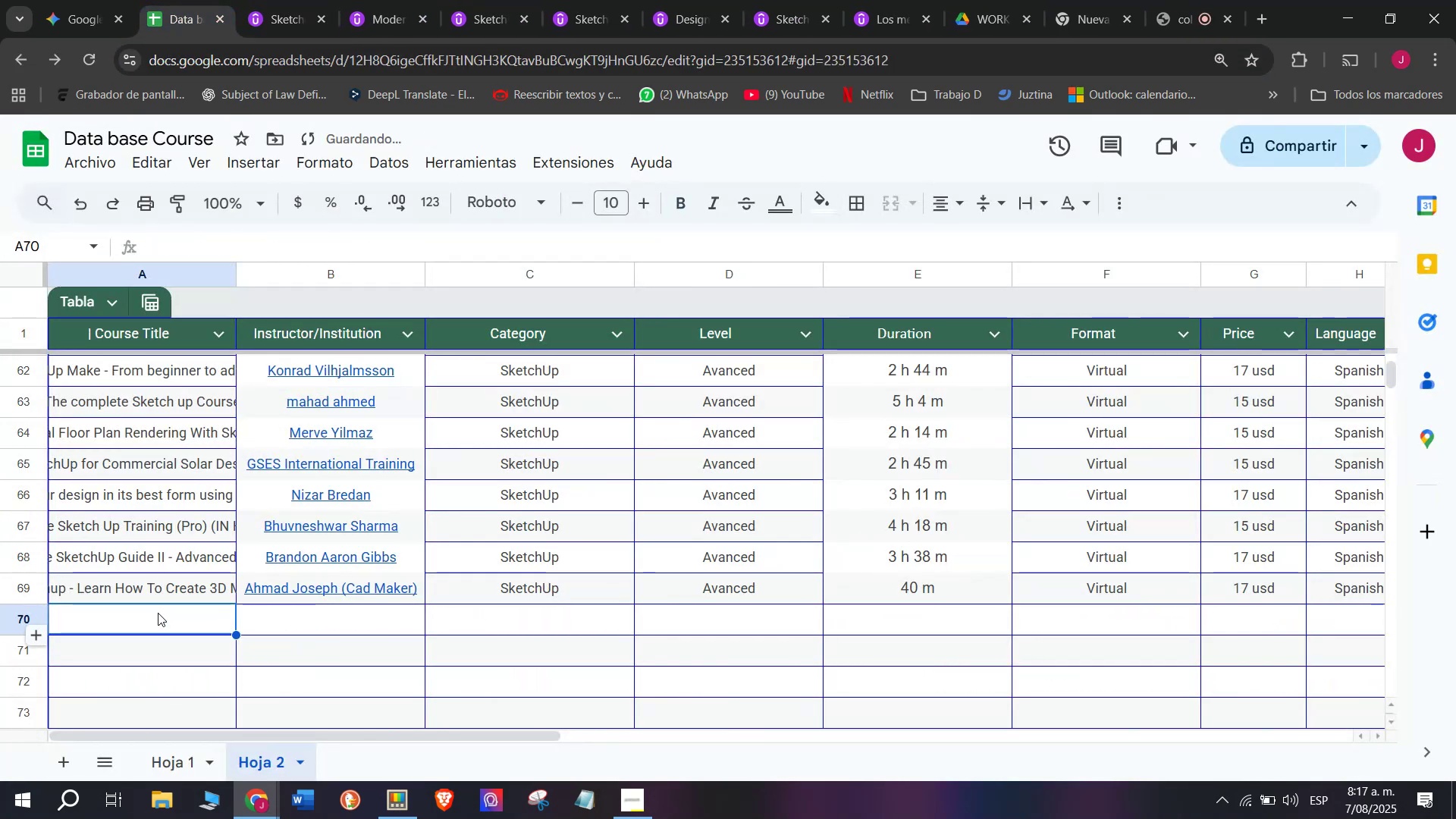 
key(Shift+ShiftLeft)
 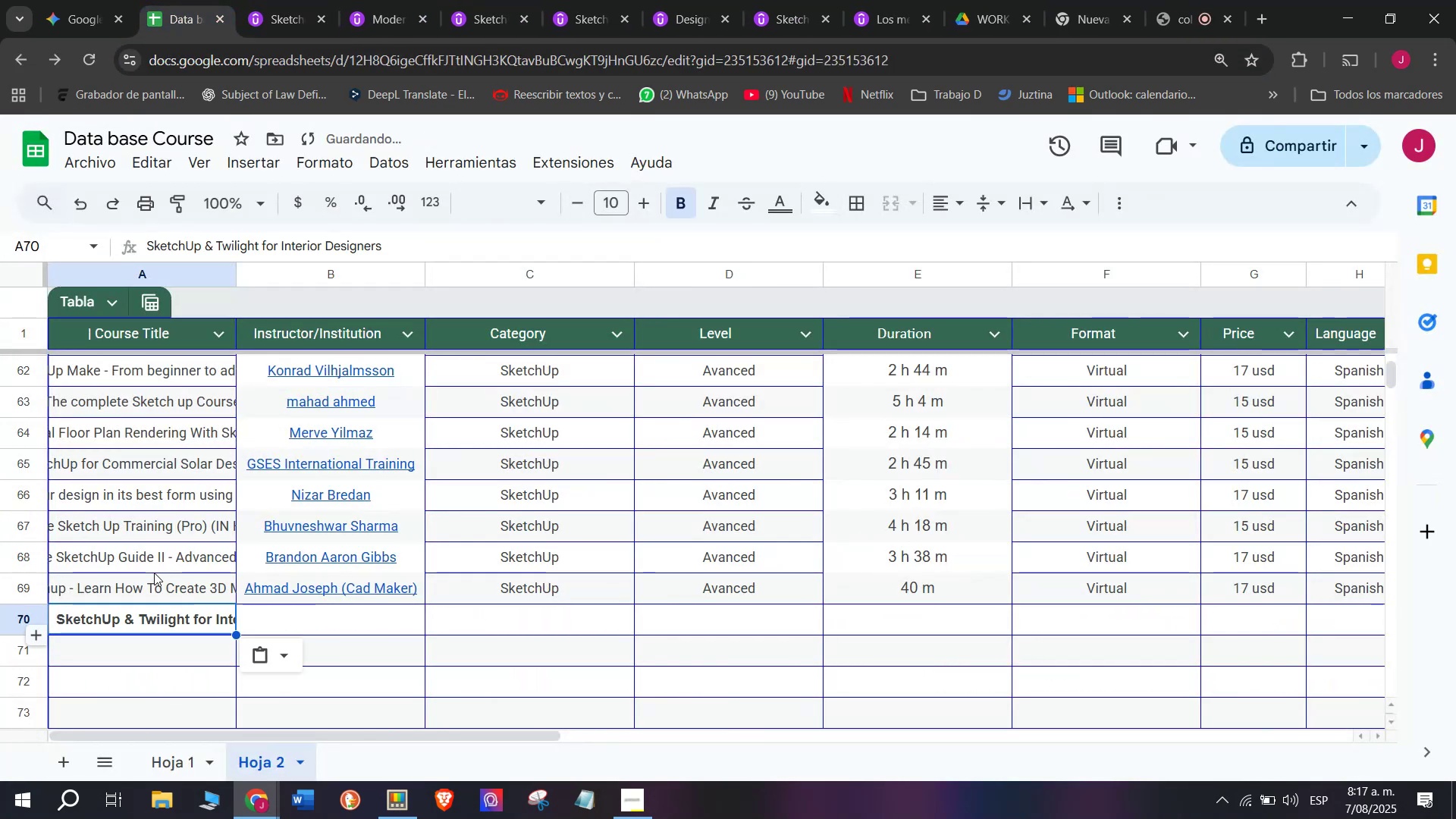 
key(Control+Shift+Z)
 